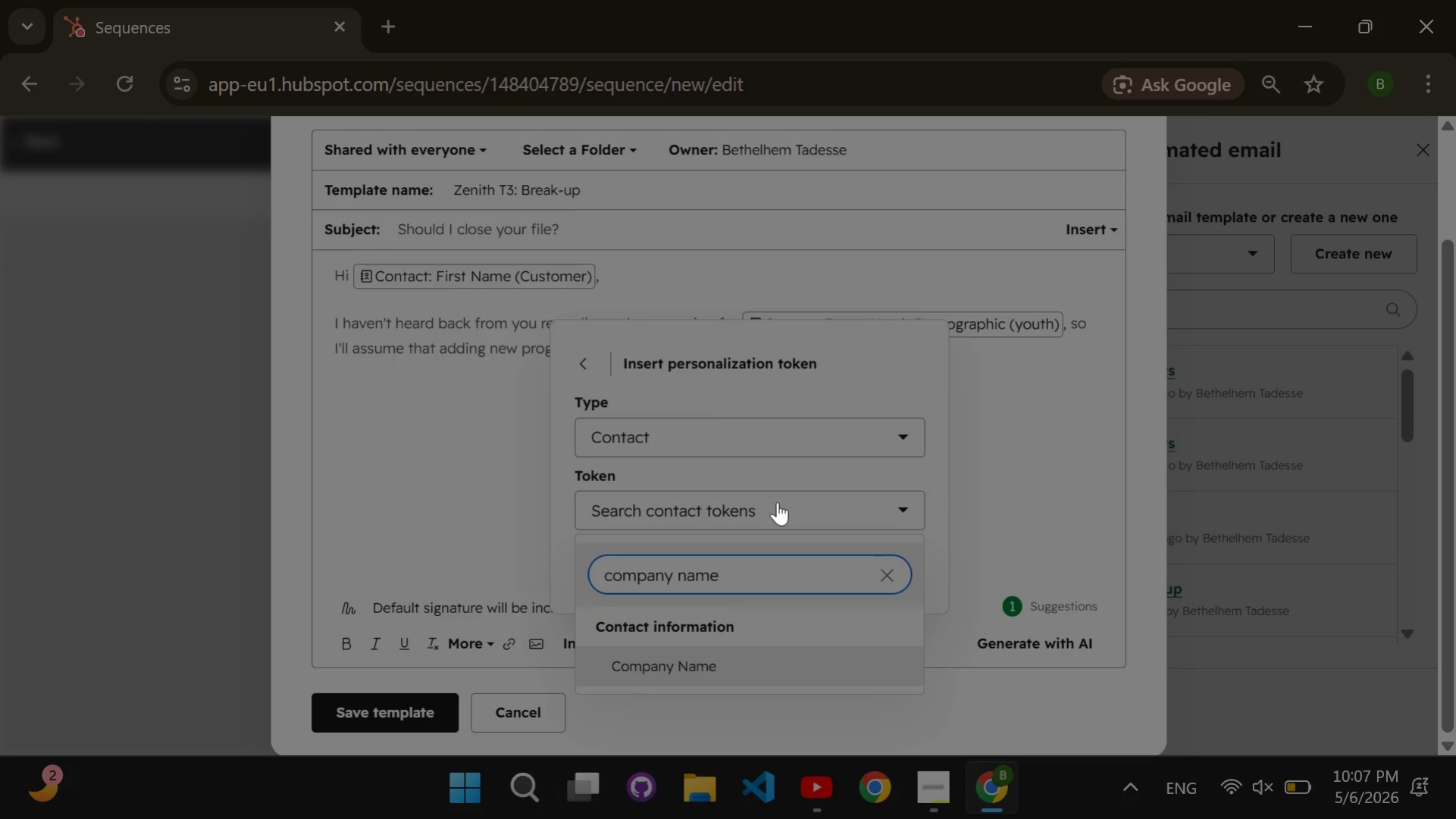 
key(Enter)
 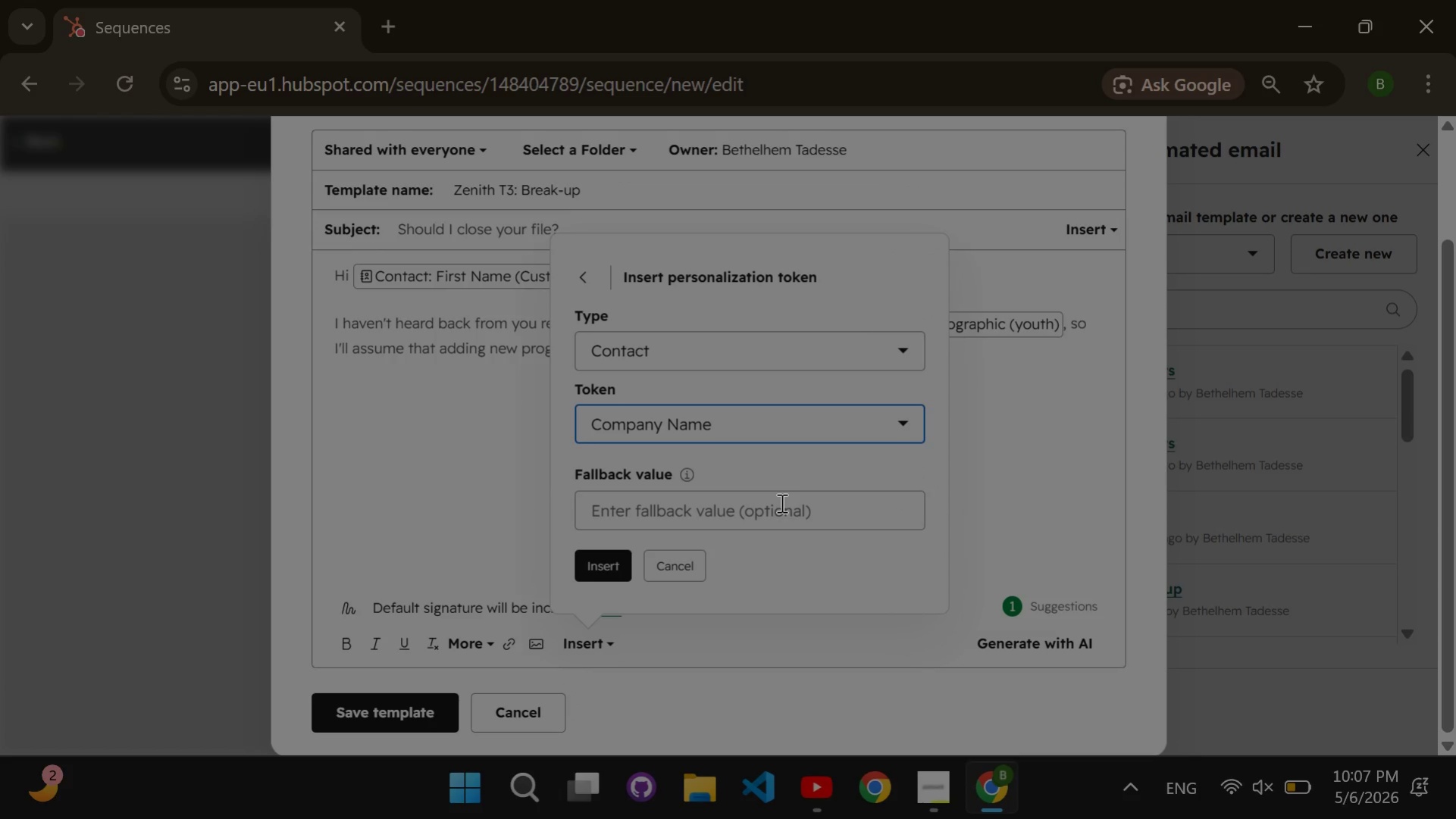 
double_click([780, 502])
 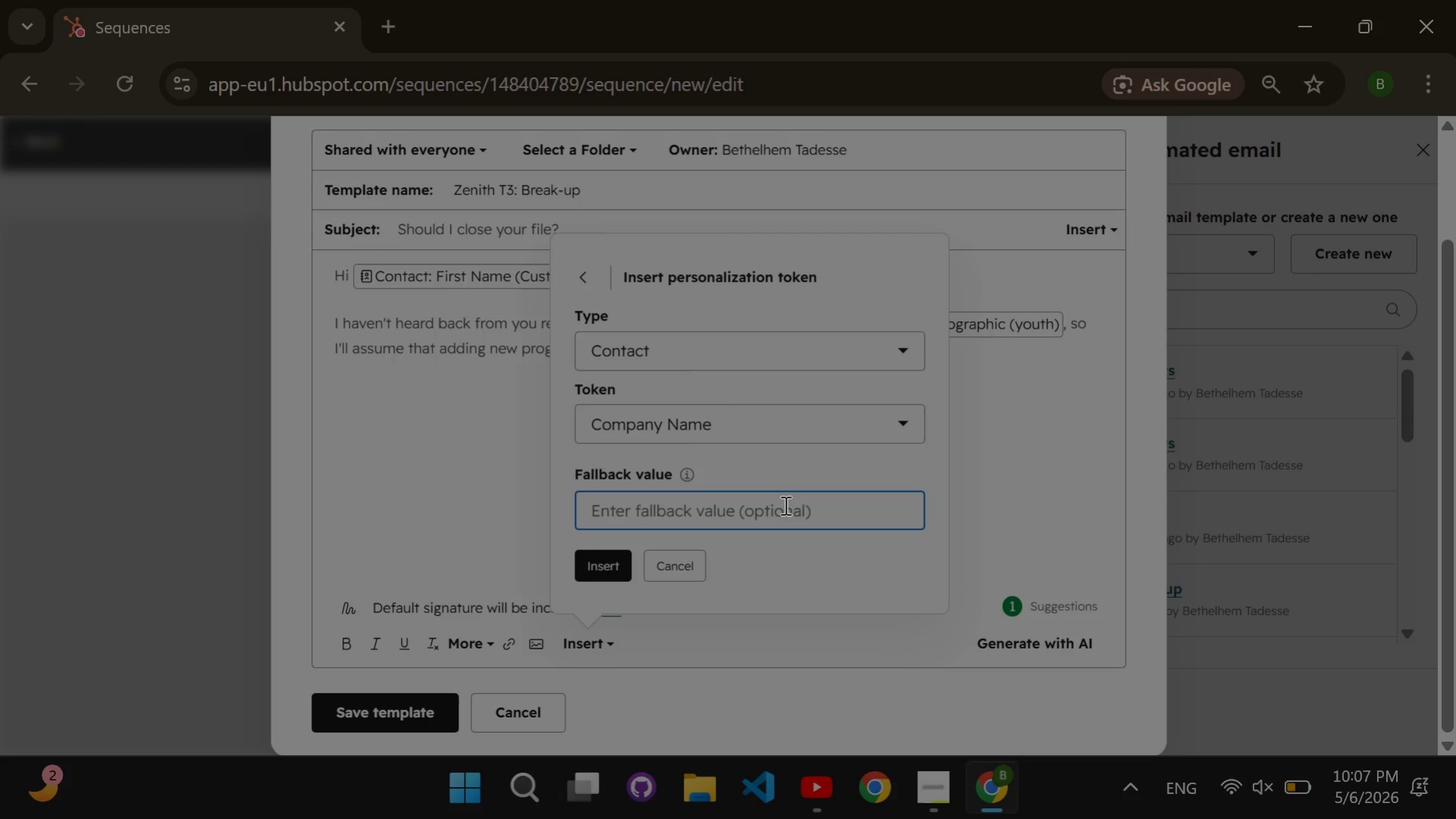 
type(company)
 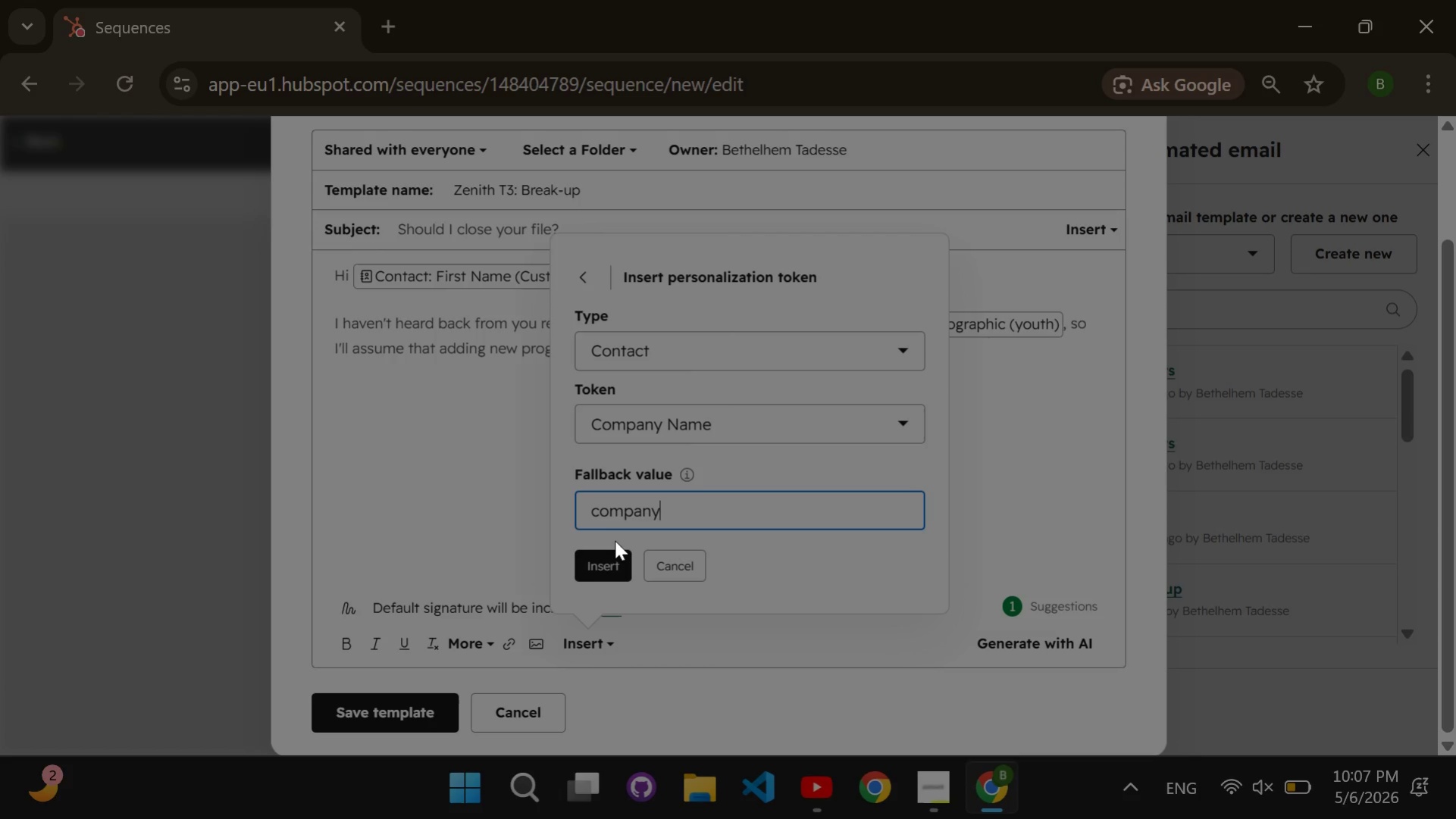 
left_click([607, 555])
 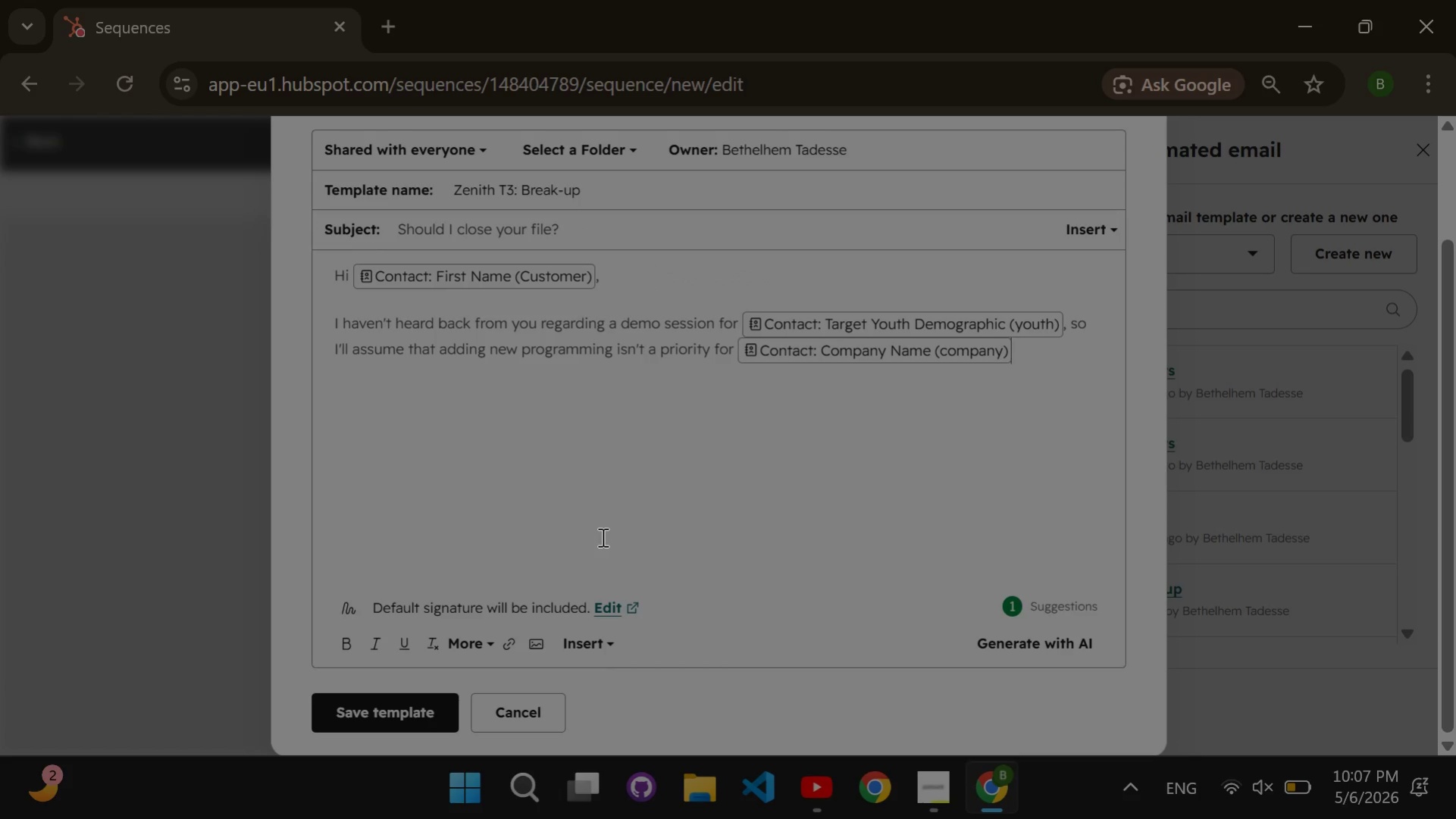 
type( at the moment.)
 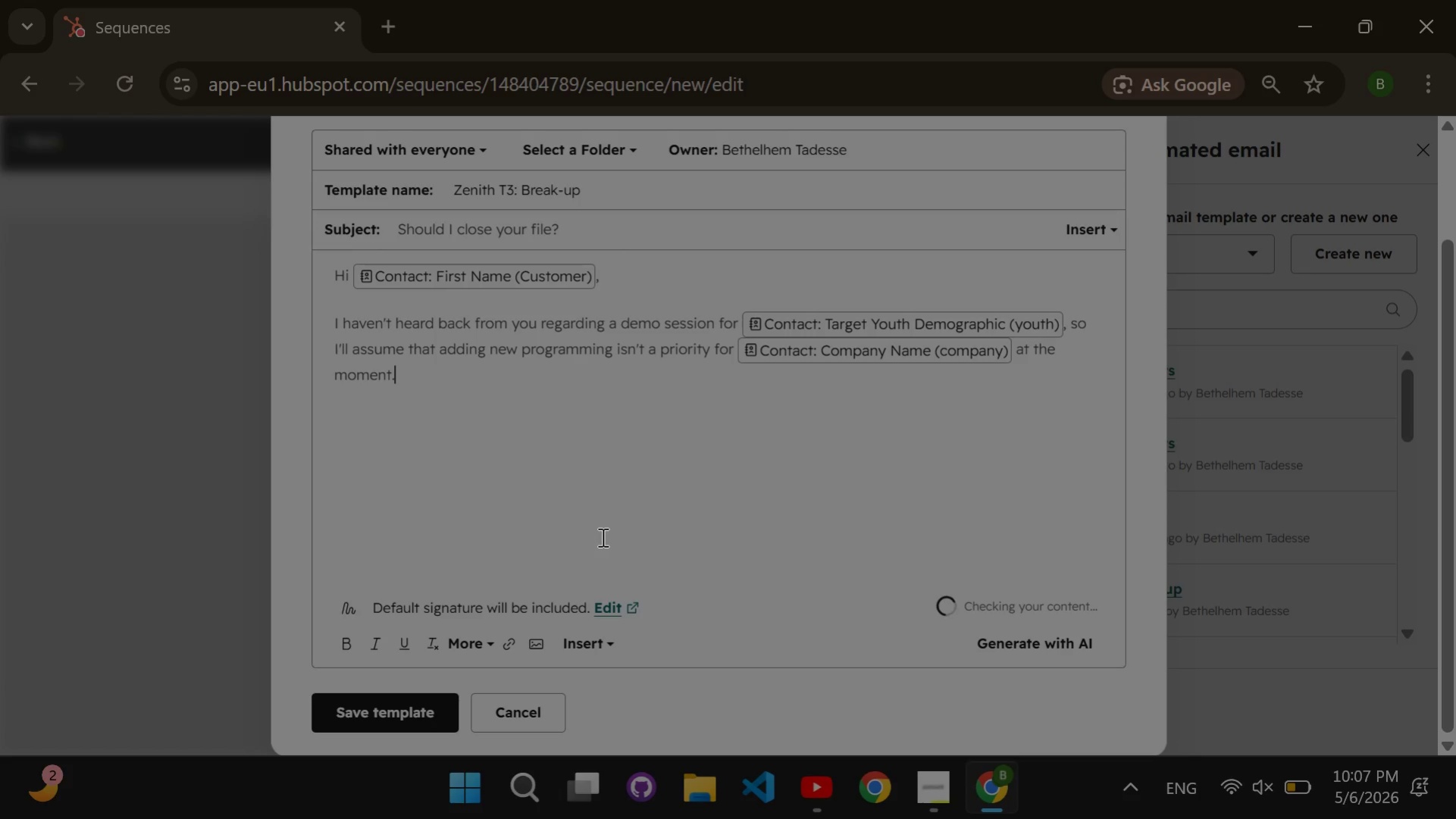 
key(Enter)
 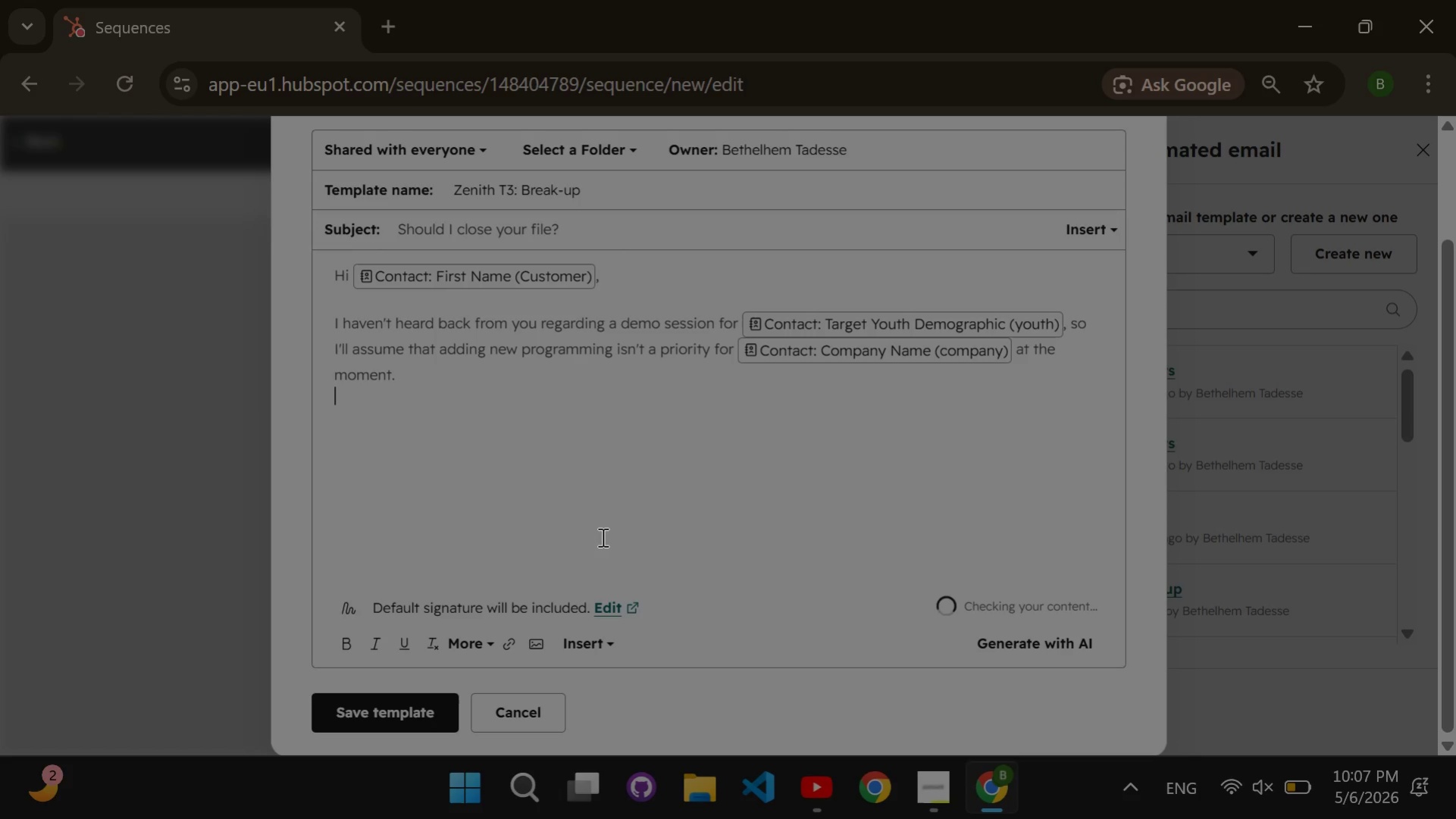 
key(Enter)
 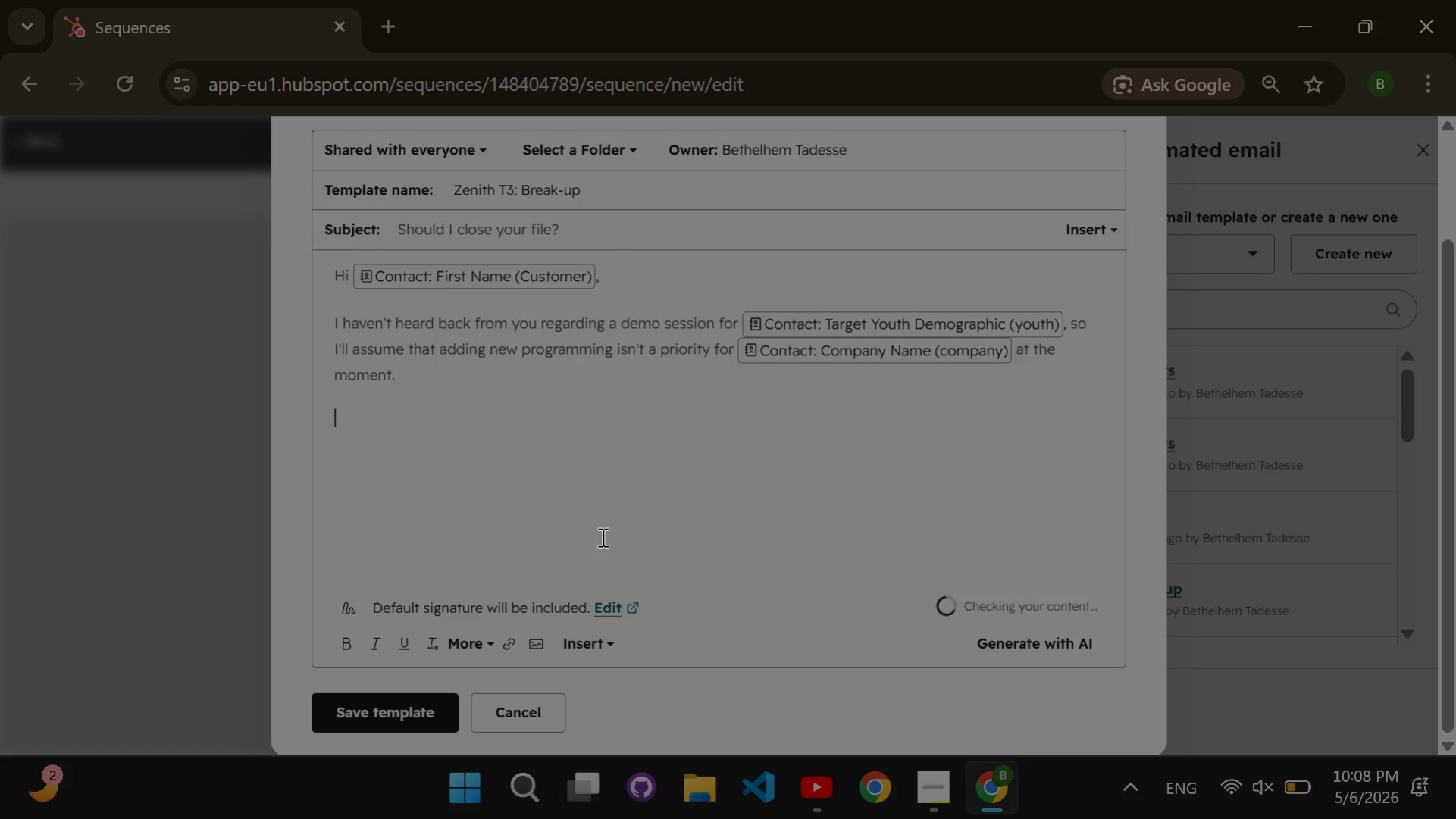 
type(I'm going to go  ahead and close your file for now to keep things tidy on my end. i)
key(Backspace)
type(If your schedule )
 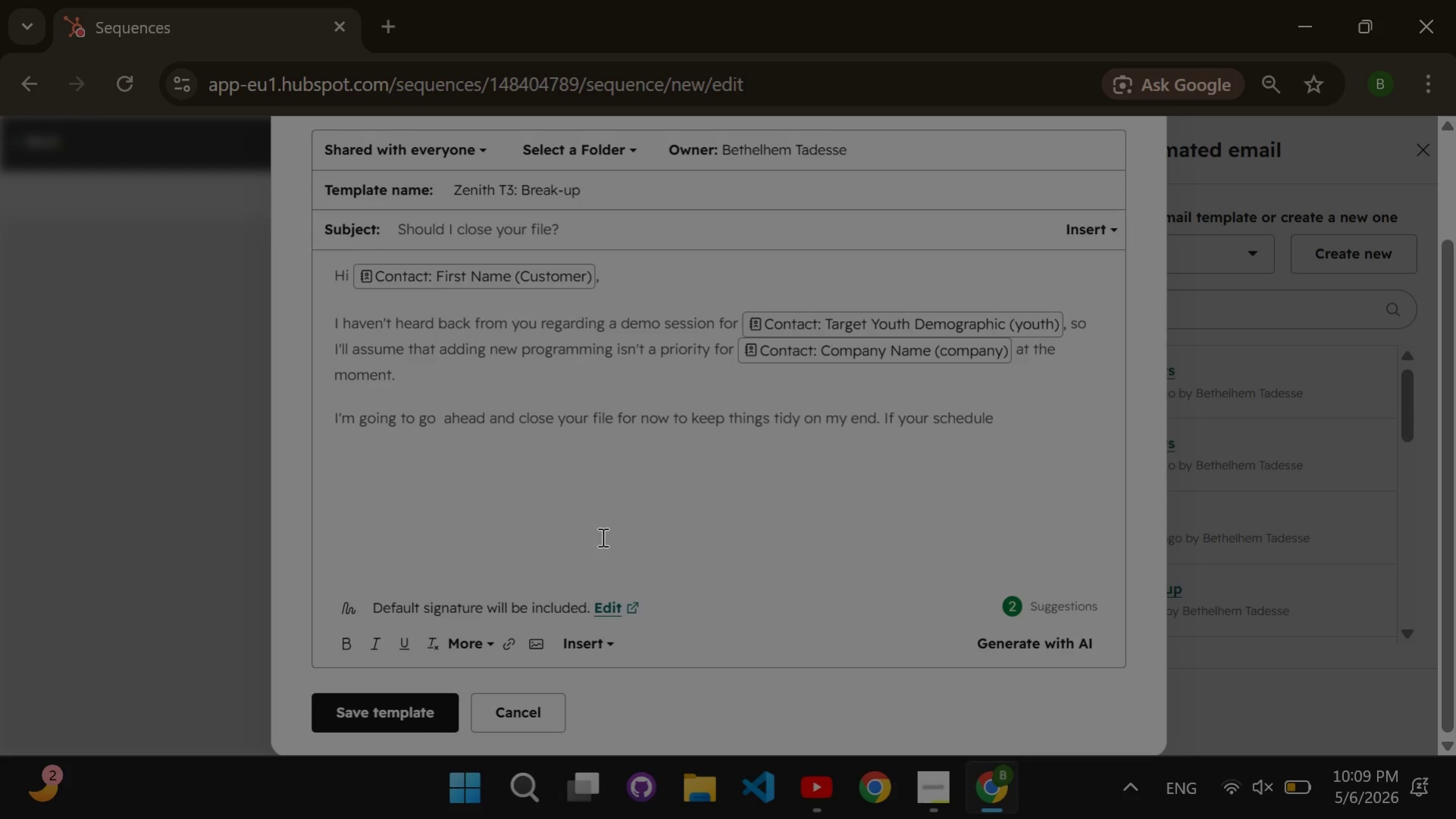 
wait(9.56)
 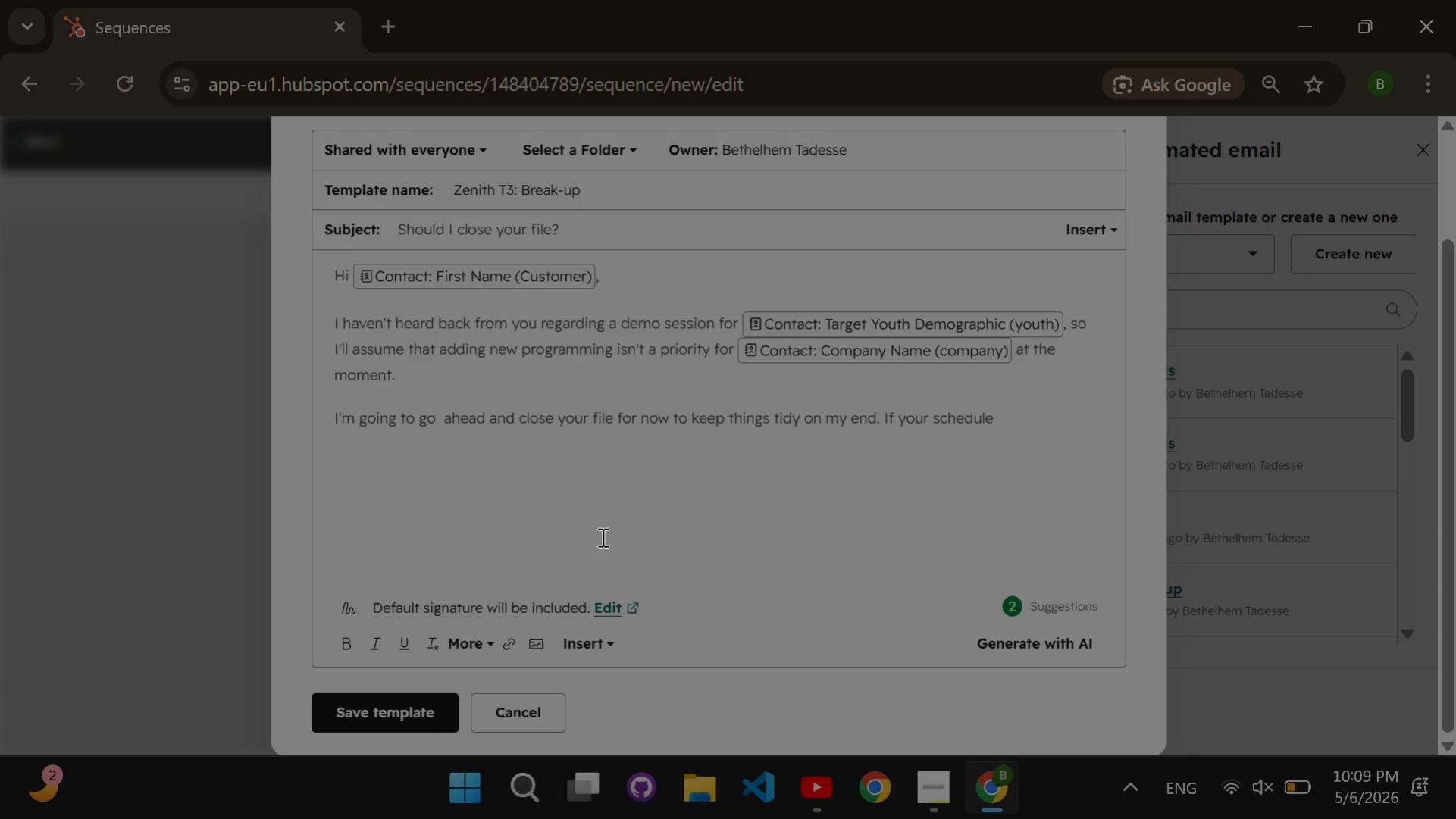 
type(opens up or if you're looking for a fresh way to engage your students in the future, please don't g)
key(Backspace)
type(hesitate to reach out.)
 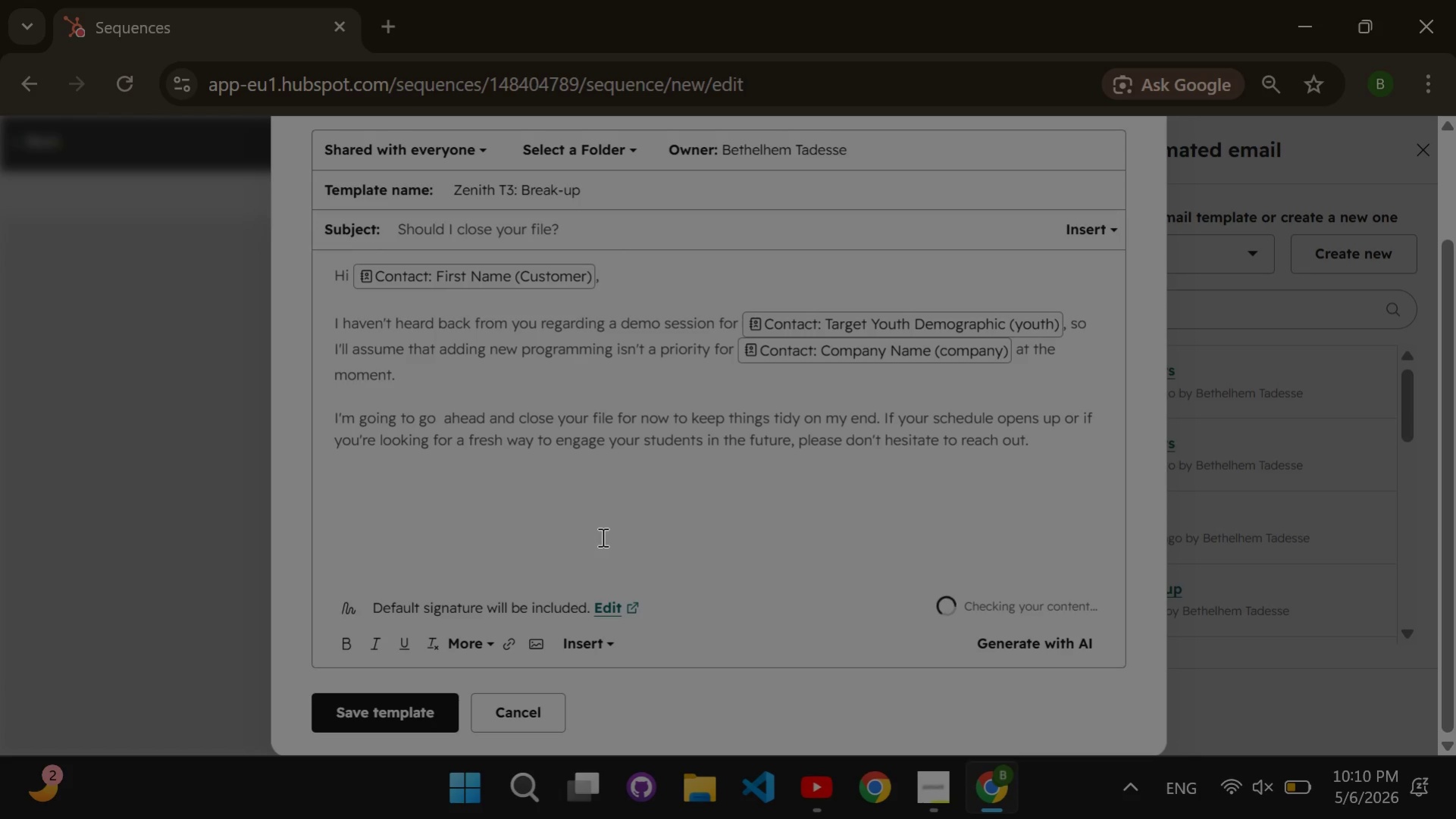 
key(Enter)
 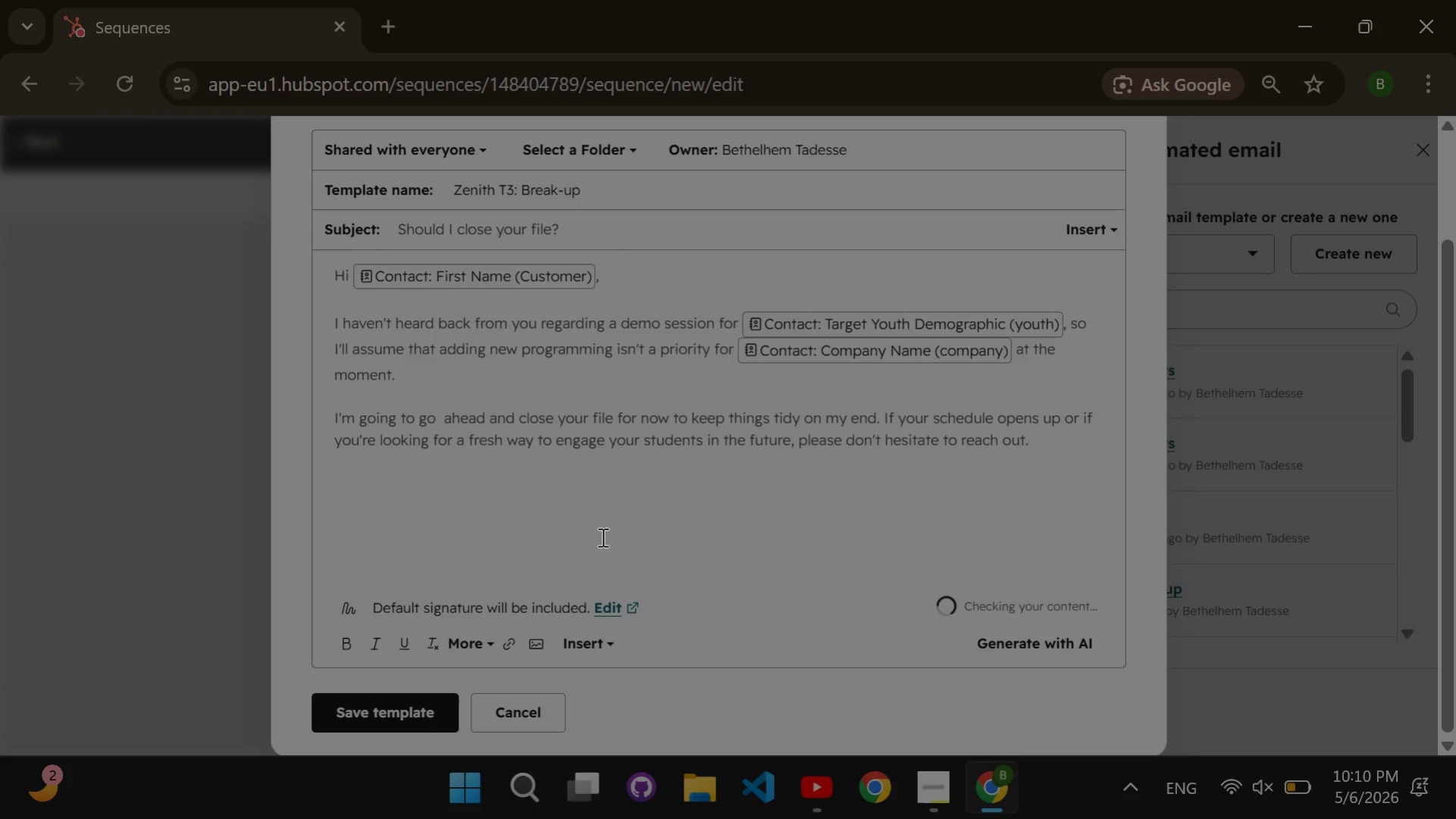 
key(Enter)
 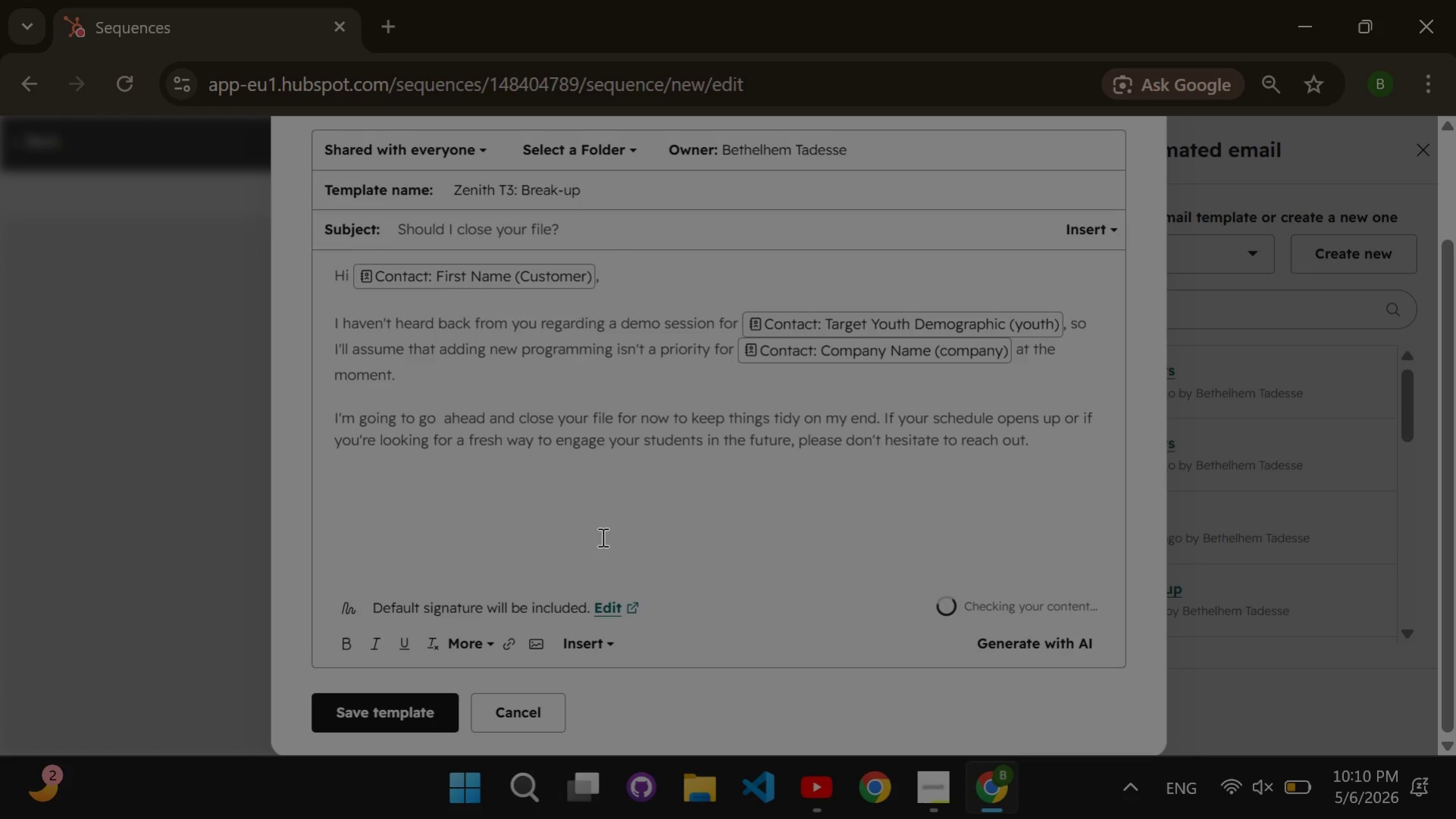 
type(Wishing you and)
 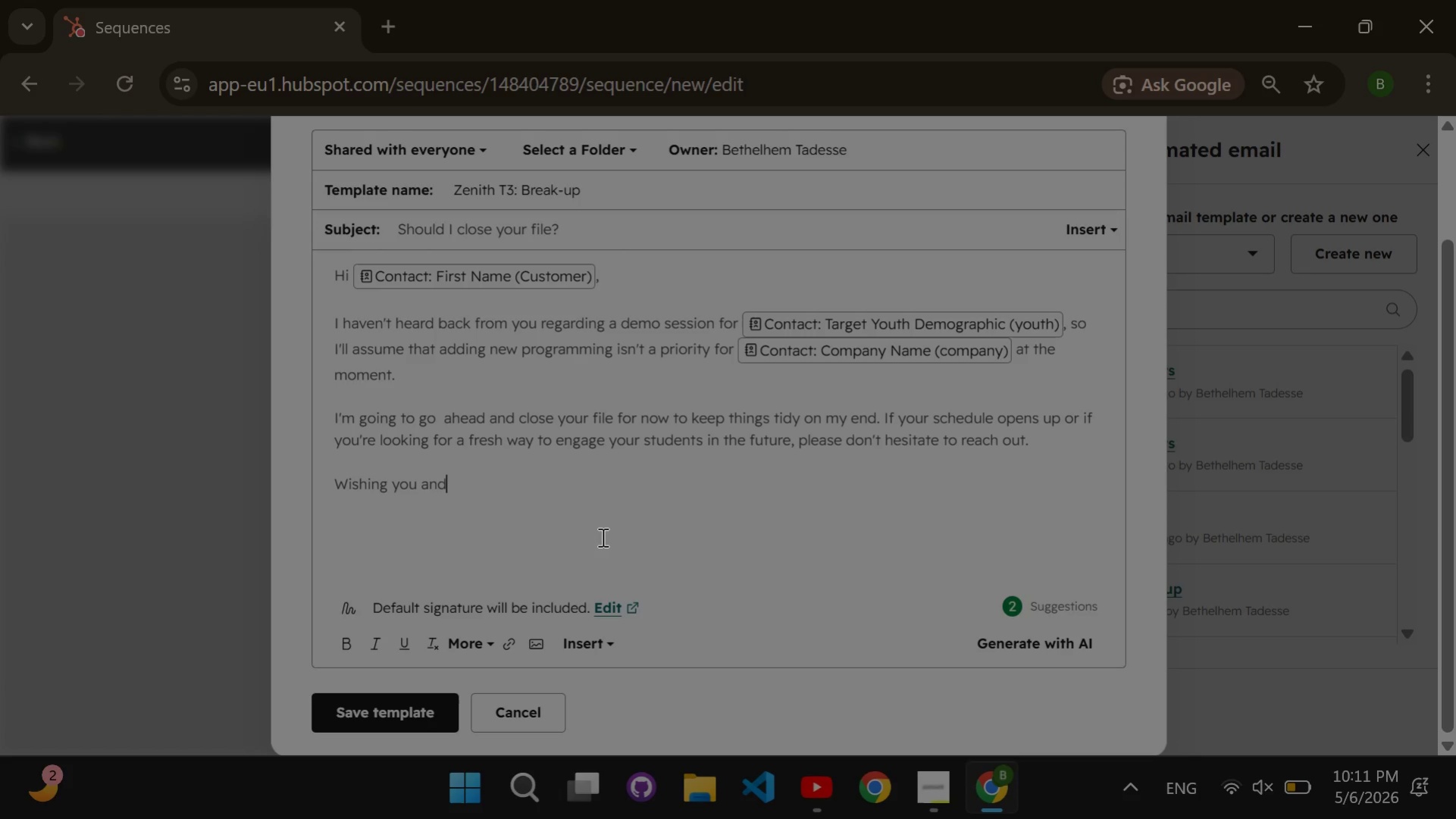 
type( the team all the best.)
 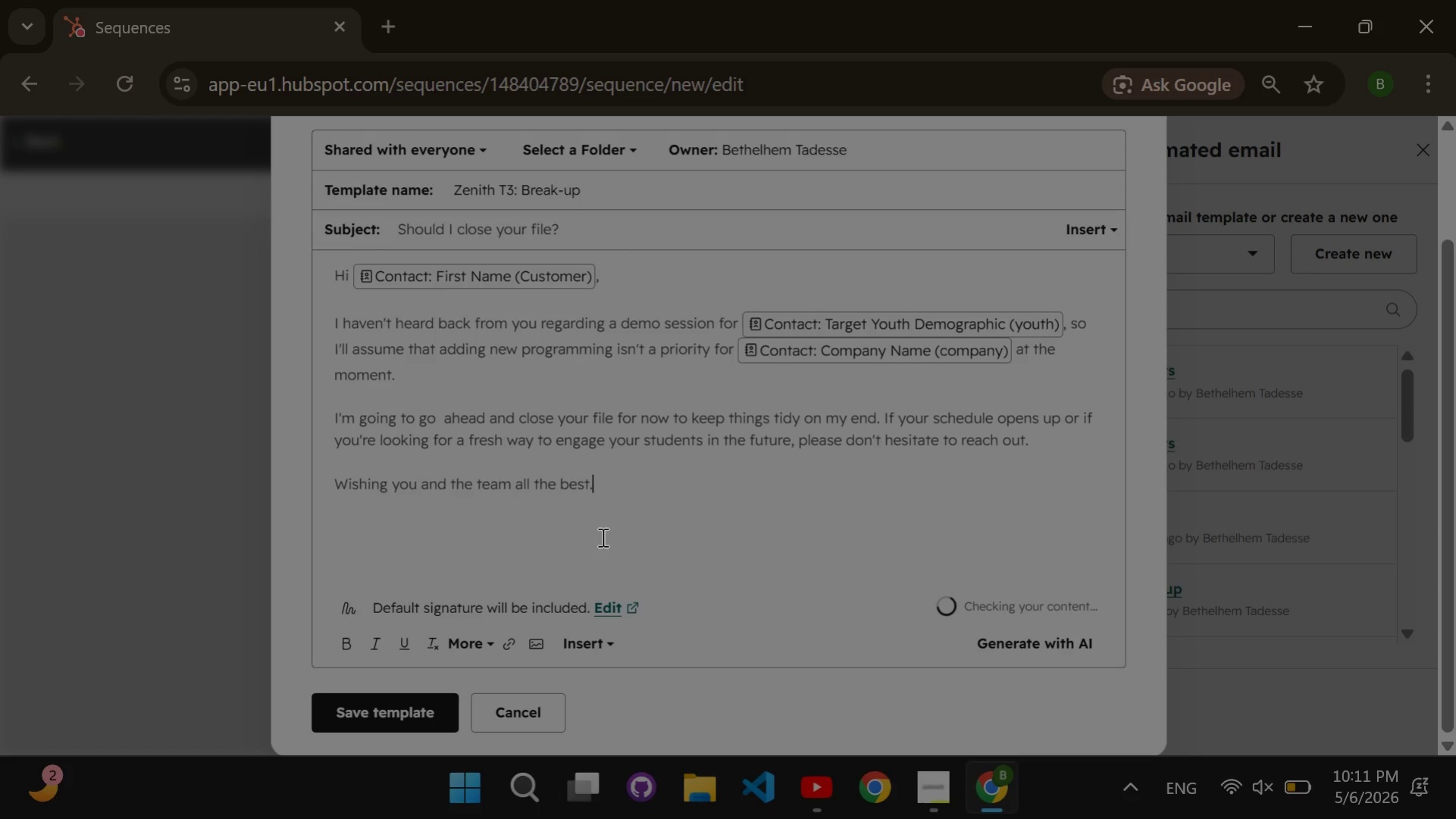 
key(Enter)
 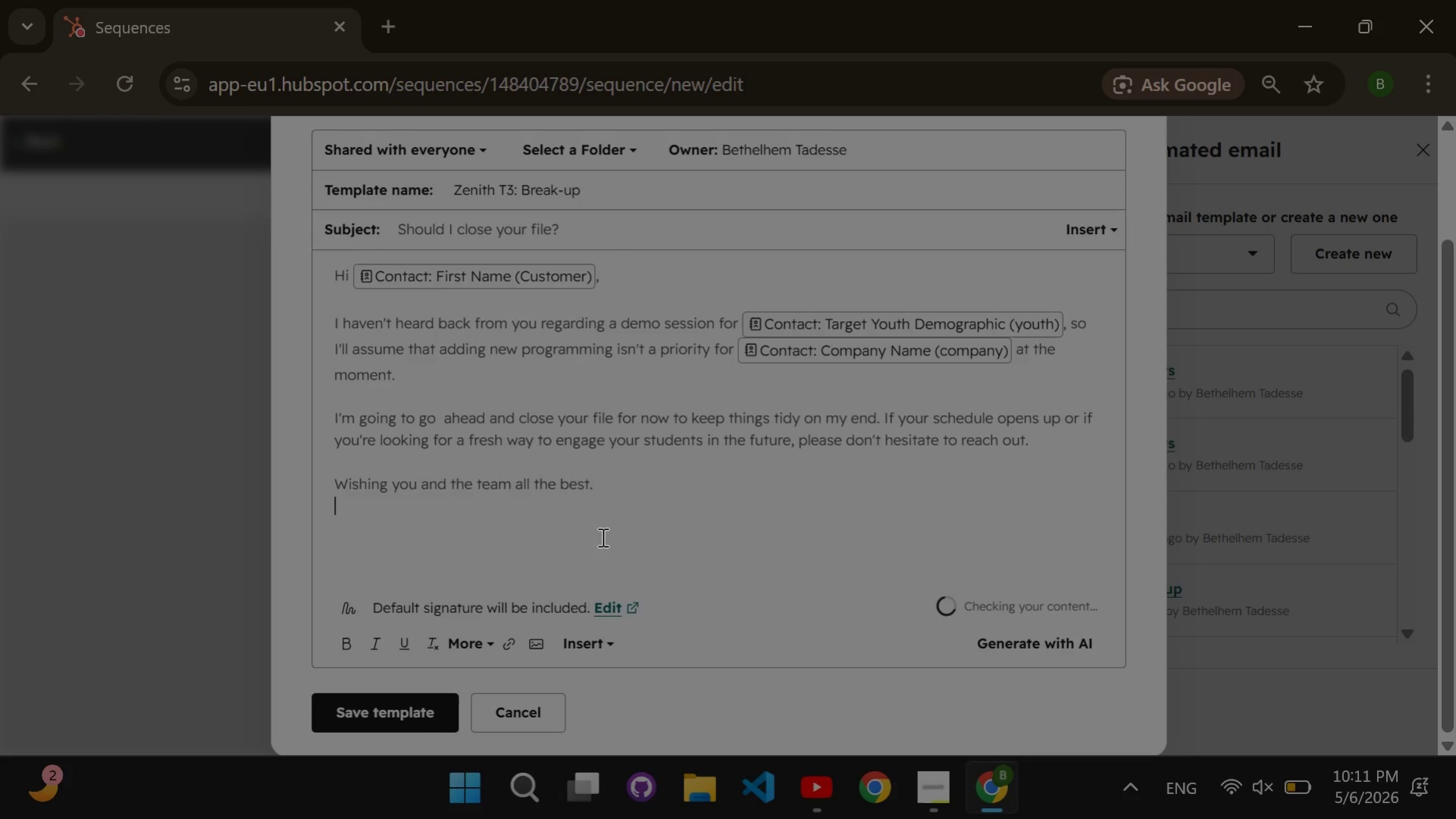 
key(Enter)
 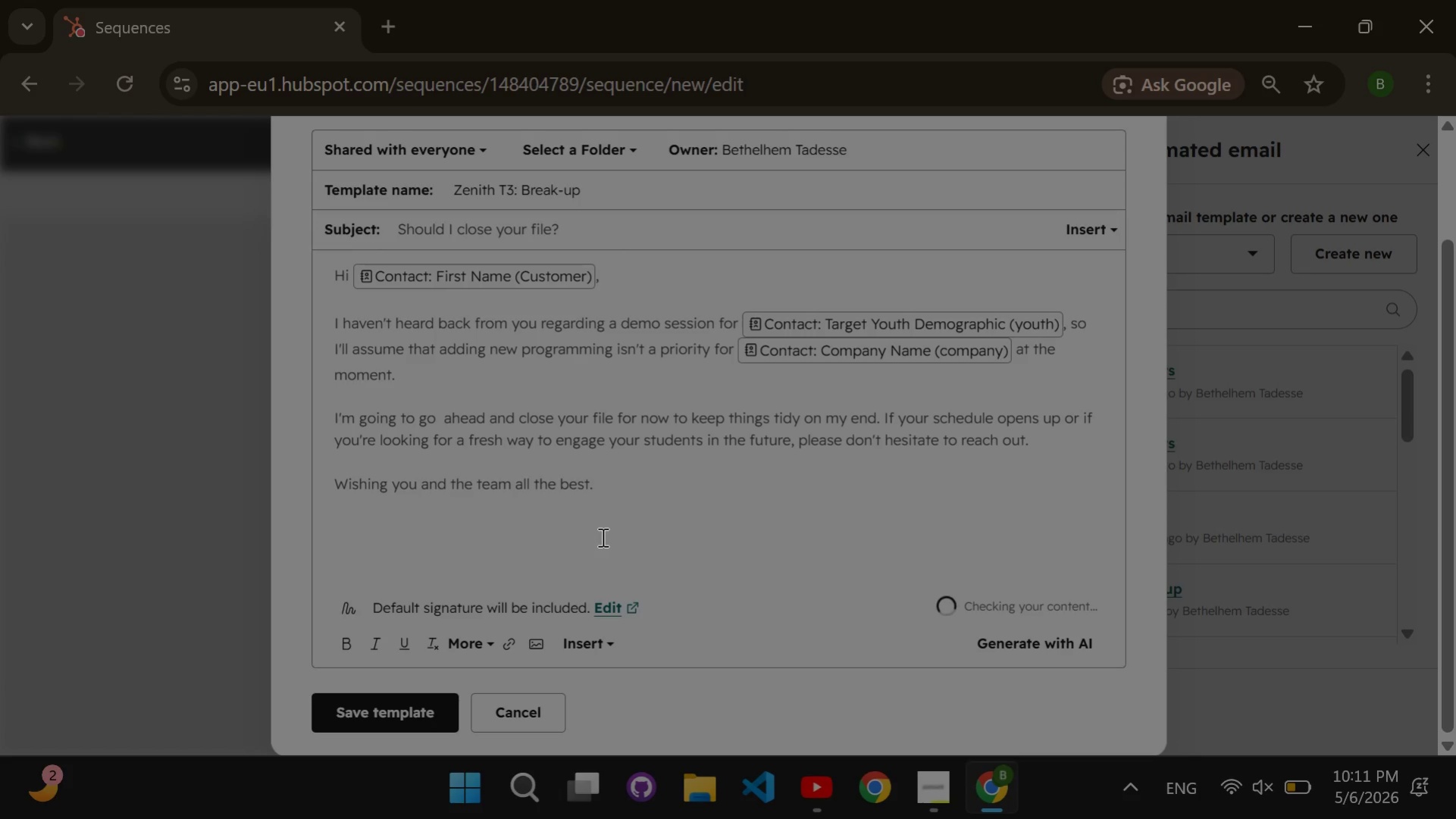 
type(Best, Ze)
 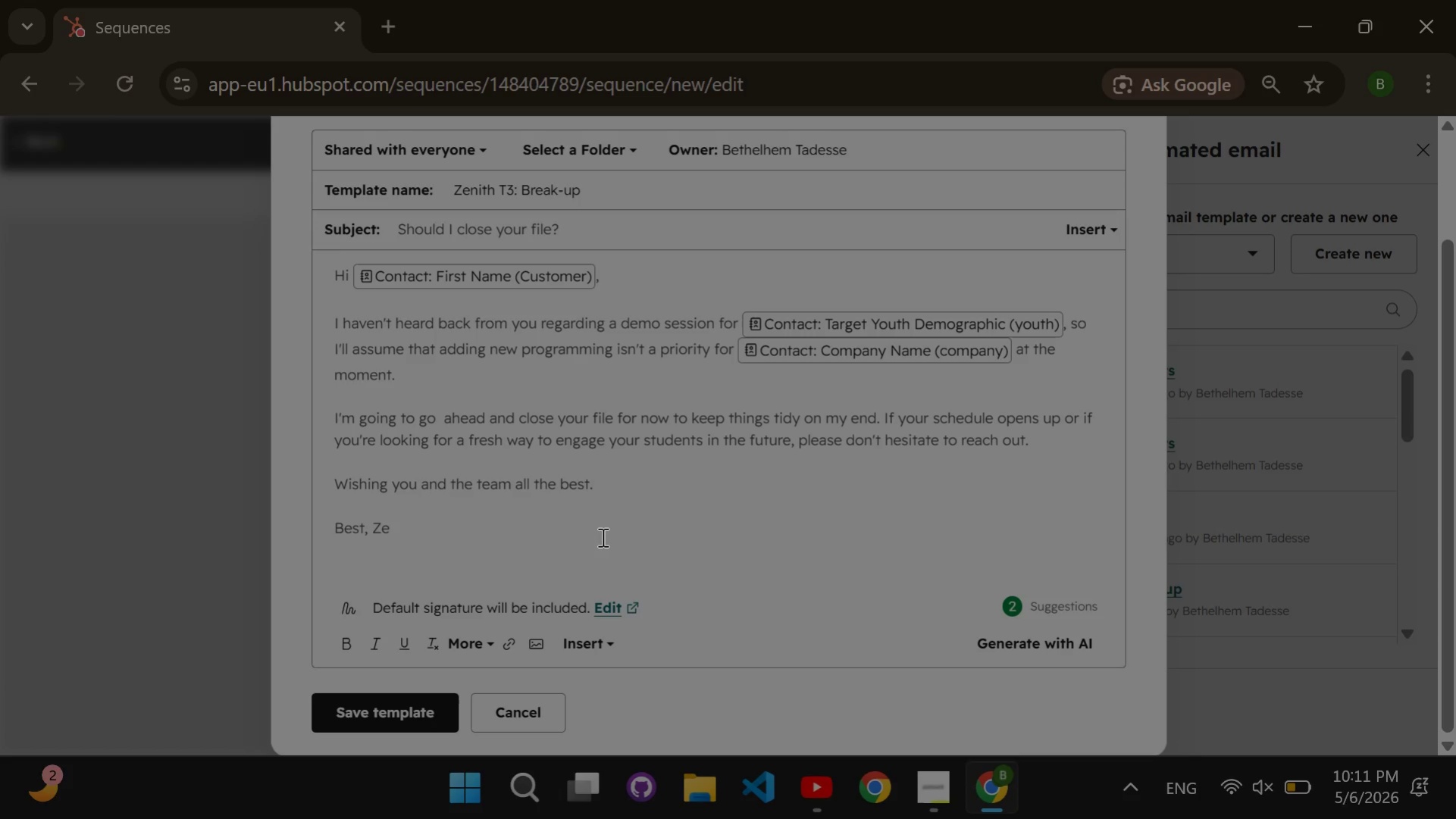 
wait(5.3)
 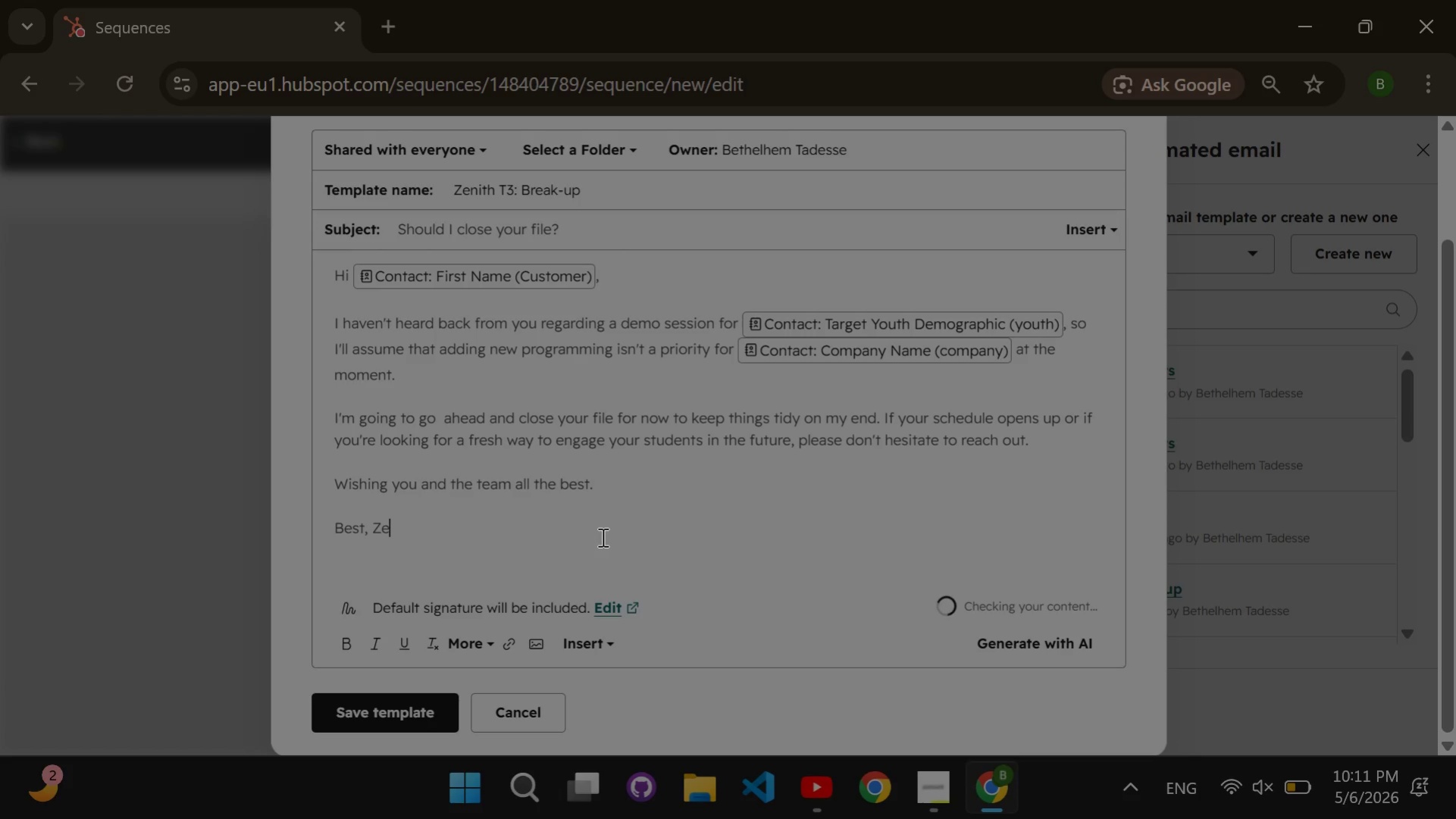 
type(nith Rythm a)
key(Backspace)
type(Fus)
 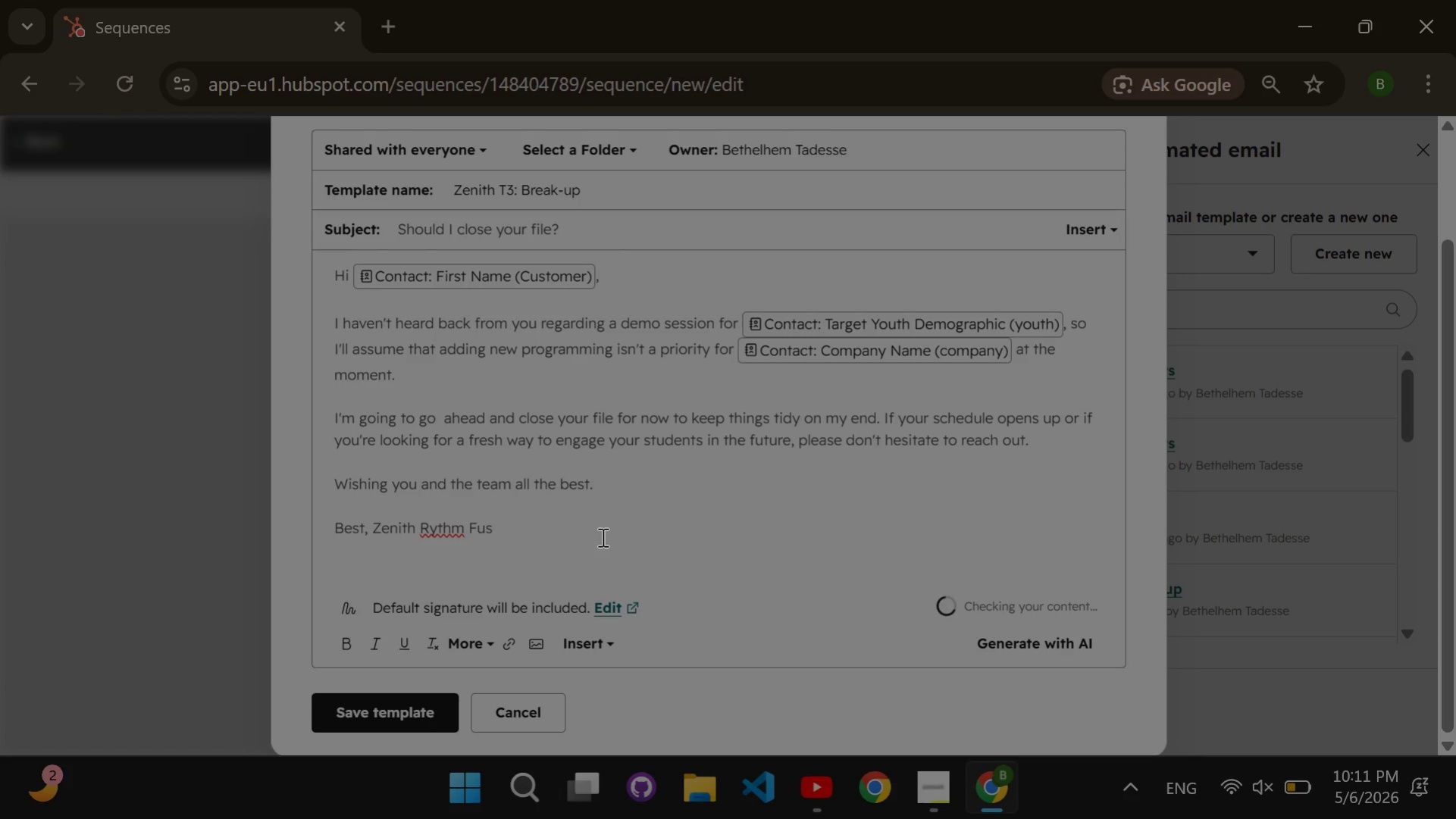 
key(ArrowLeft)
 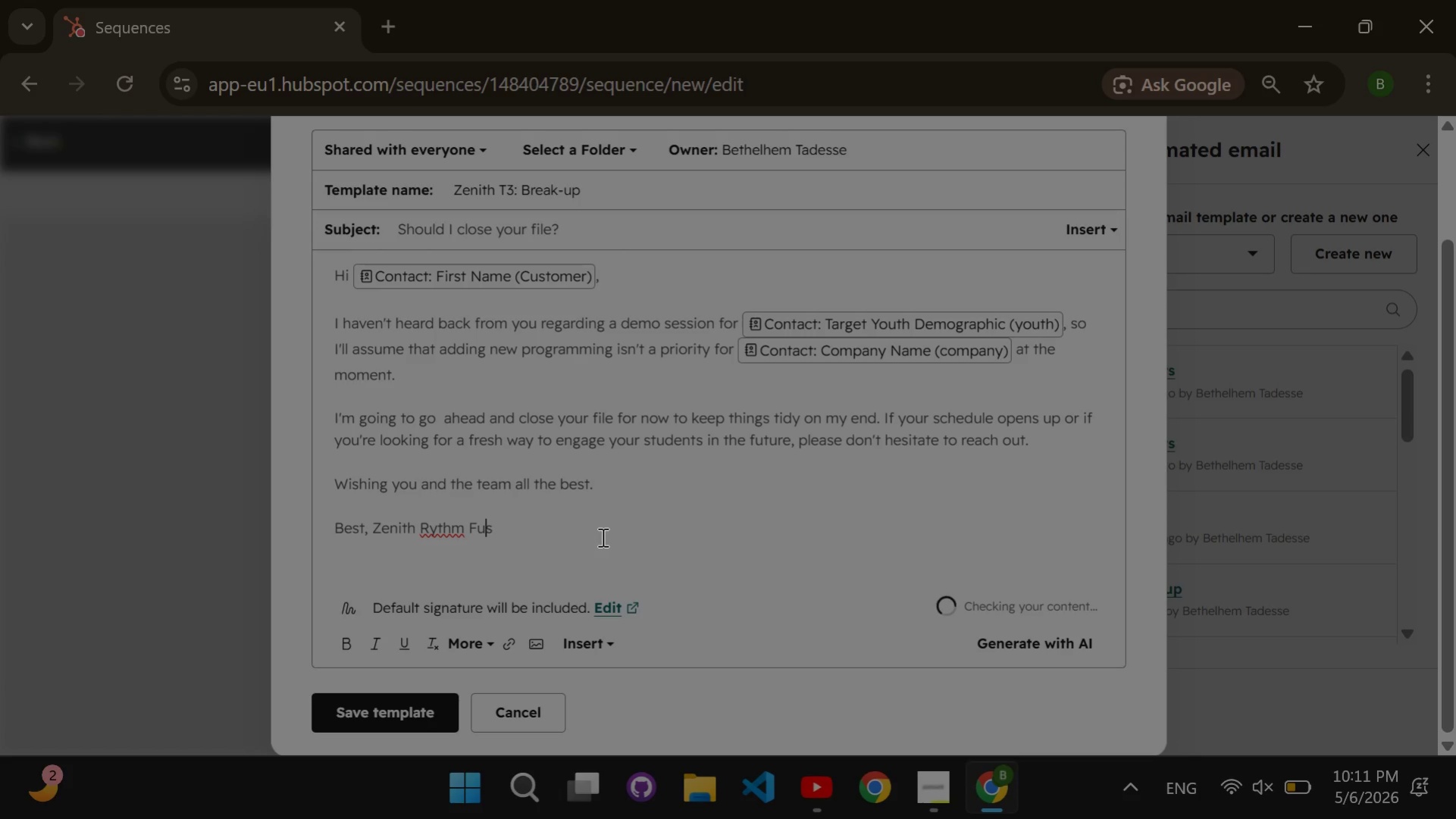 
key(ArrowLeft)
 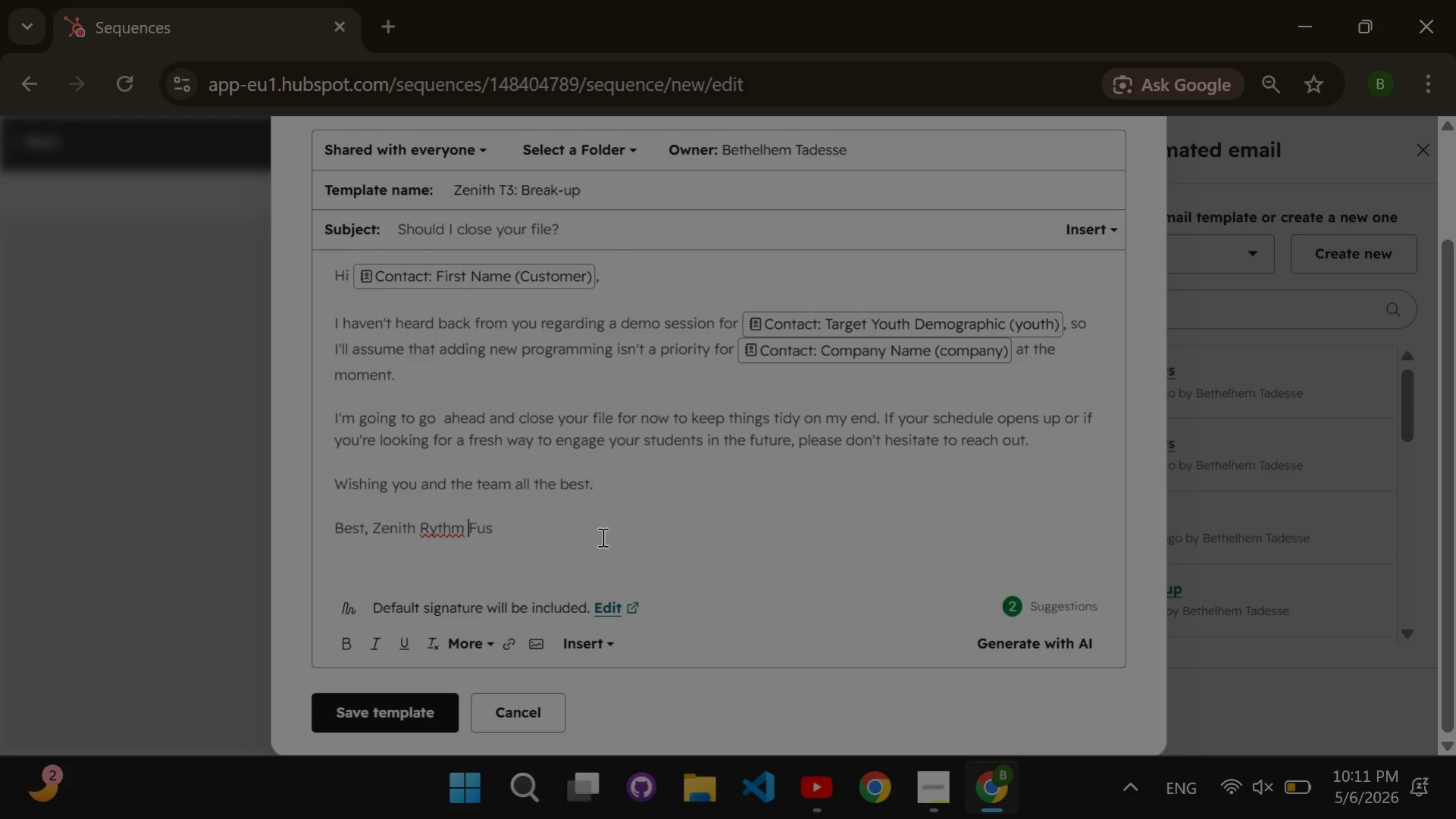 
key(ArrowLeft)
 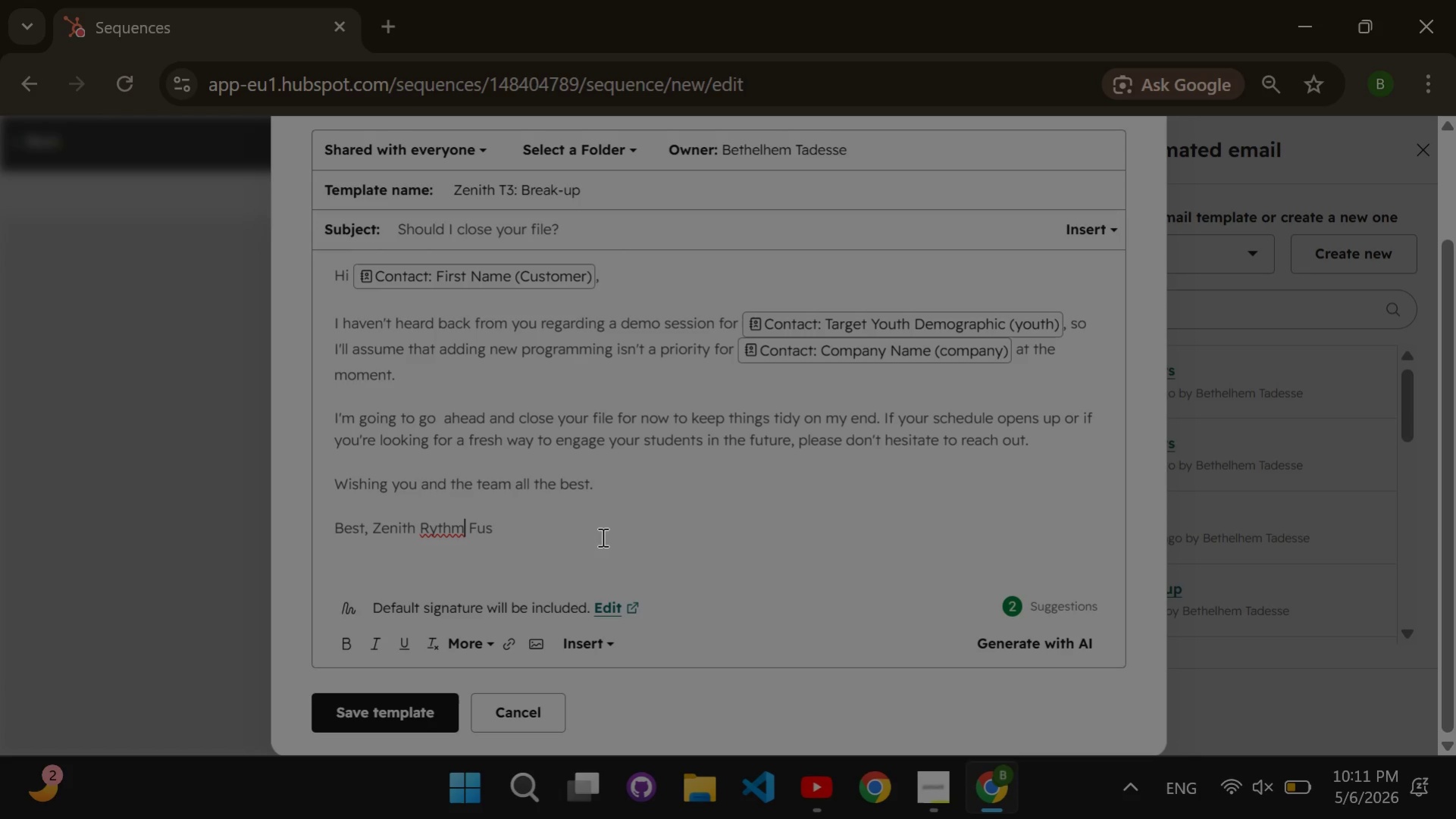 
key(ArrowLeft)
 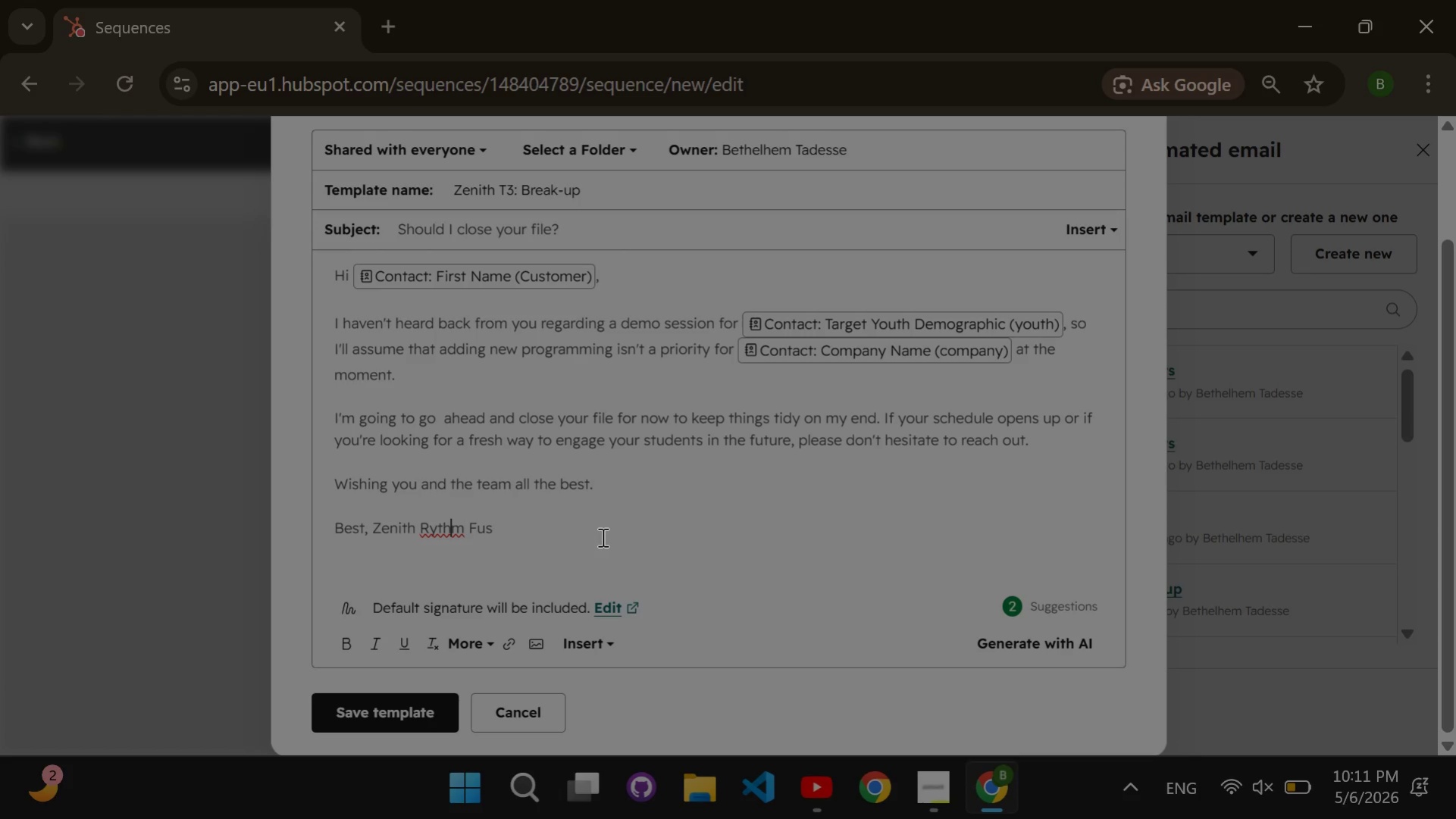 
key(ArrowLeft)
 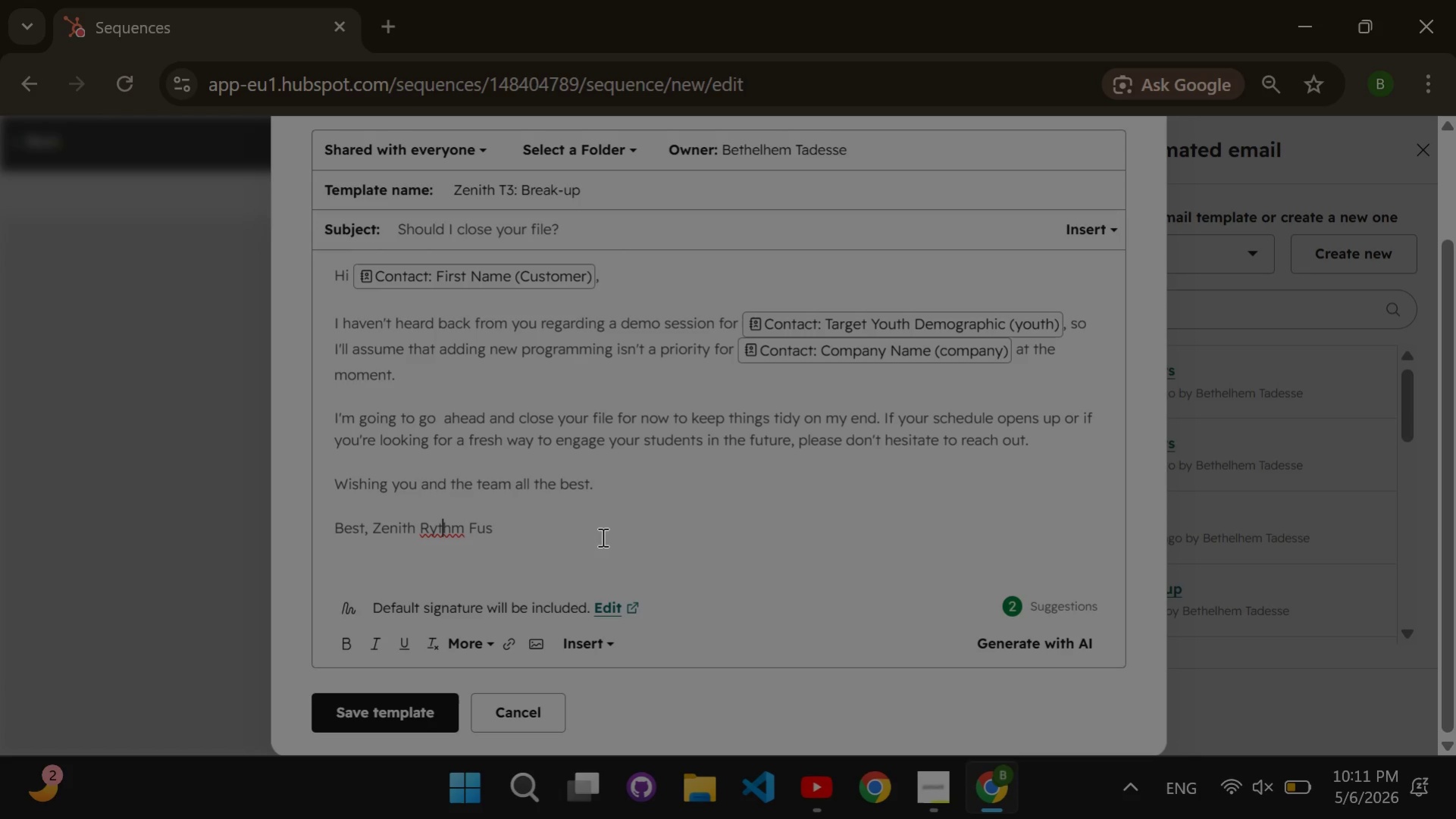 
key(ArrowLeft)
 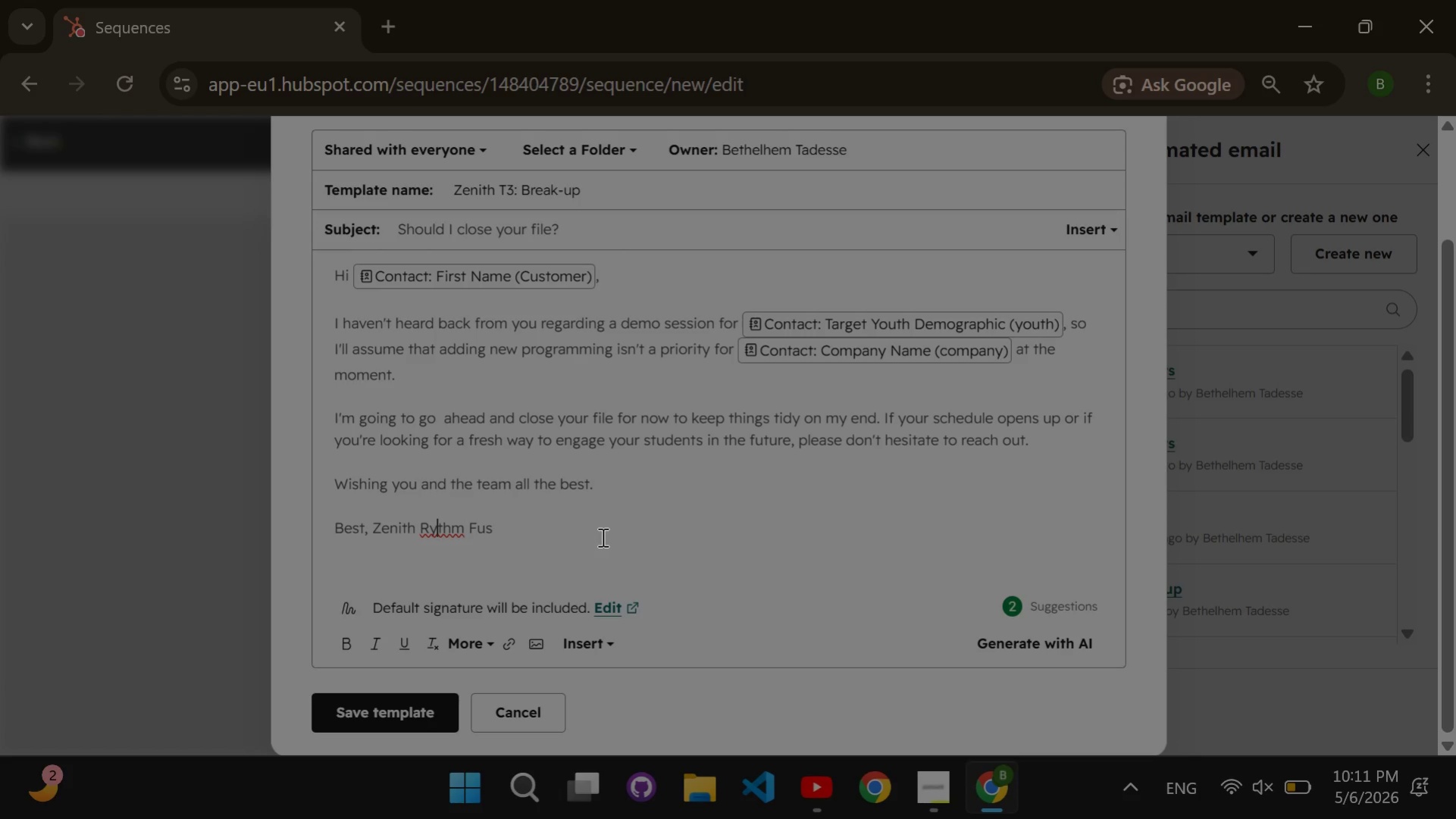 
key(ArrowLeft)
 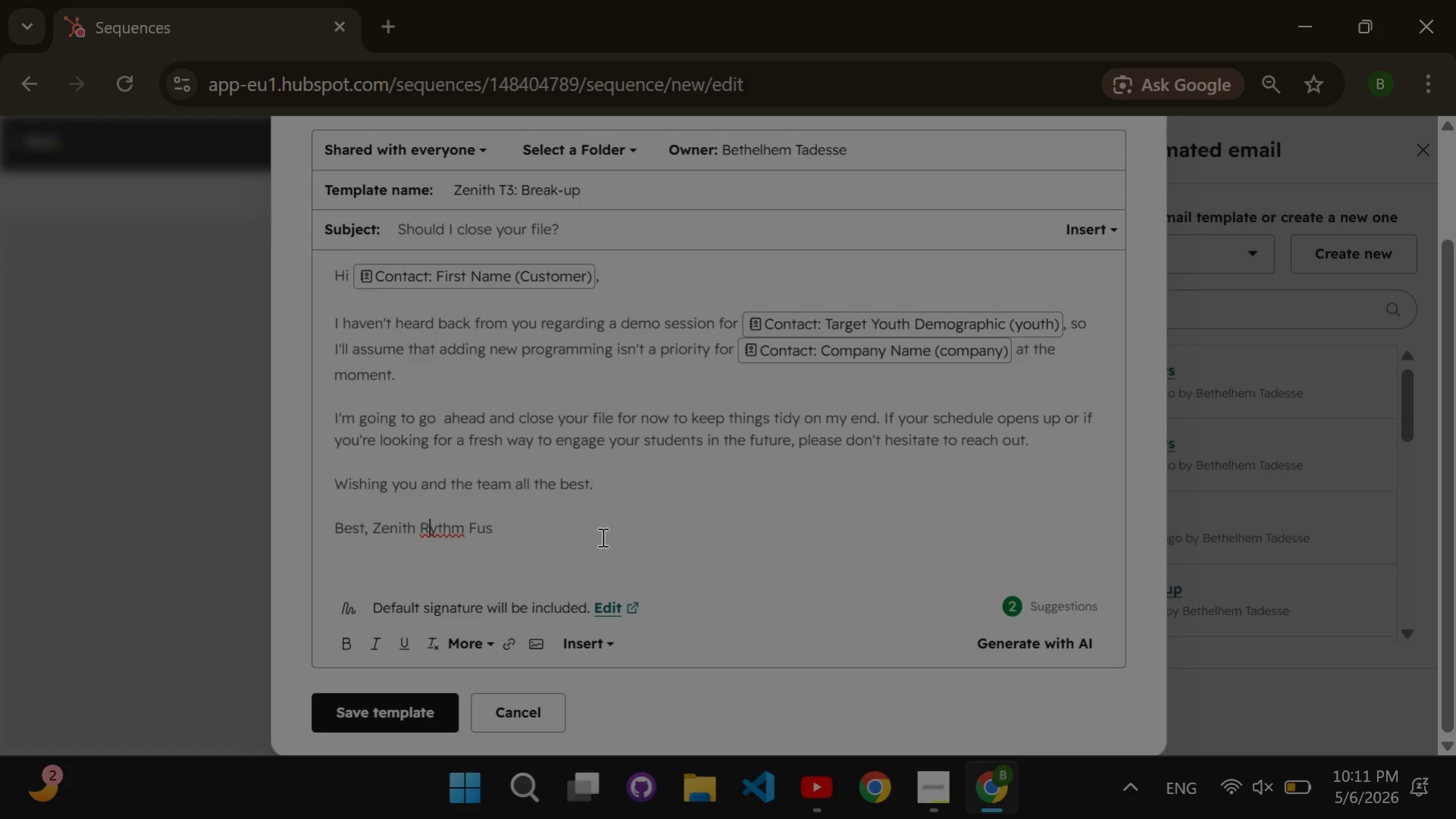 
key(ArrowLeft)
 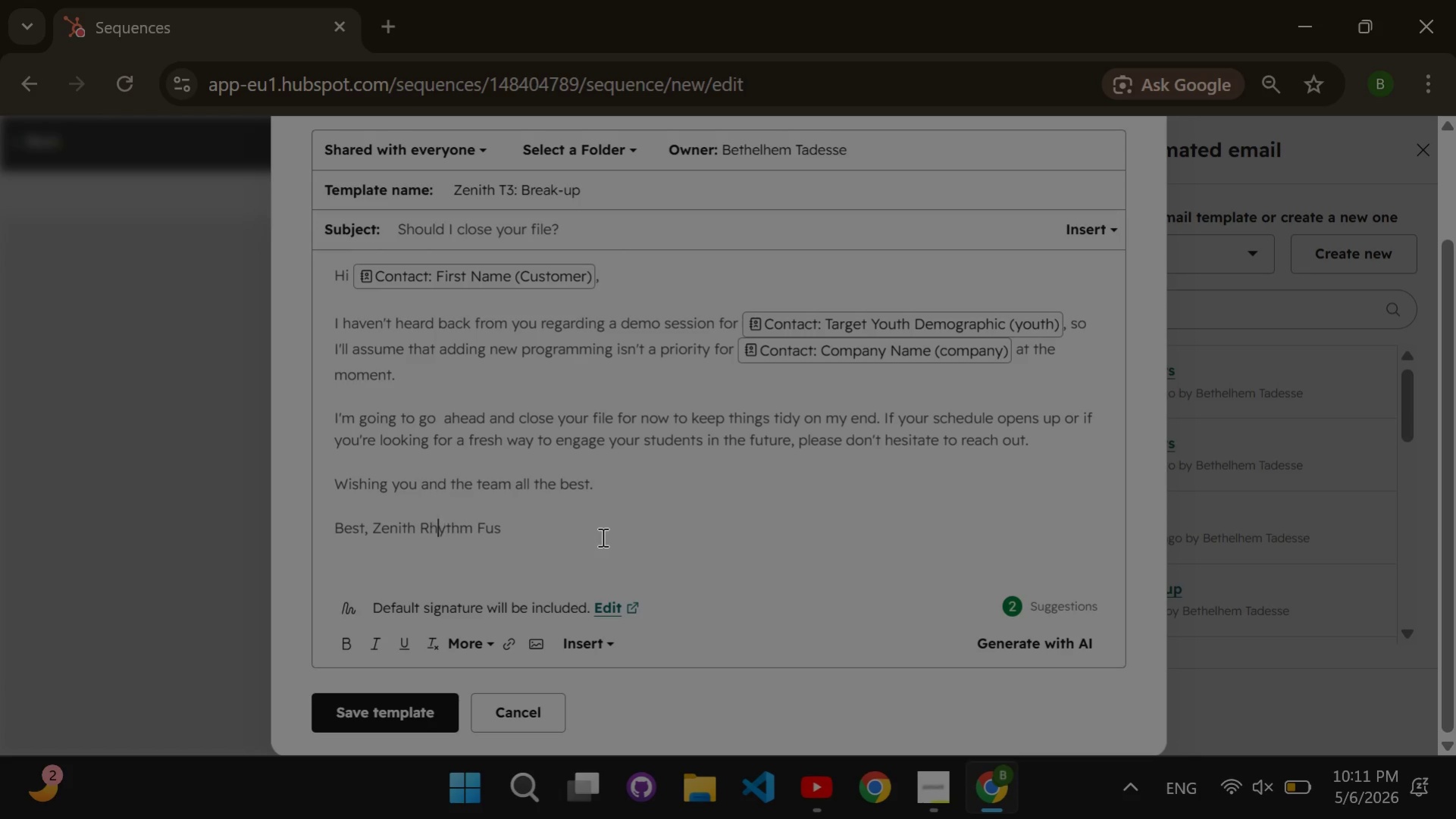 
key(H)
 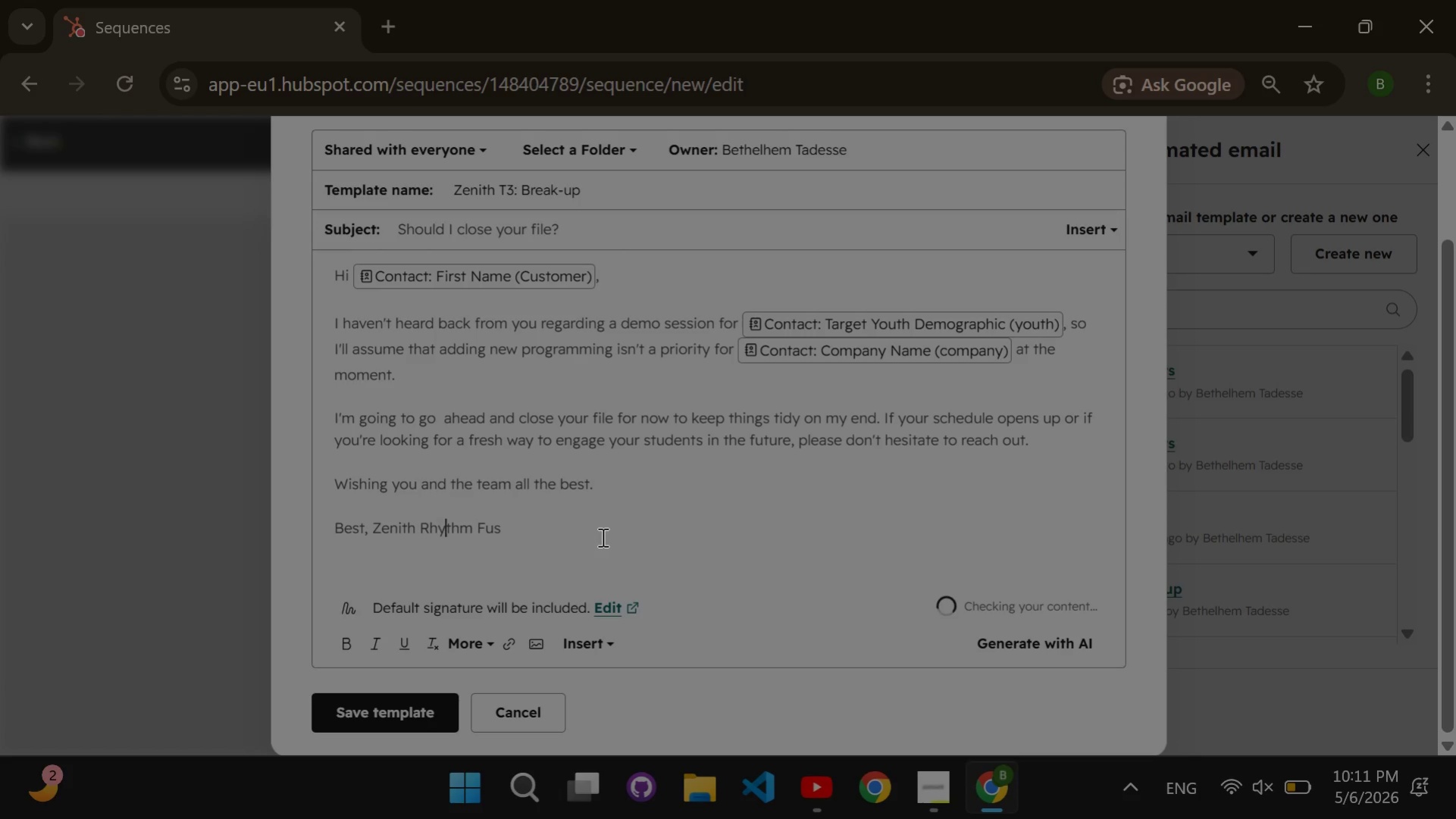 
key(ArrowRight)
 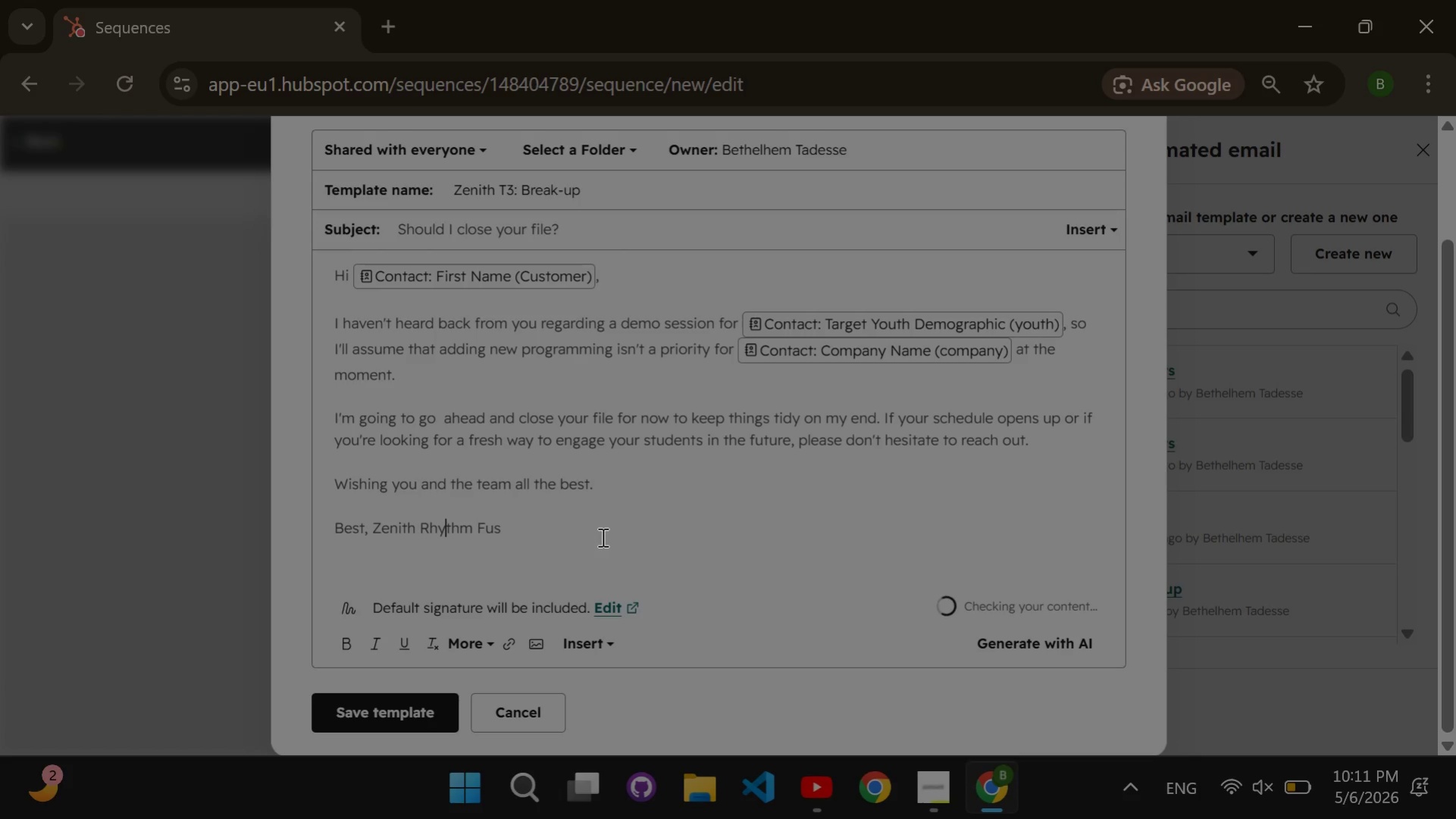 
key(ArrowRight)
 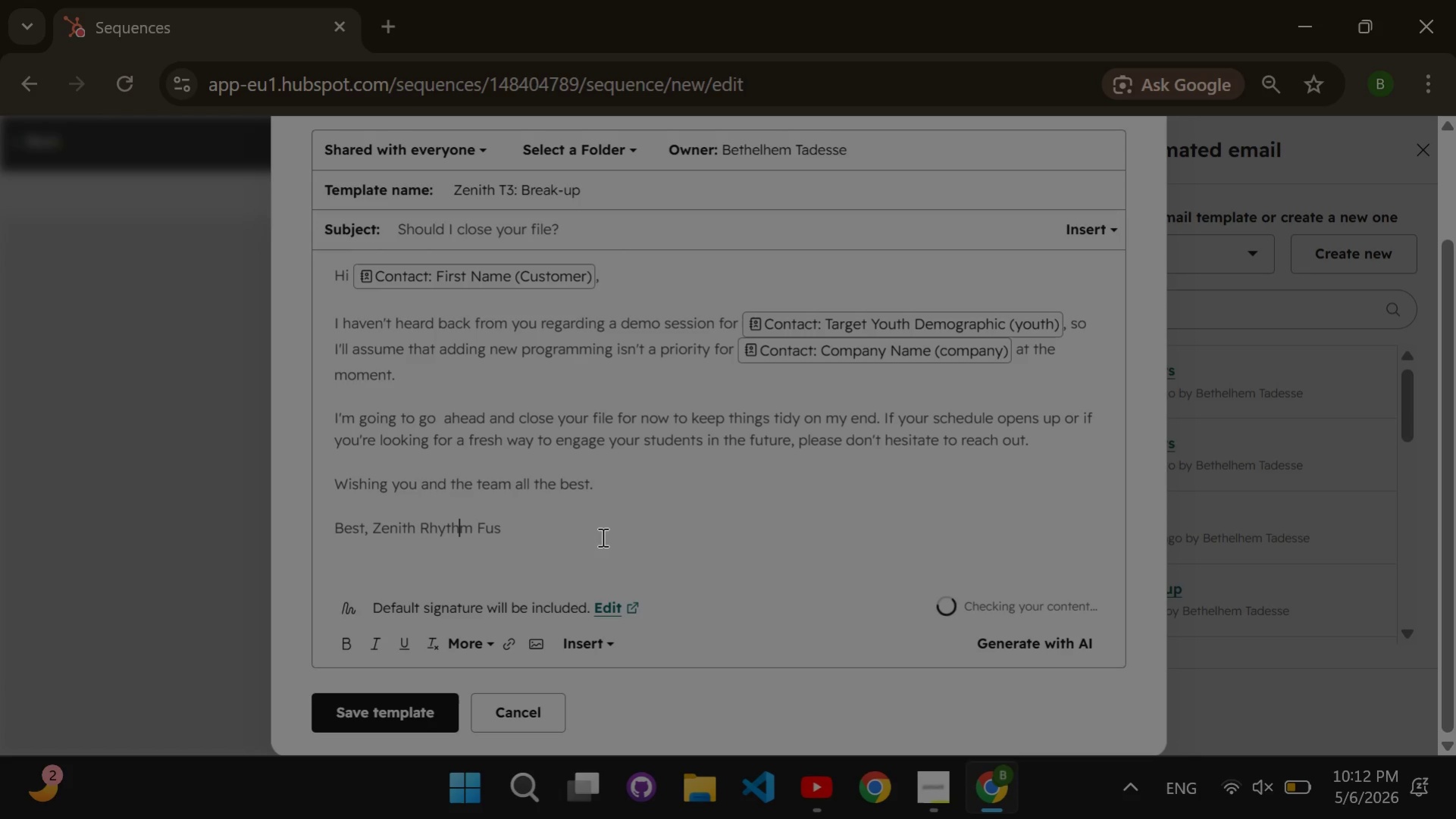 
key(ArrowRight)
 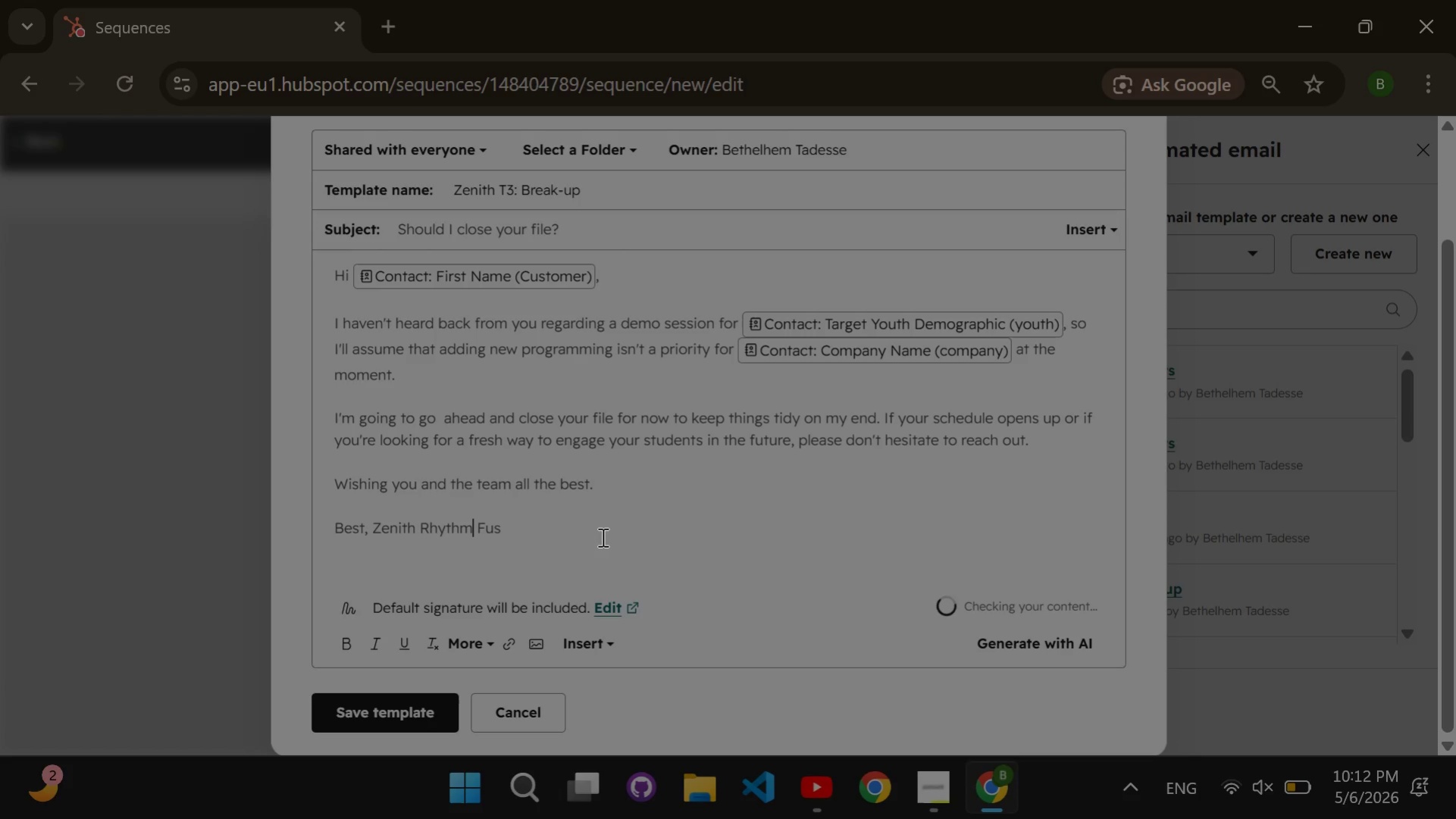 
key(ArrowRight)
 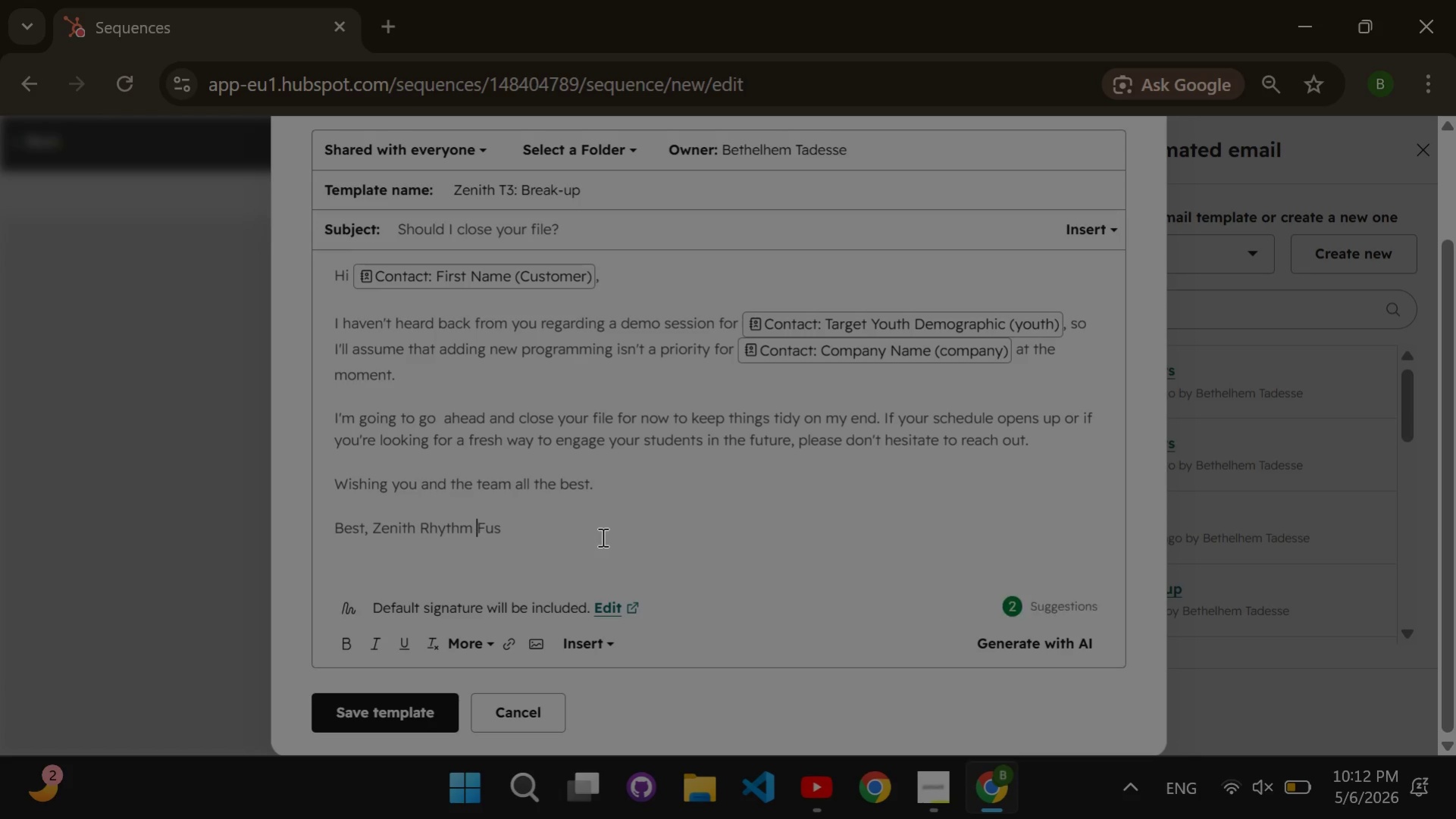 
key(ArrowRight)
 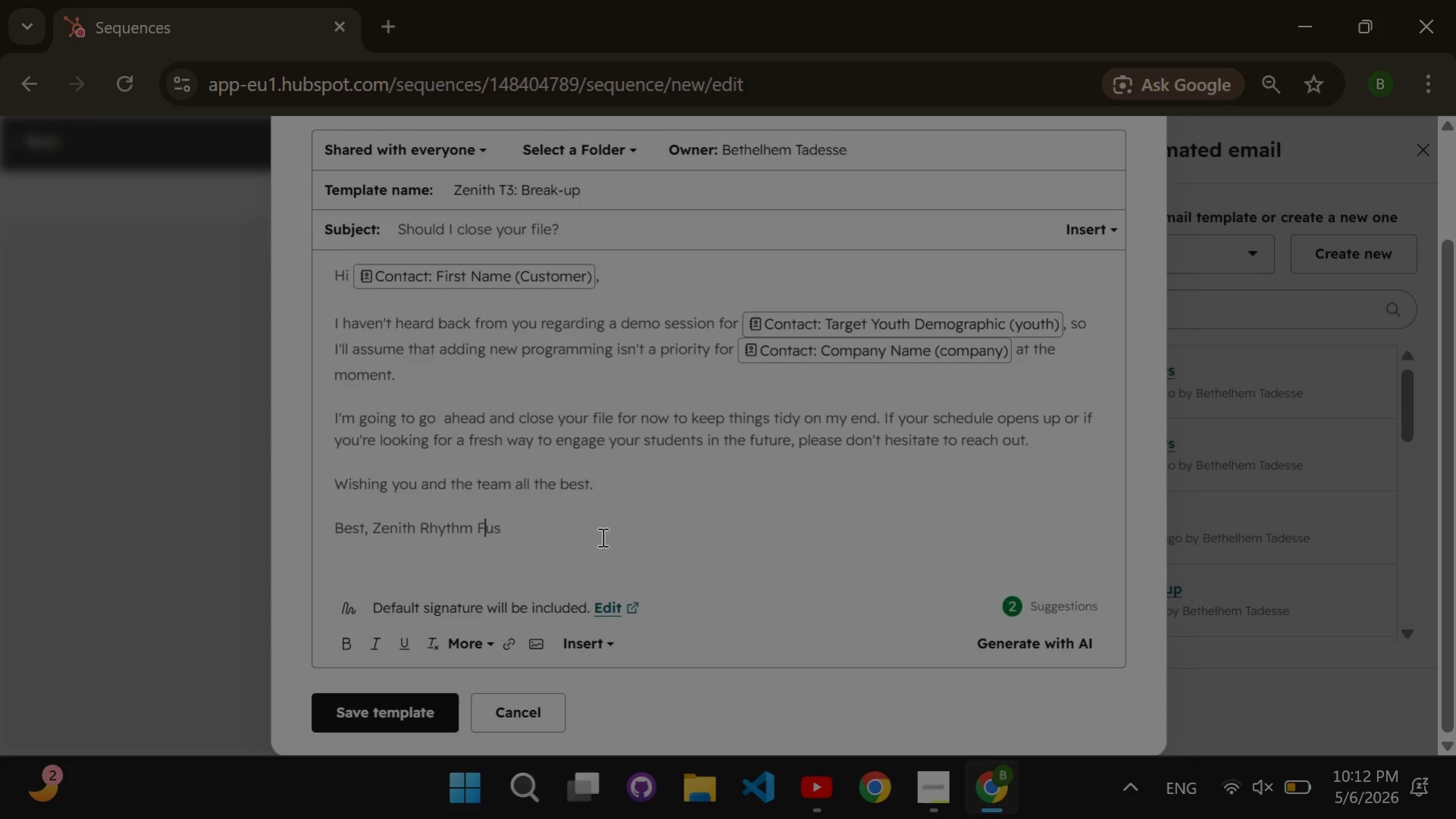 
key(ArrowRight)
 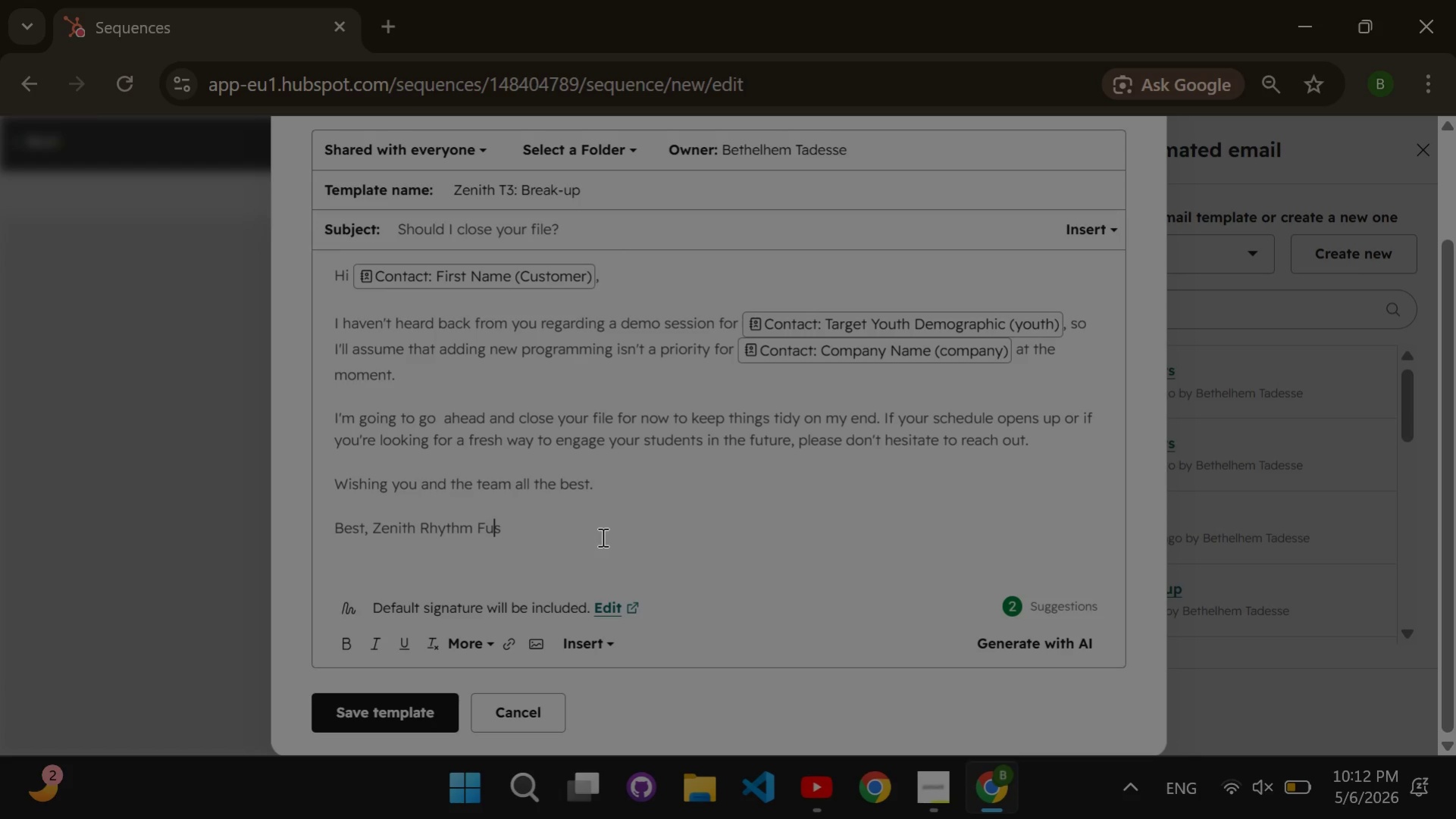 
key(ArrowRight)
 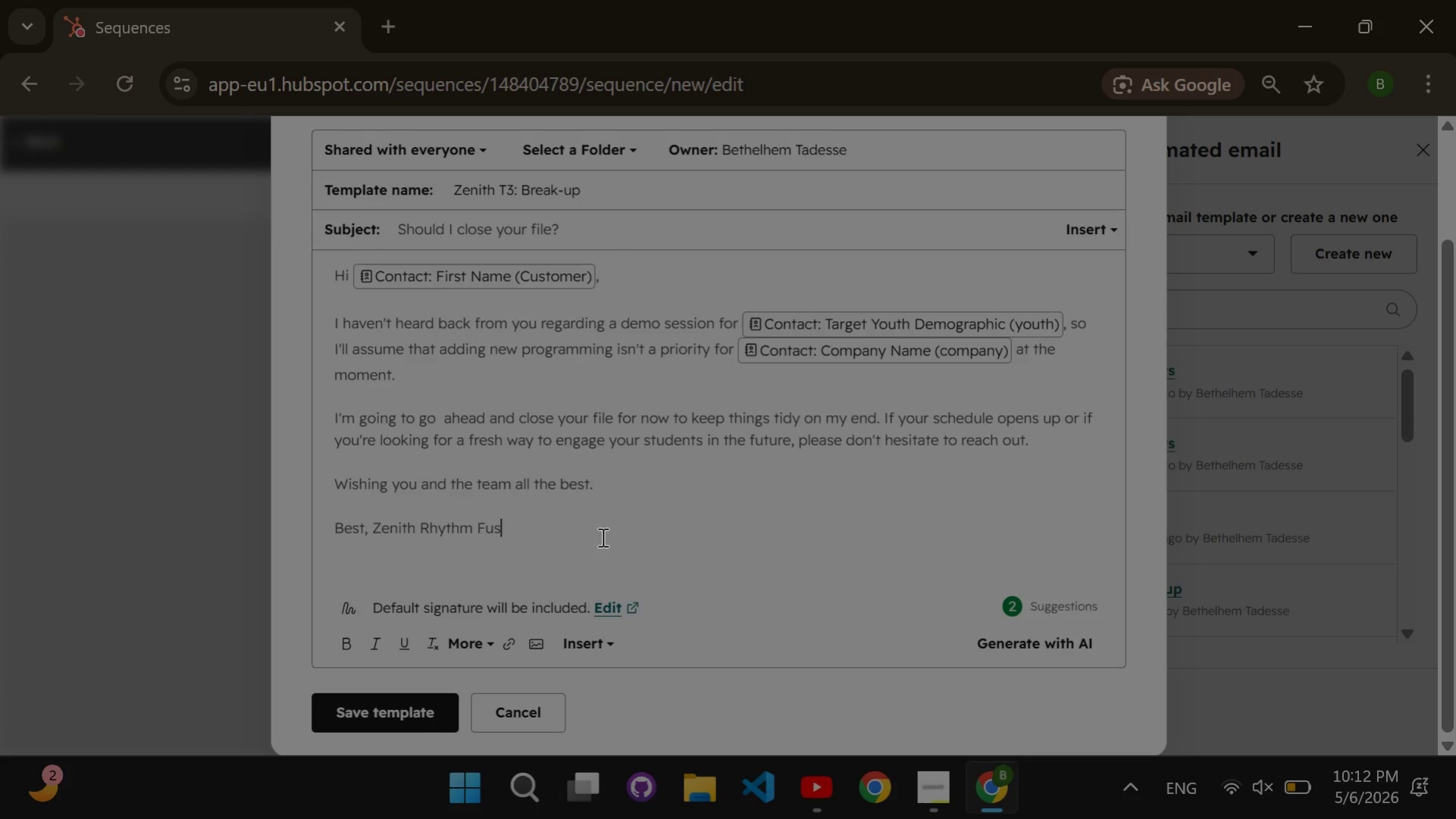 
key(ArrowRight)
 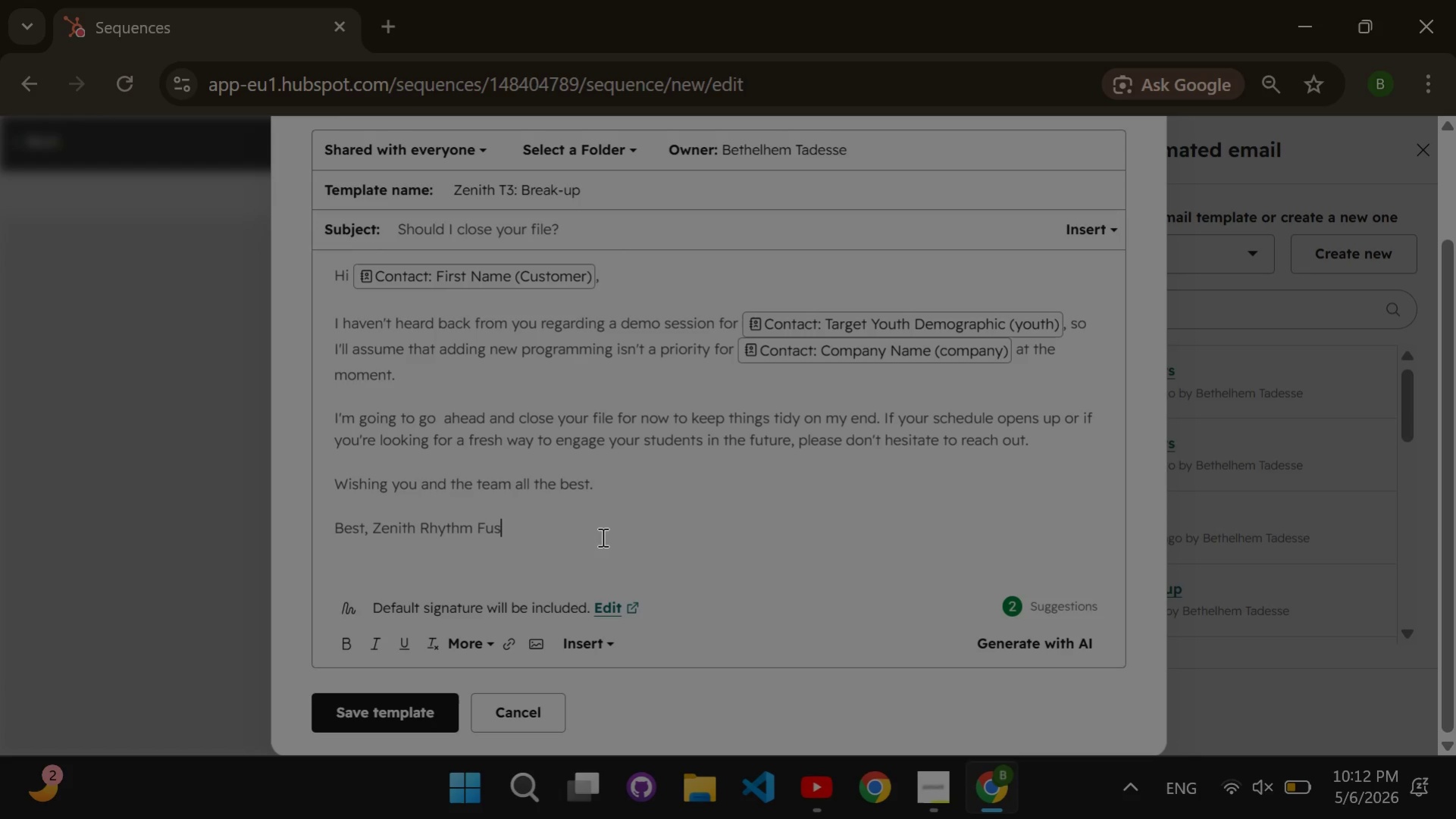 
type(ion Team)
 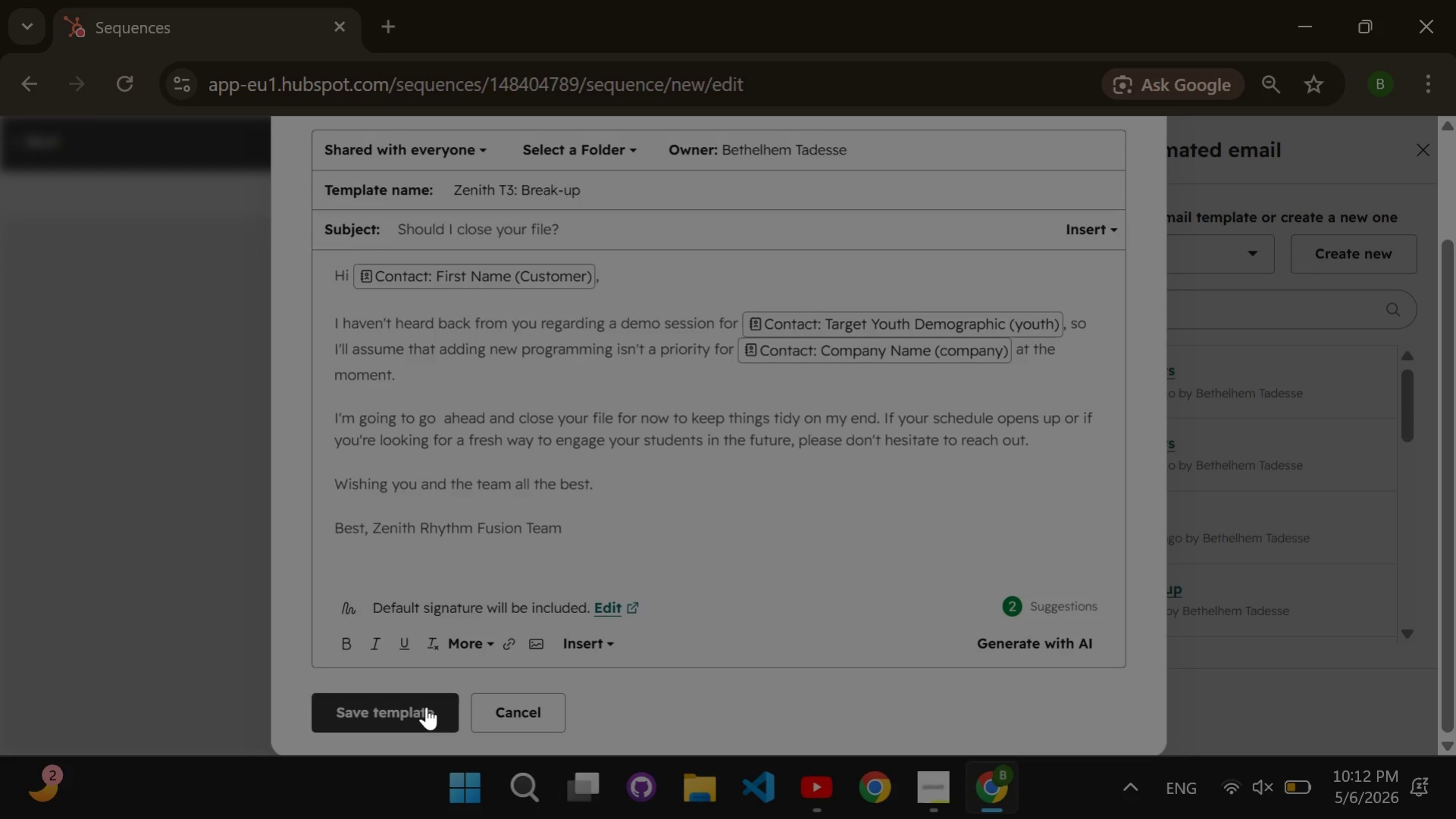 
wait(12.59)
 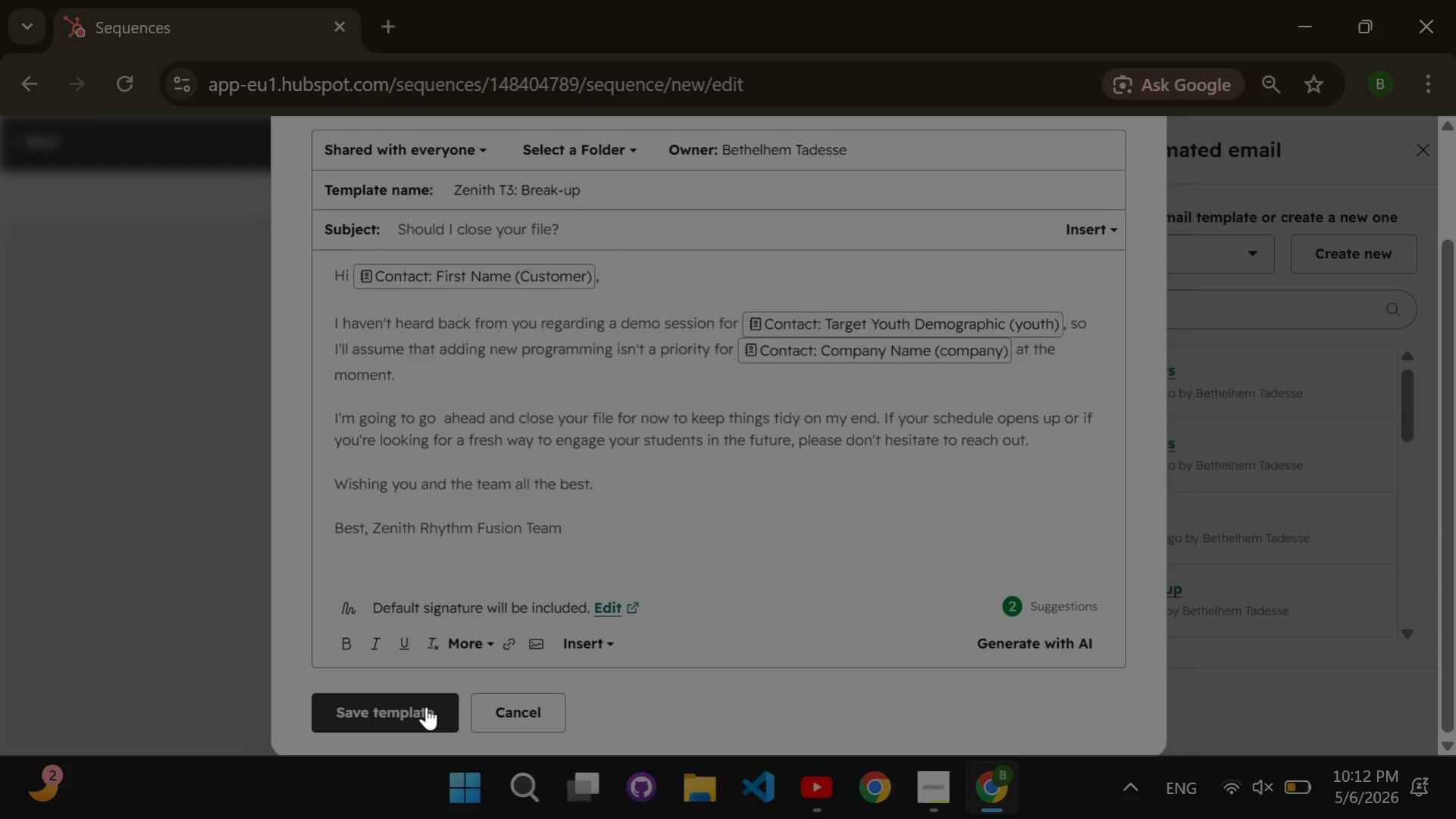 
left_click([707, 429])
 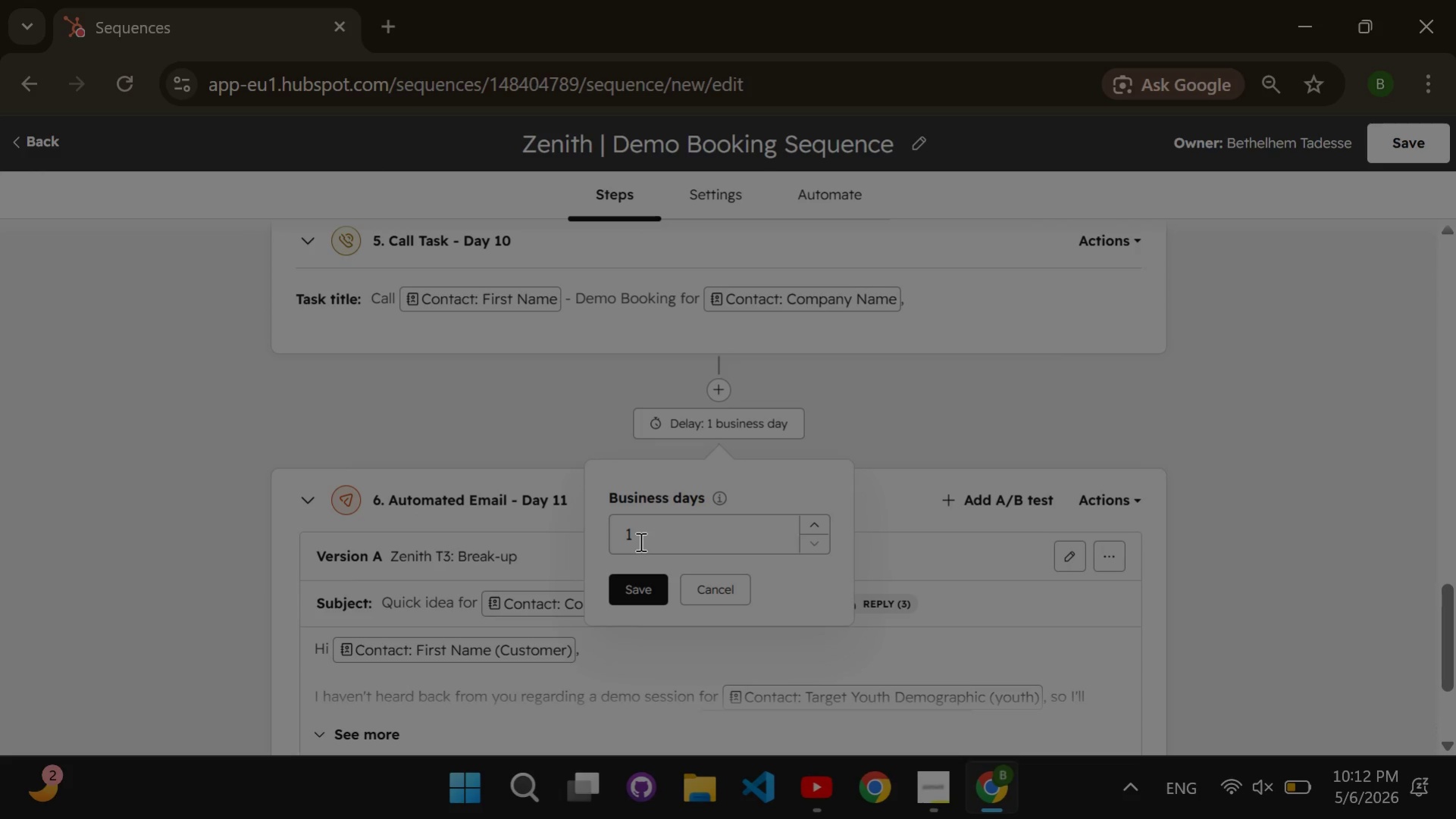 
left_click([639, 541])
 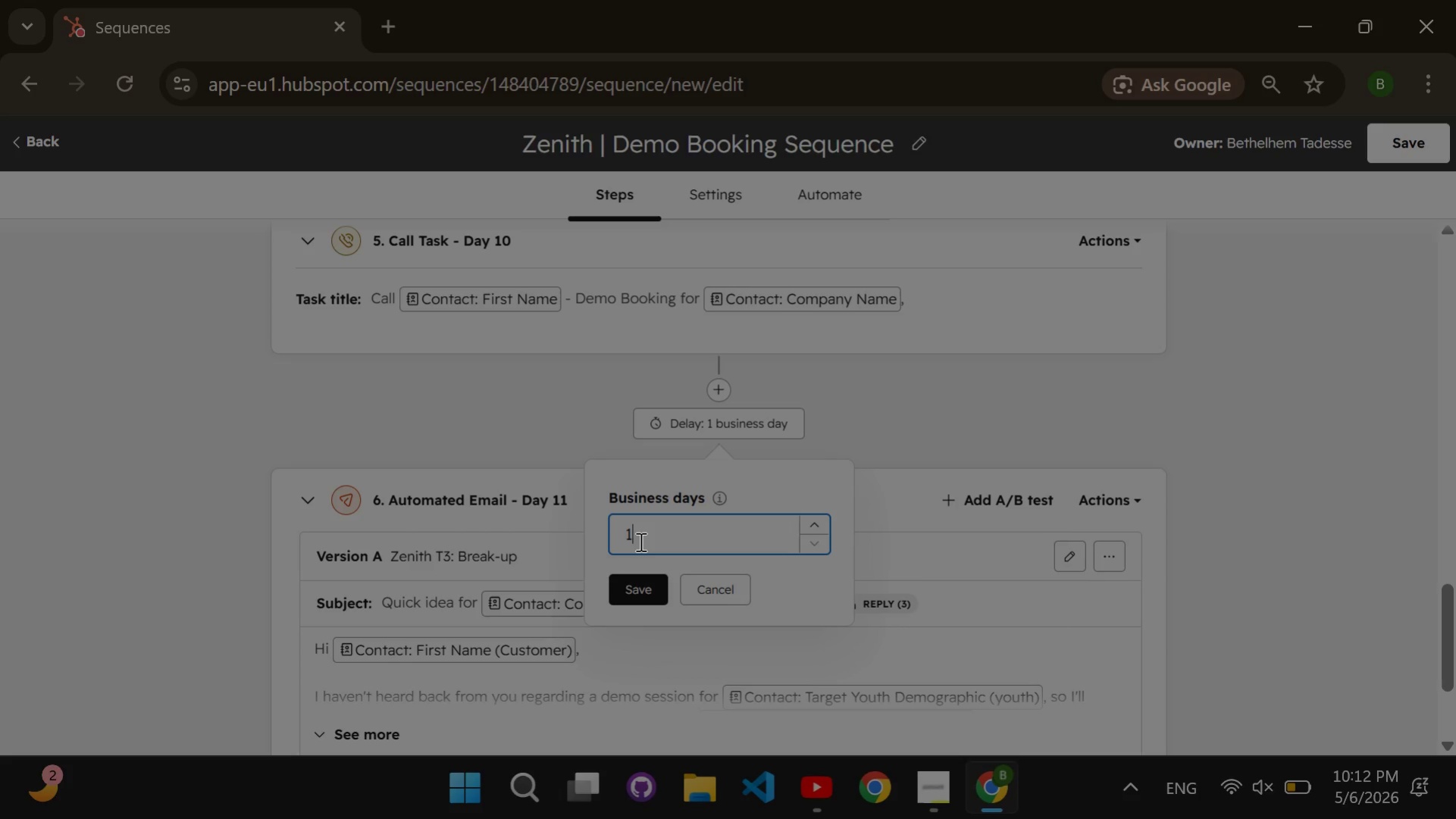 
key(Backspace)
 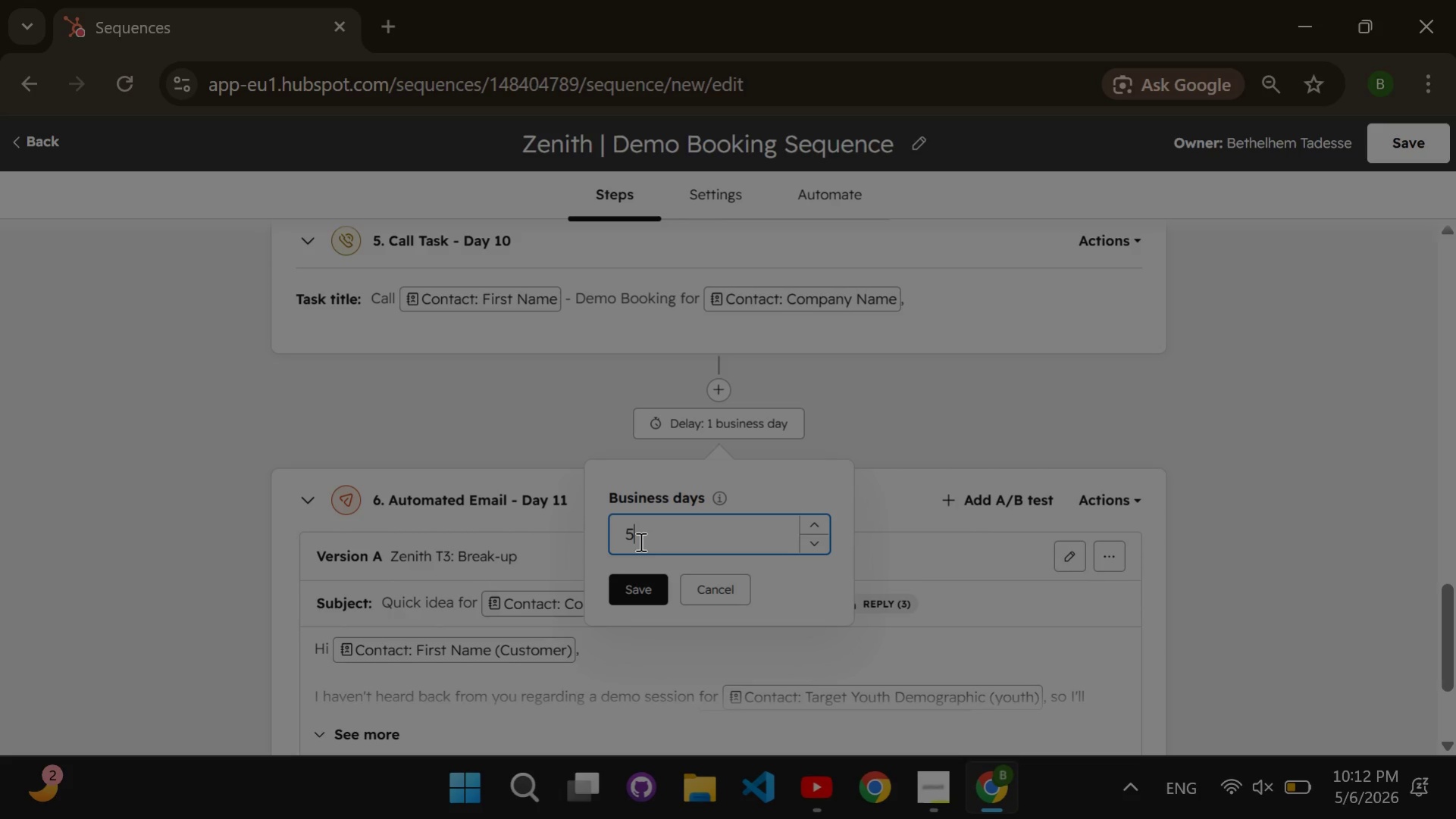 
key(5)
 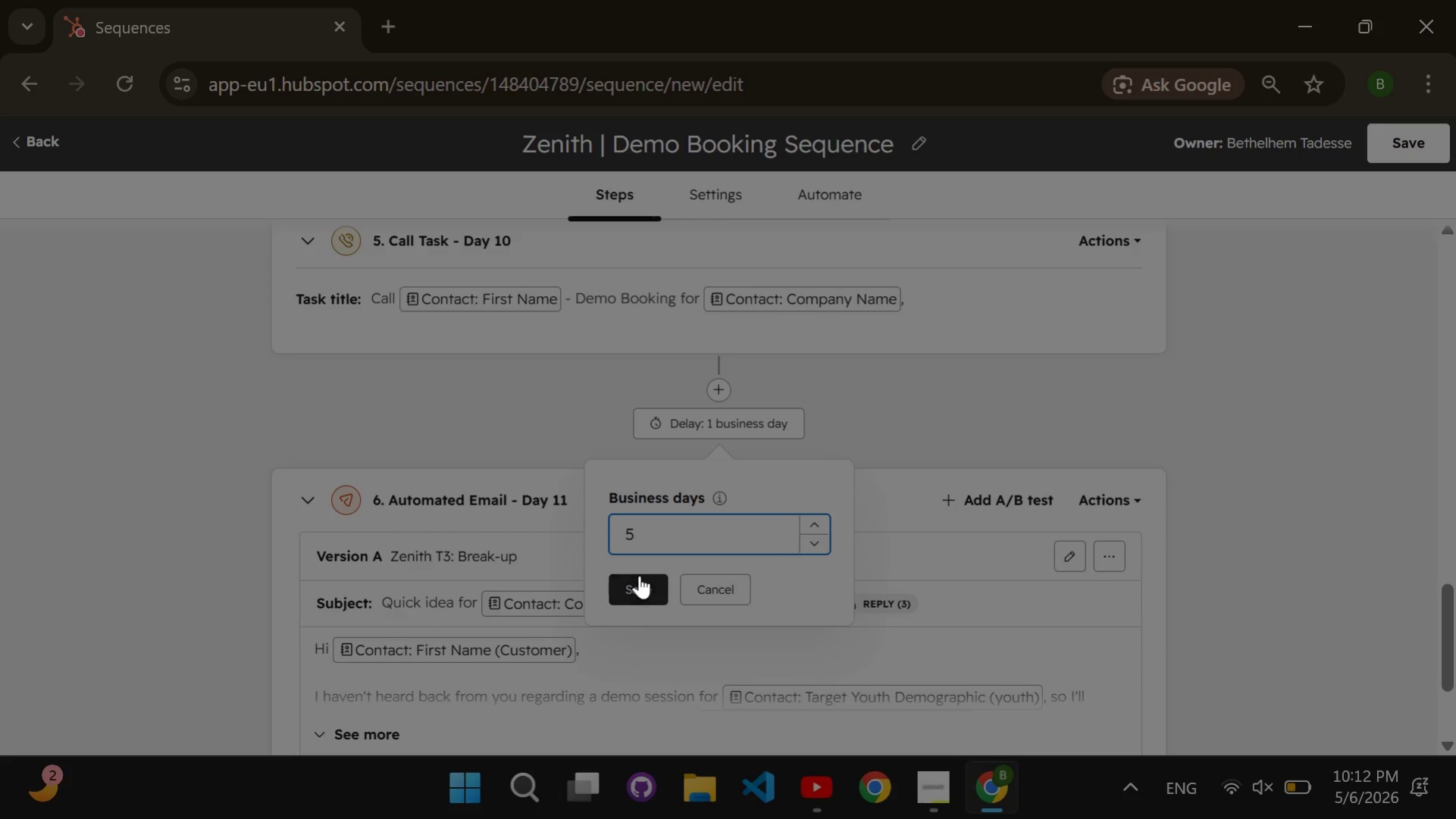 
left_click([643, 584])
 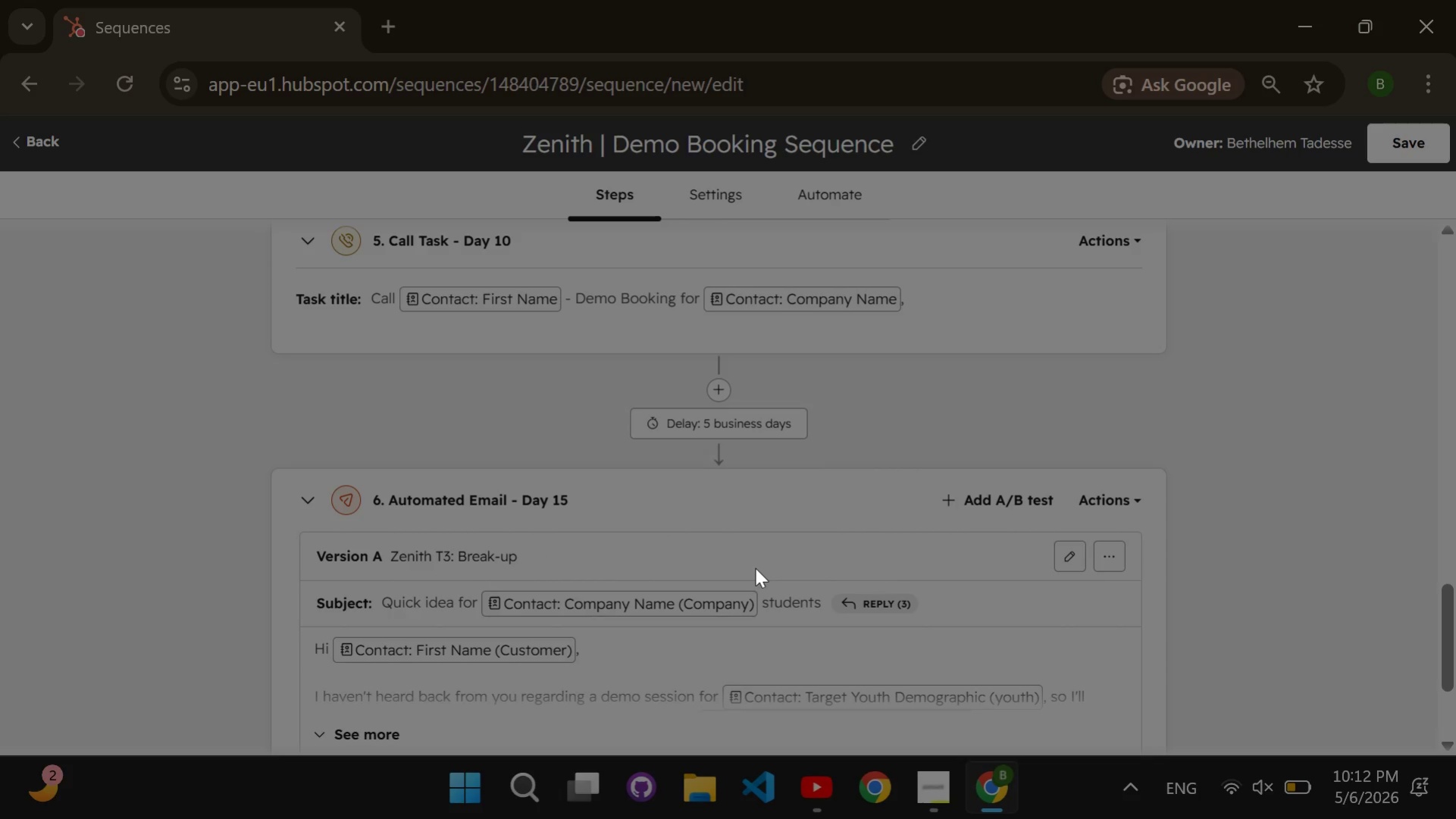 
scroll: coordinate [755, 567], scroll_direction: up, amount: 1.0
 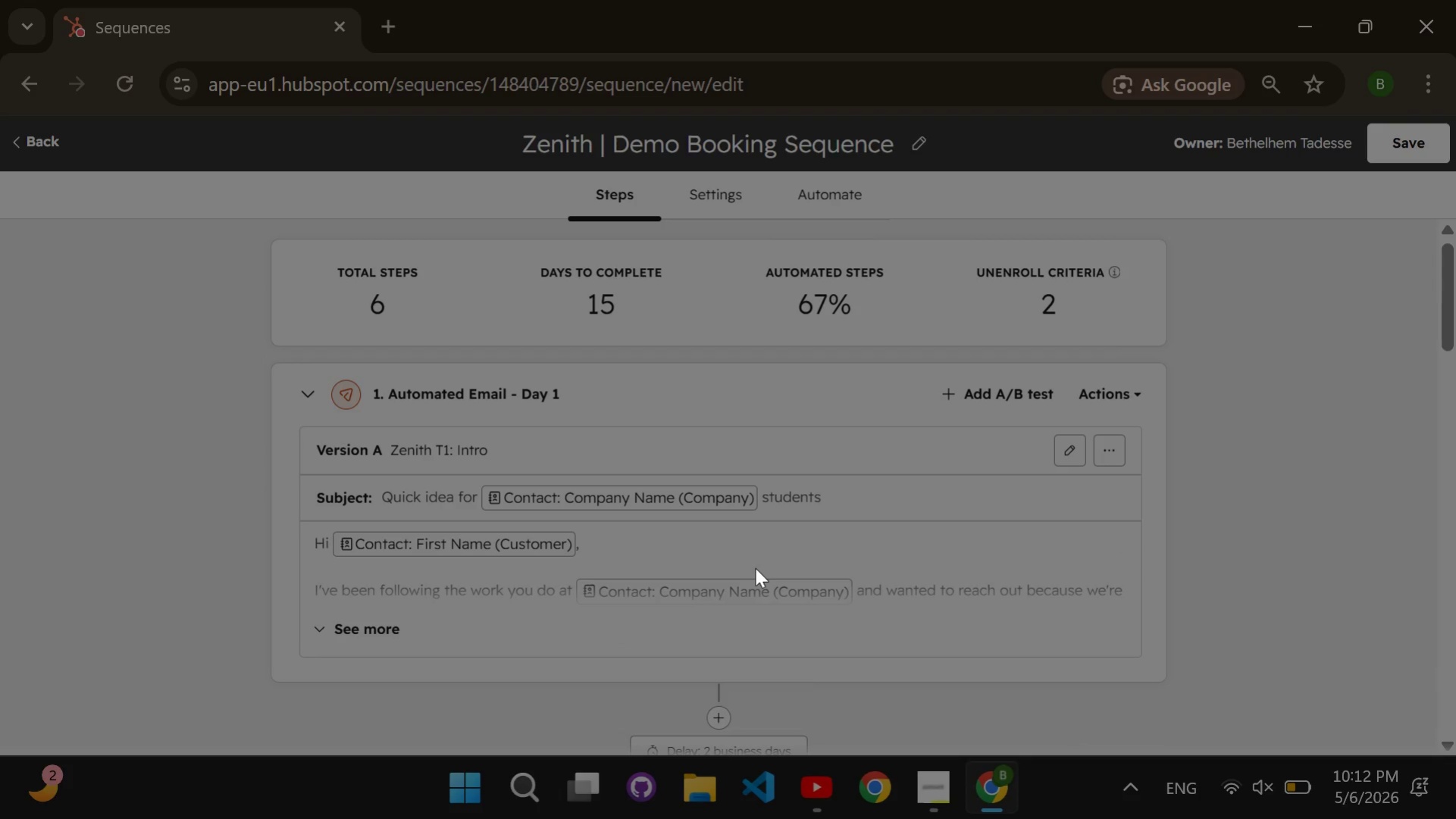 
left_click([398, 621])
 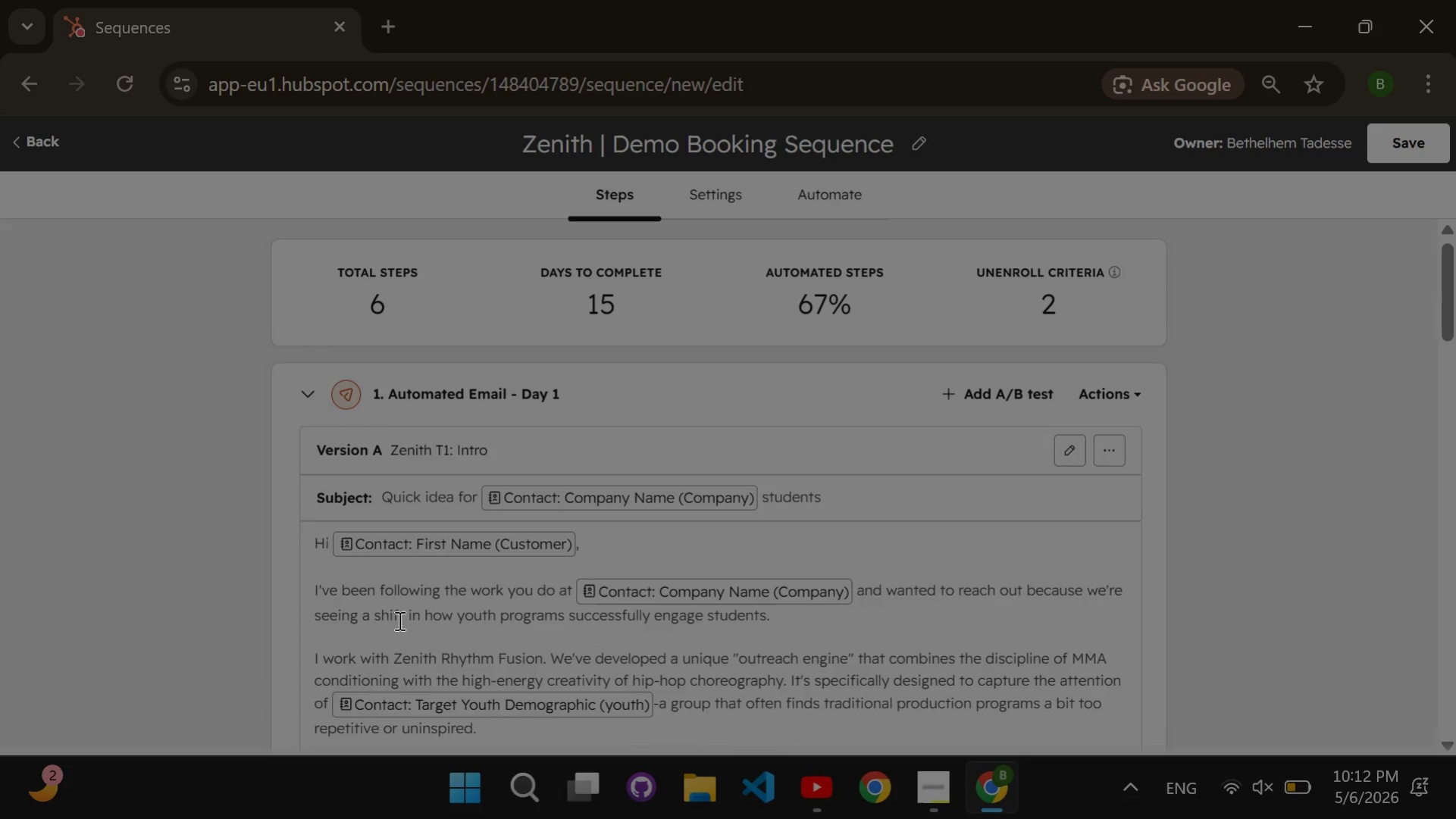 
scroll: coordinate [398, 620], scroll_direction: none, amount: 0.0
 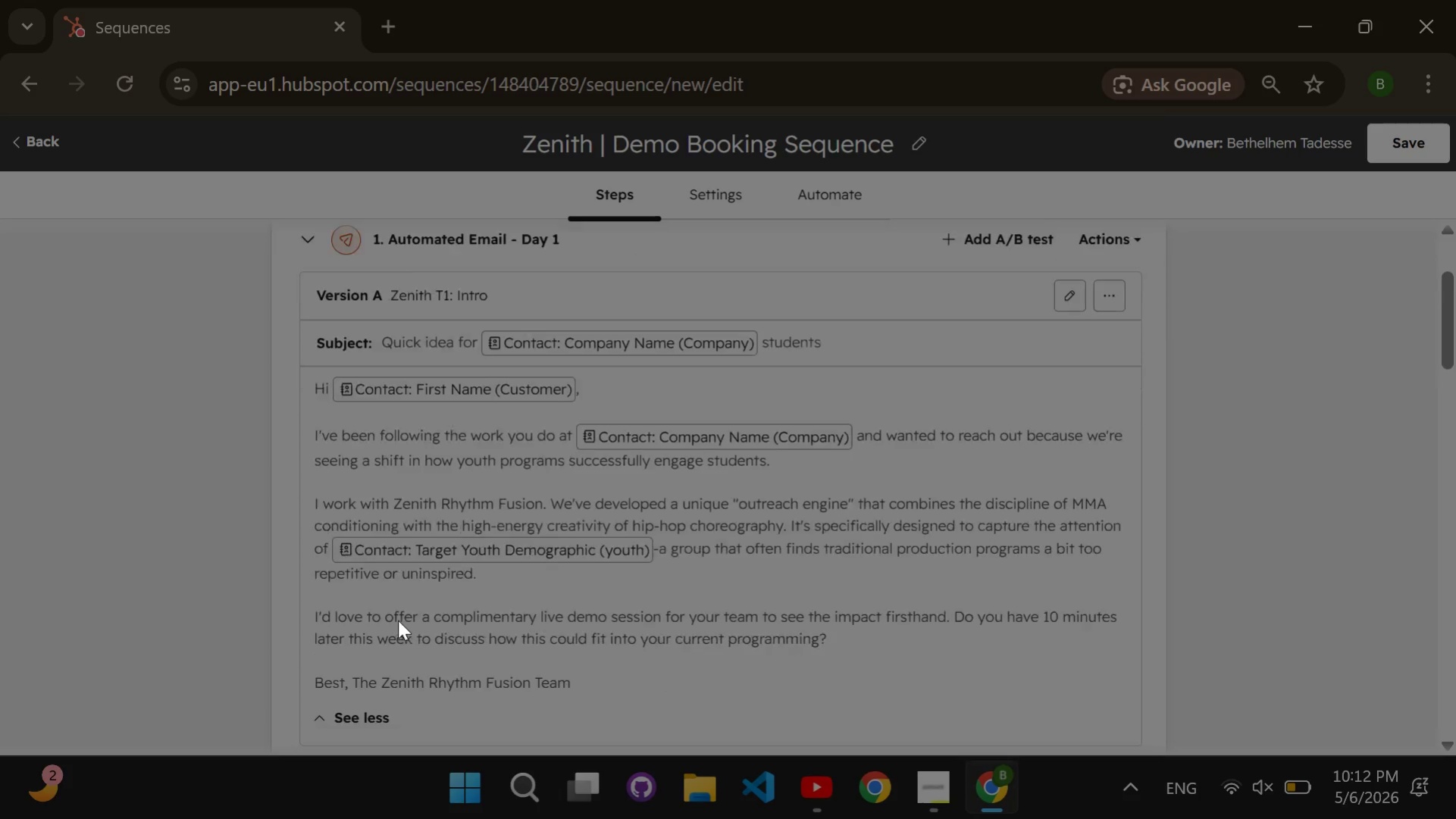 
scroll: coordinate [398, 620], scroll_direction: down, amount: 2.0
 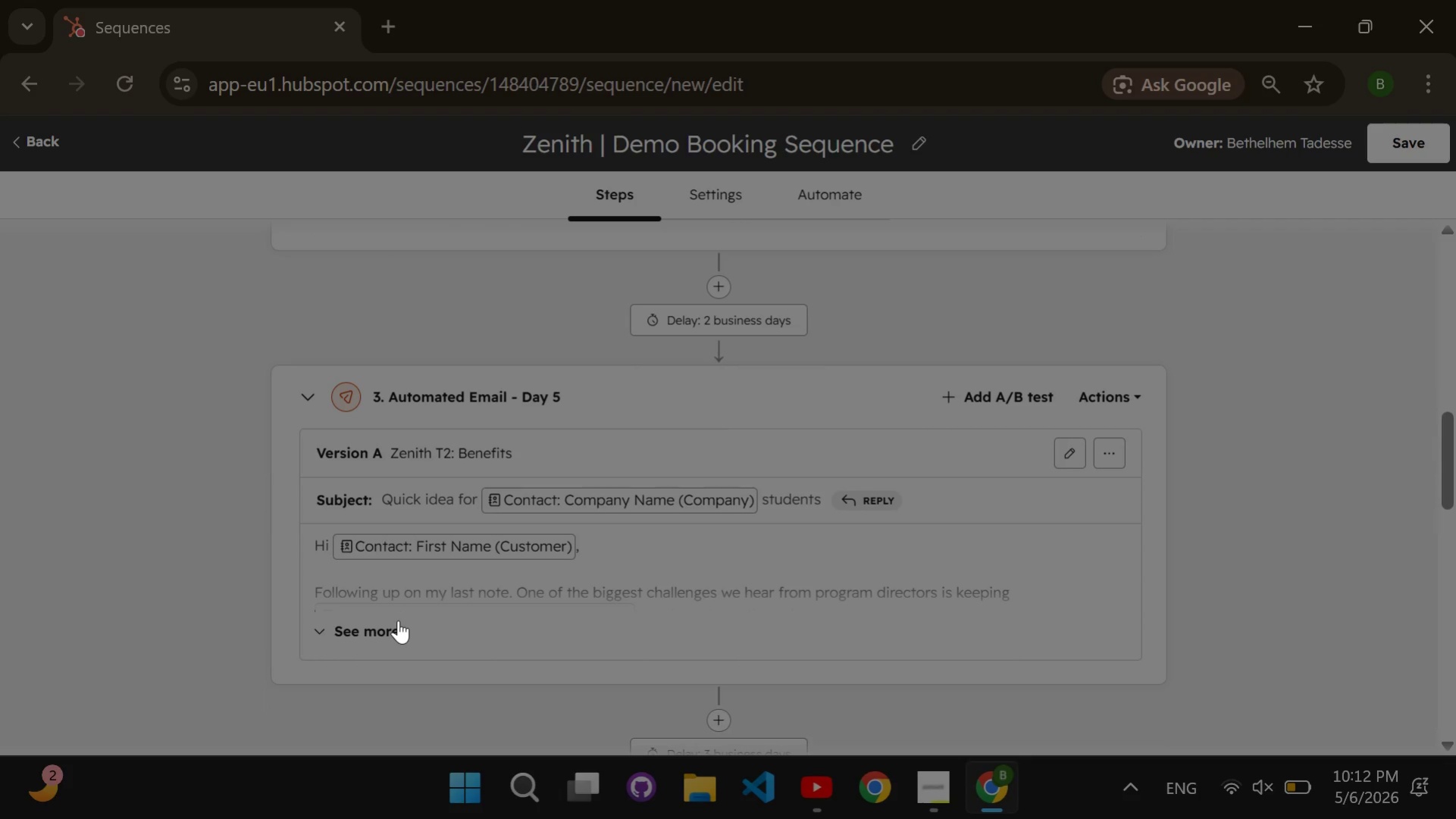 
left_click([398, 620])
 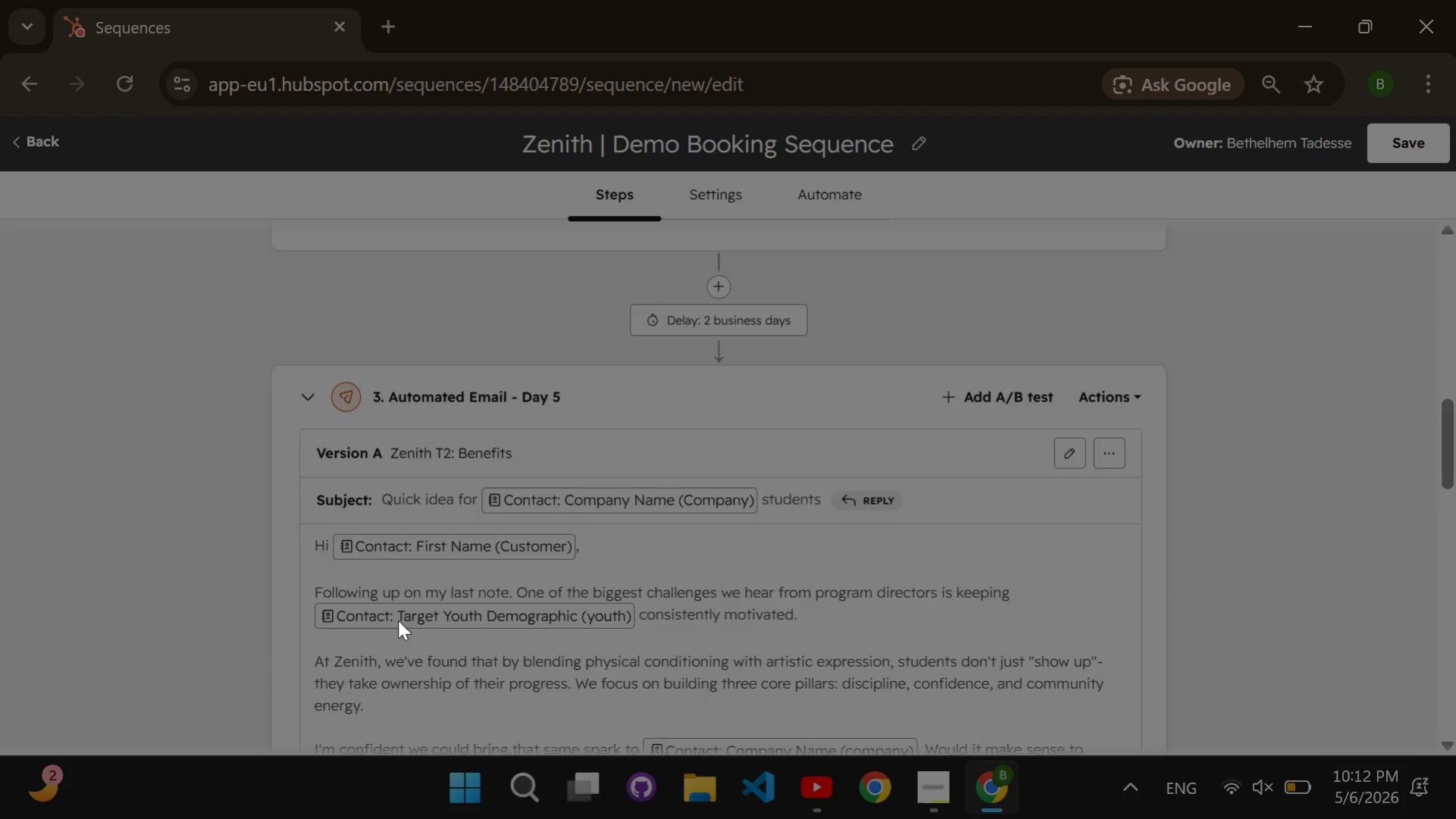 
scroll: coordinate [398, 620], scroll_direction: down, amount: 1.0
 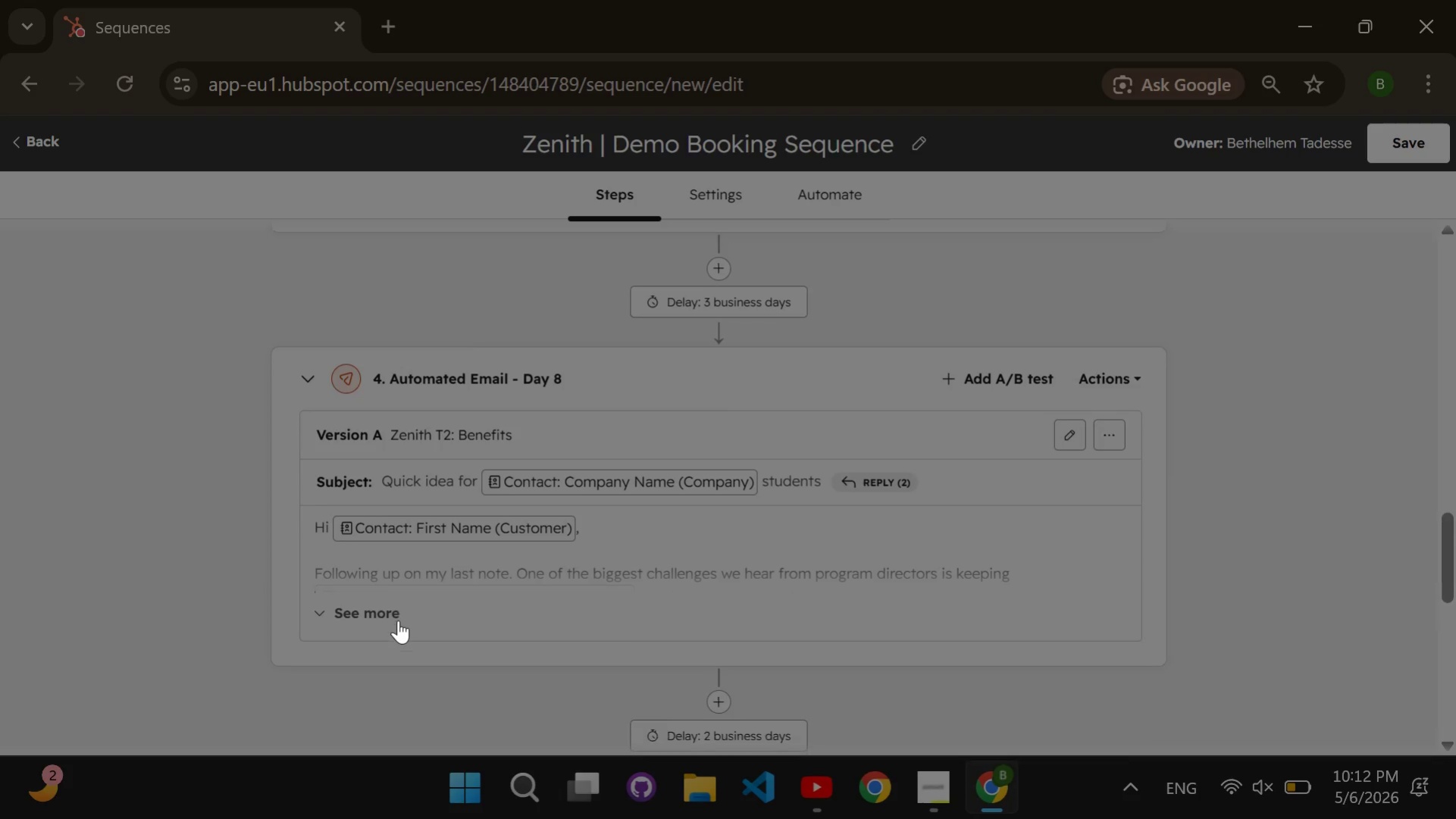 
left_click([371, 490])
 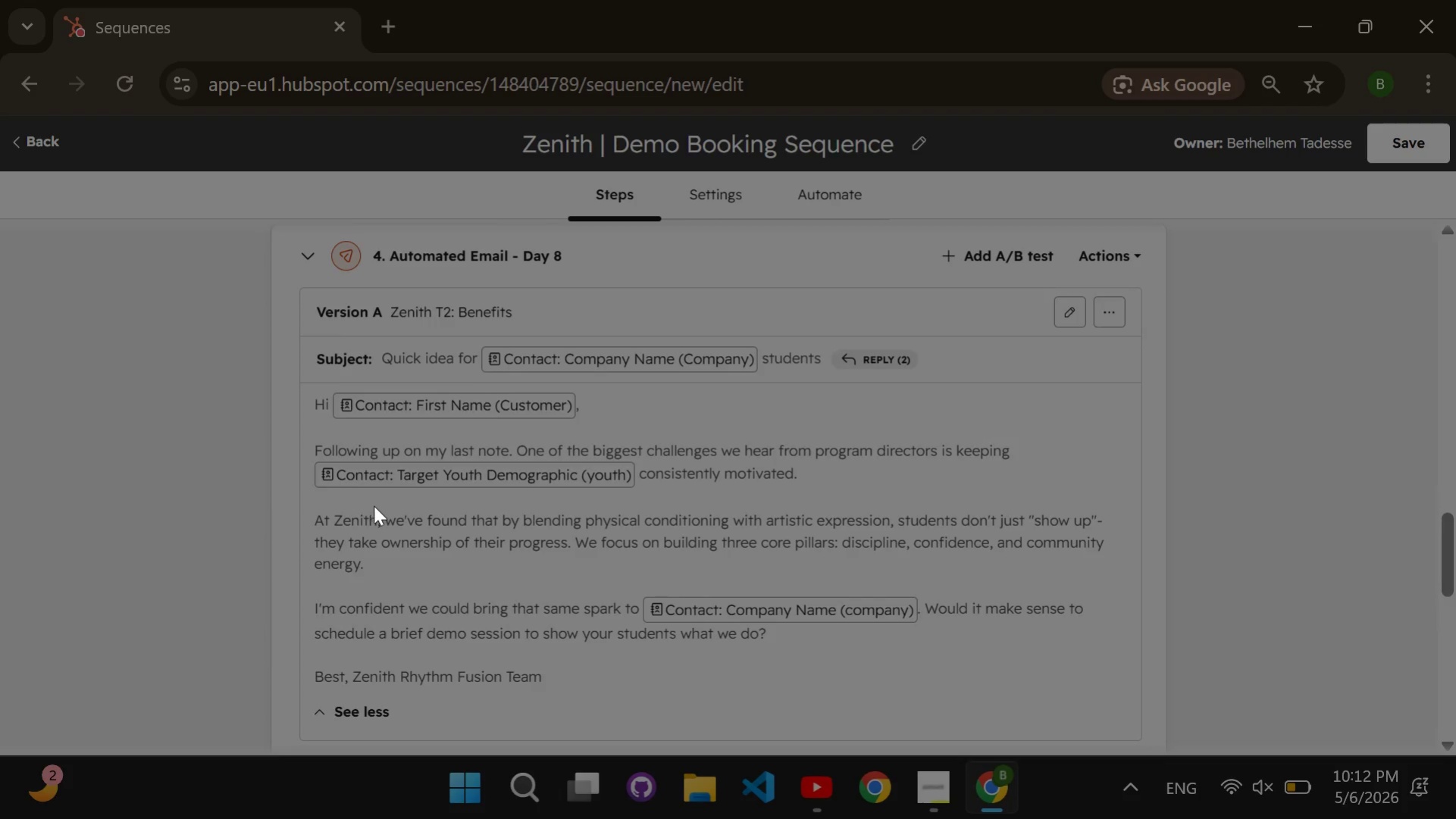 
scroll: coordinate [374, 505], scroll_direction: down, amount: 1.0
 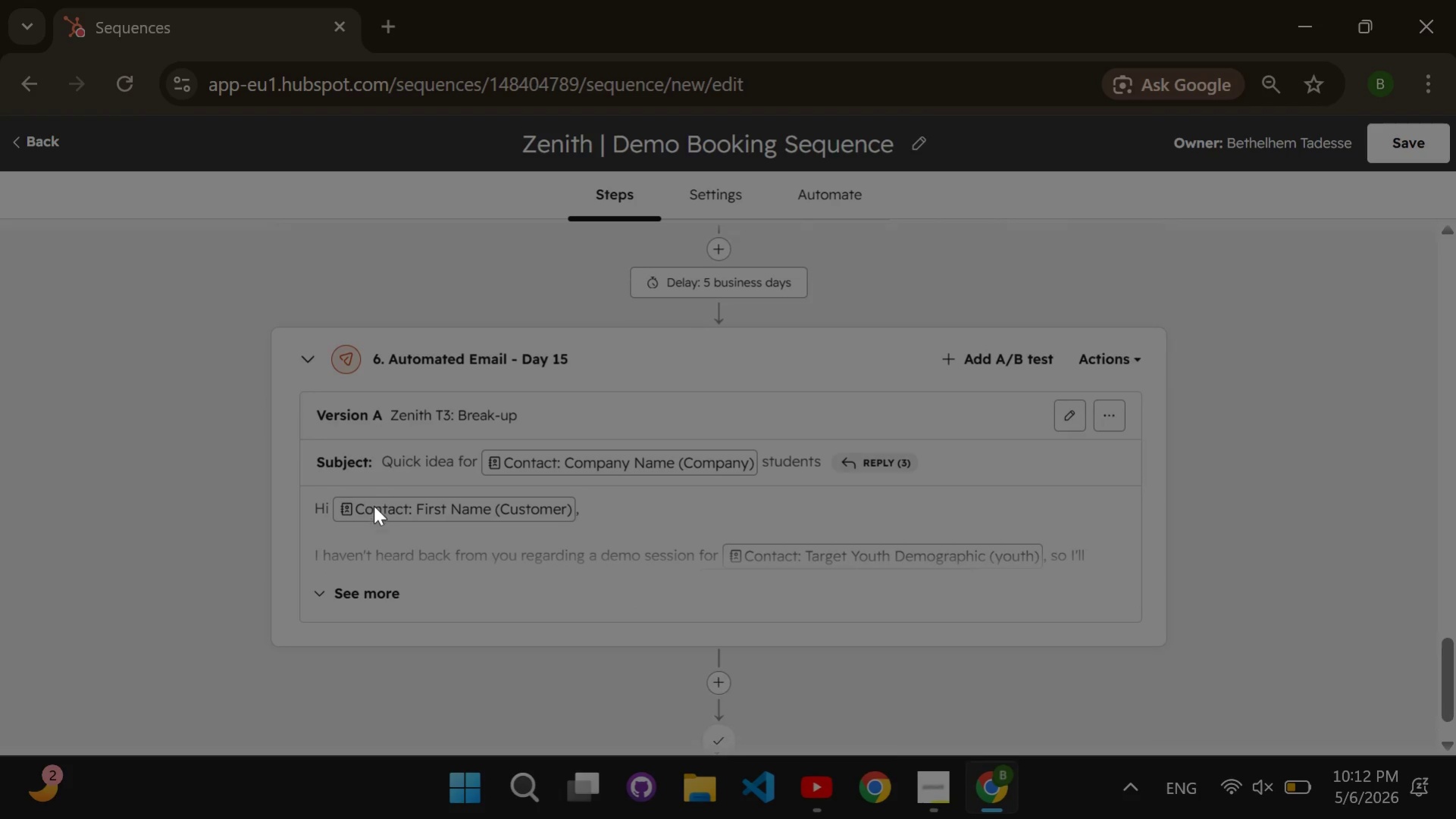 
left_click([377, 523])
 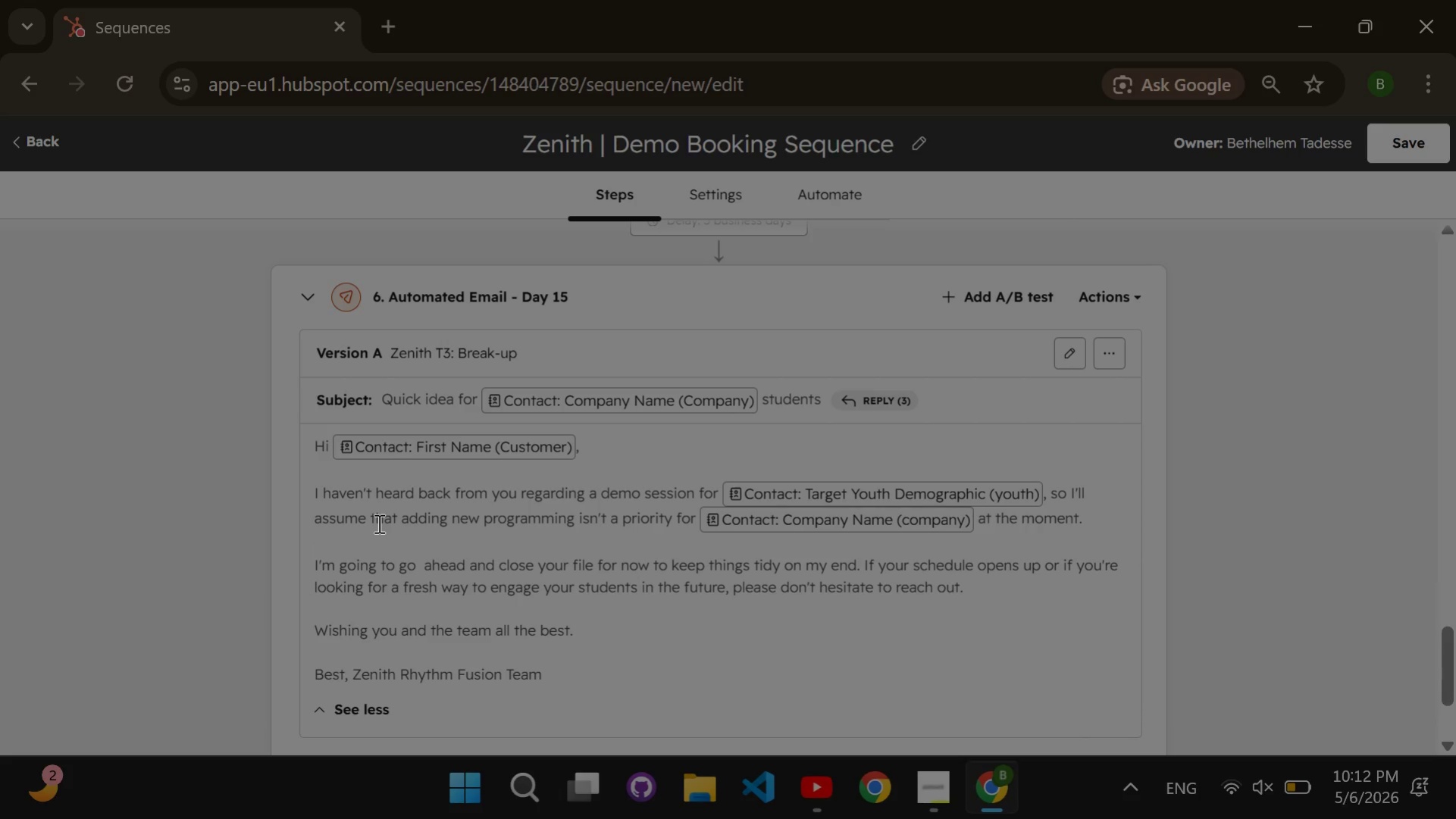 
scroll: coordinate [377, 523], scroll_direction: down, amount: 2.0
 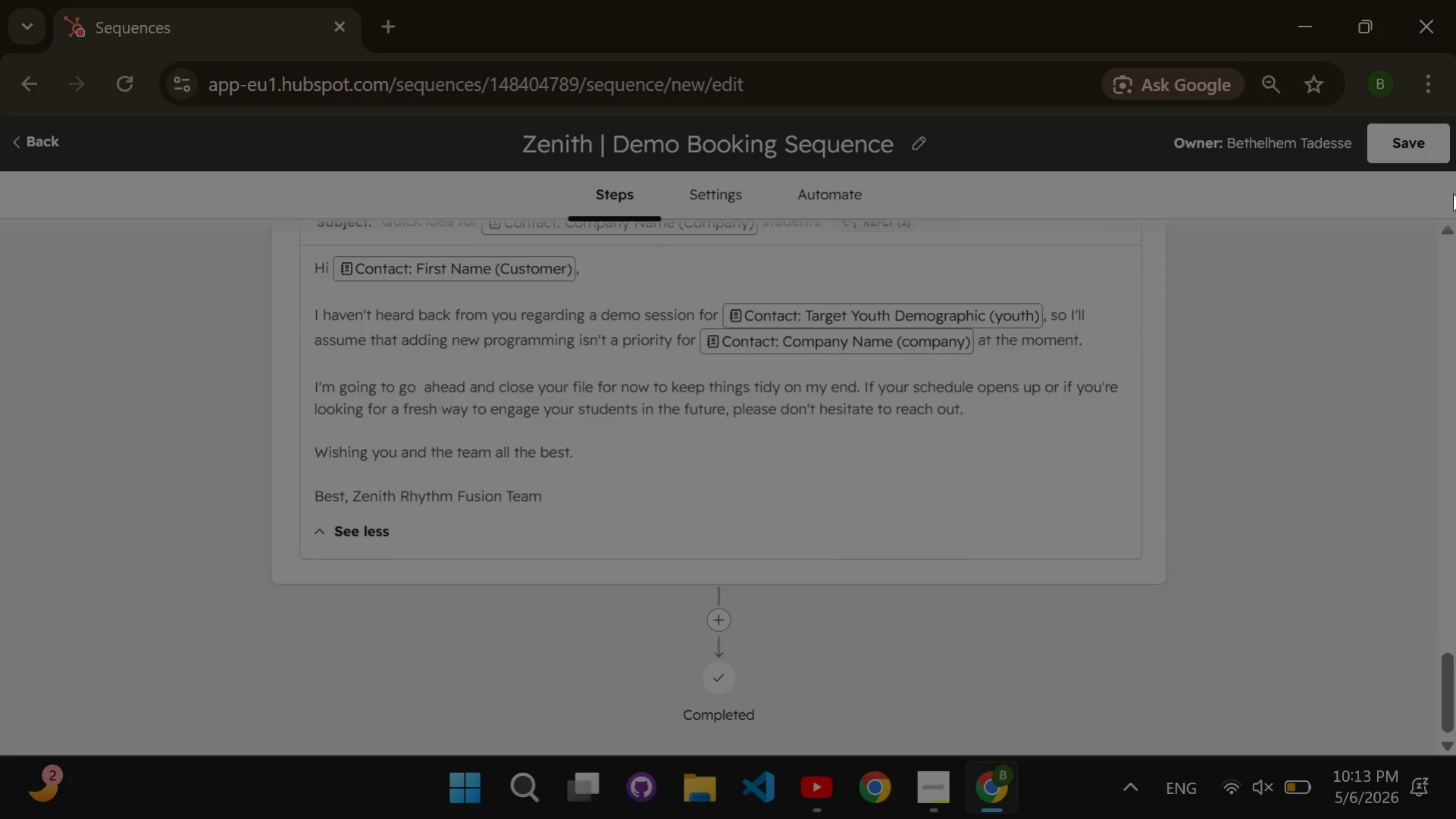 
left_click([1420, 143])
 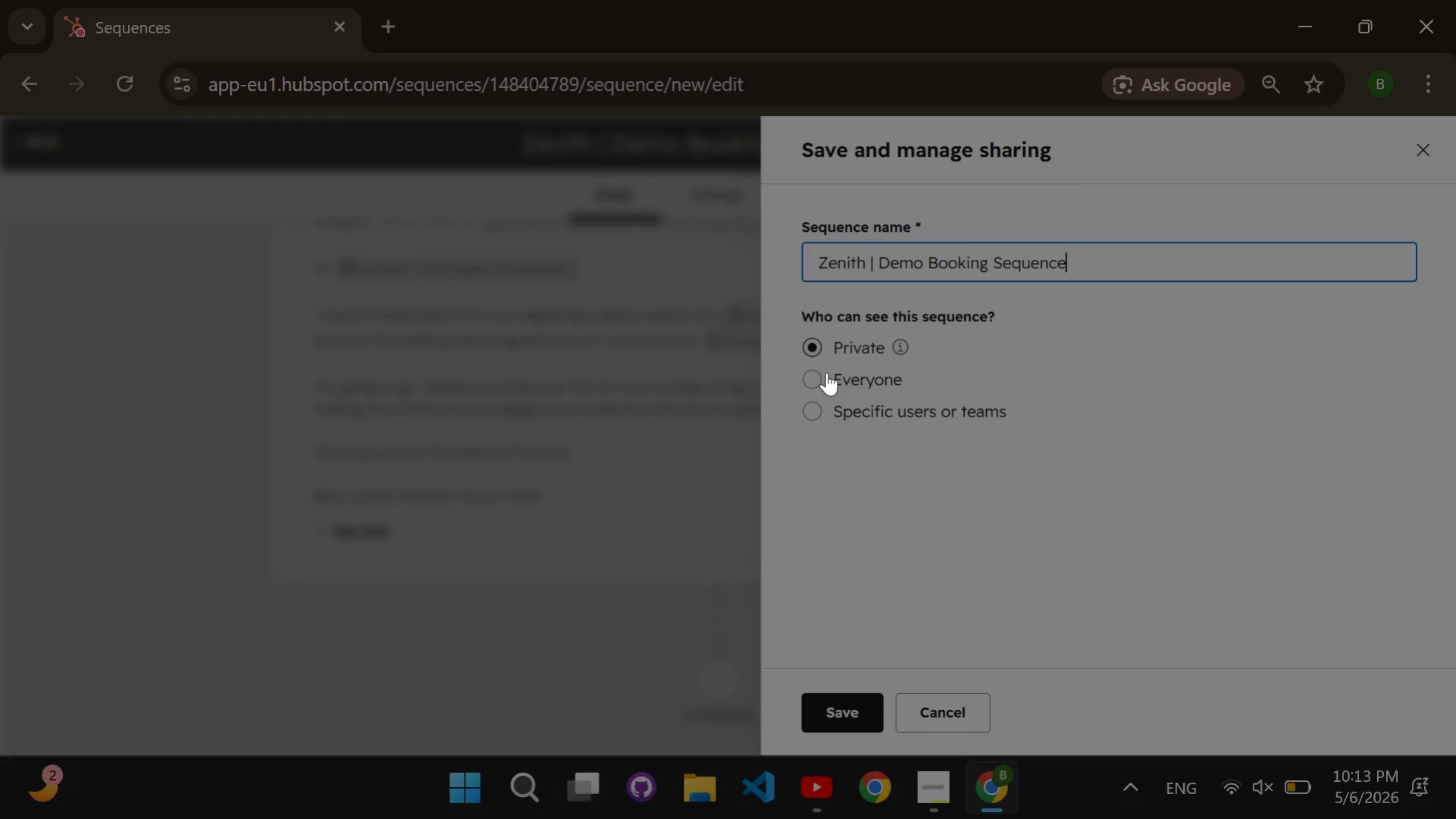 
wait(5.7)
 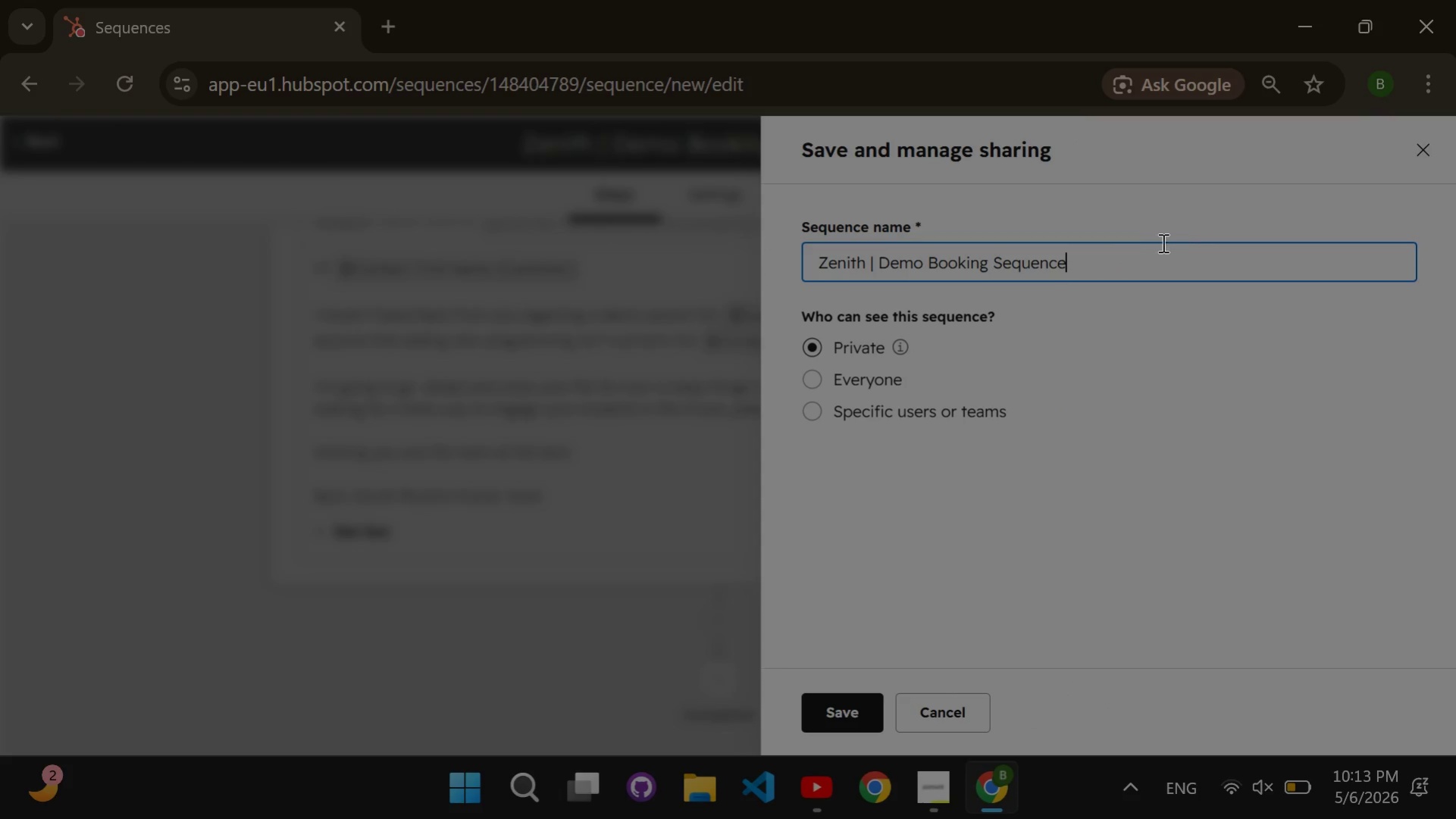 
left_click([812, 374])
 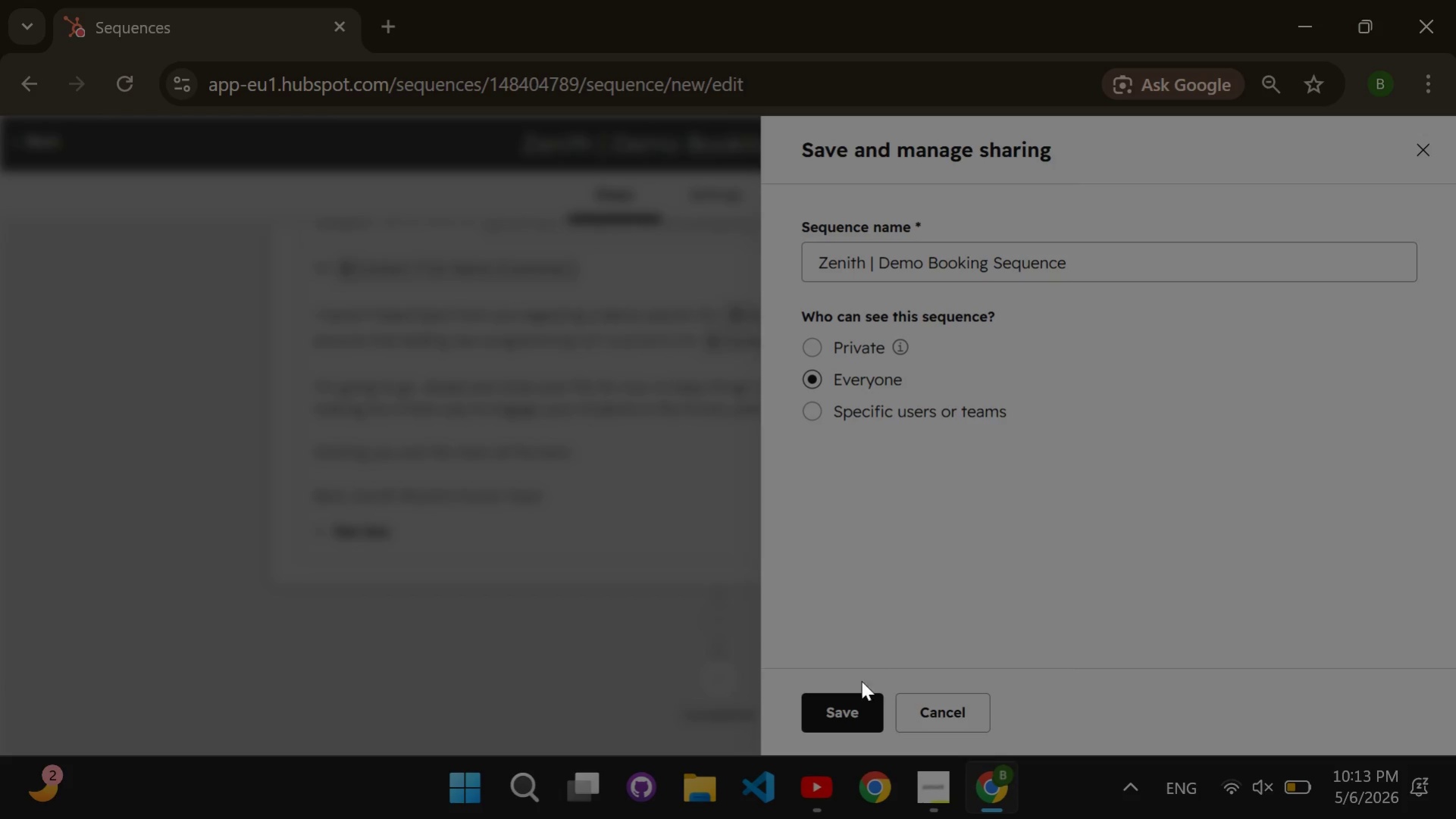 
left_click([845, 714])
 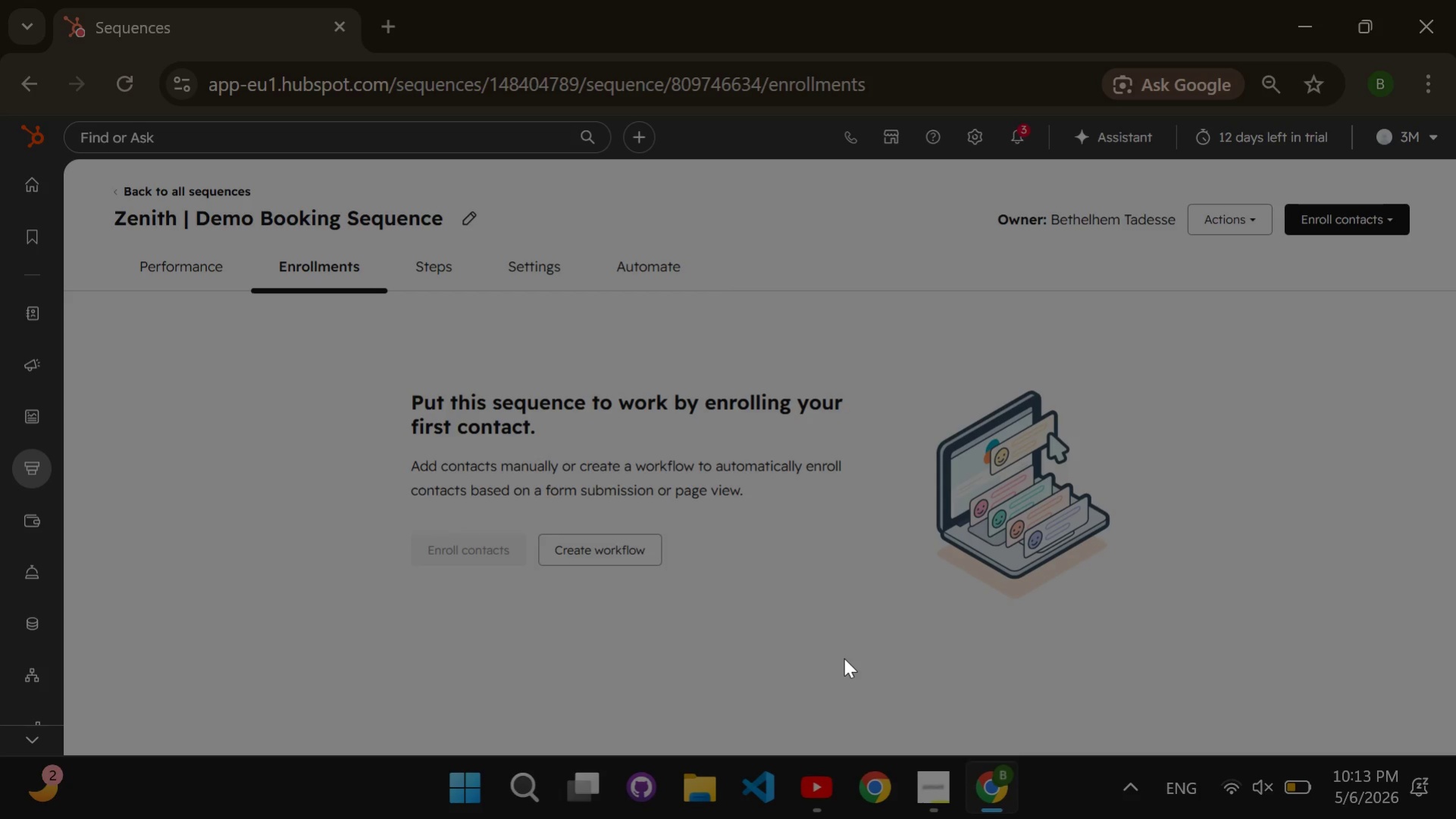 
wait(19.48)
 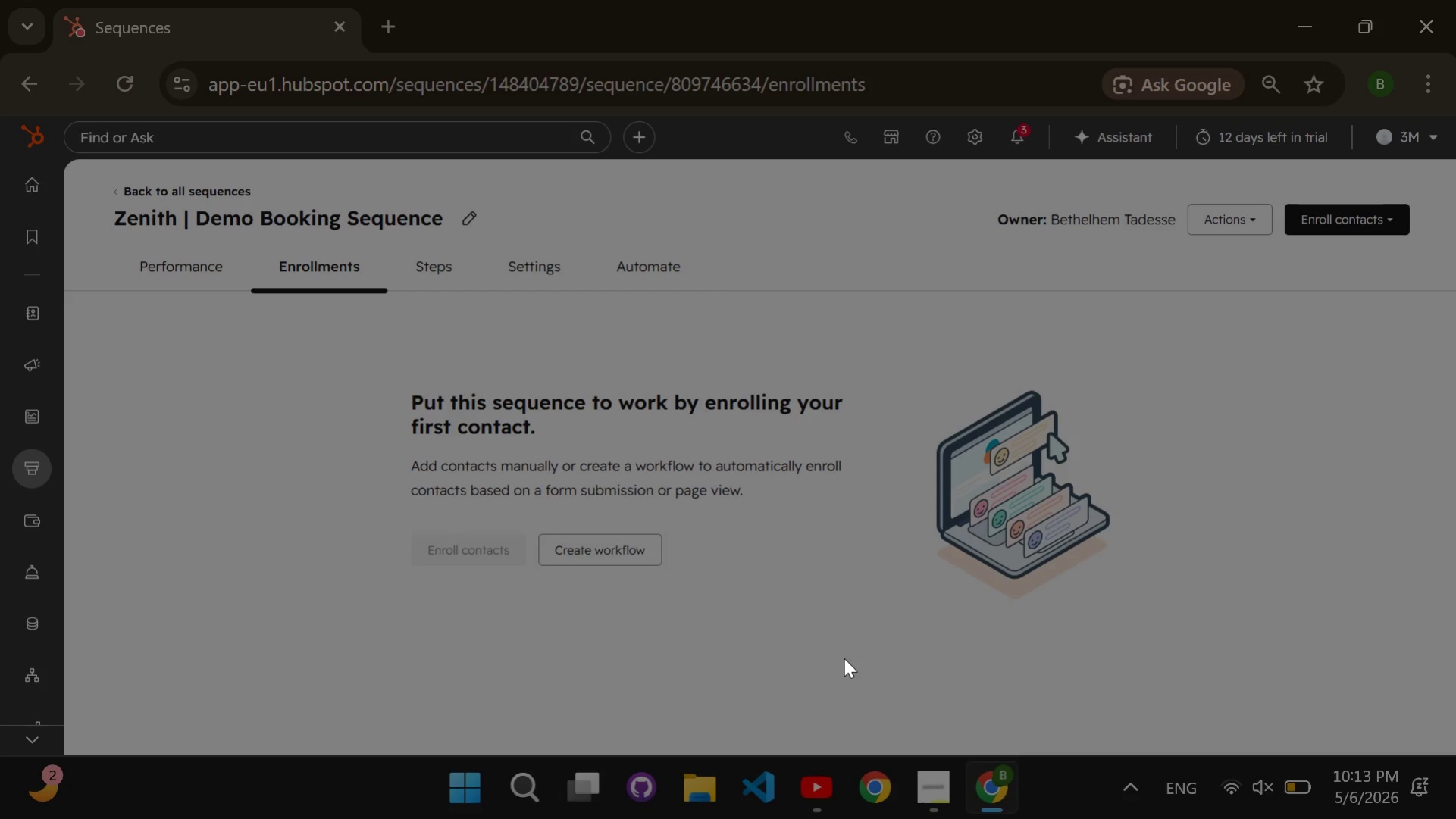 
left_click([33, 674])
 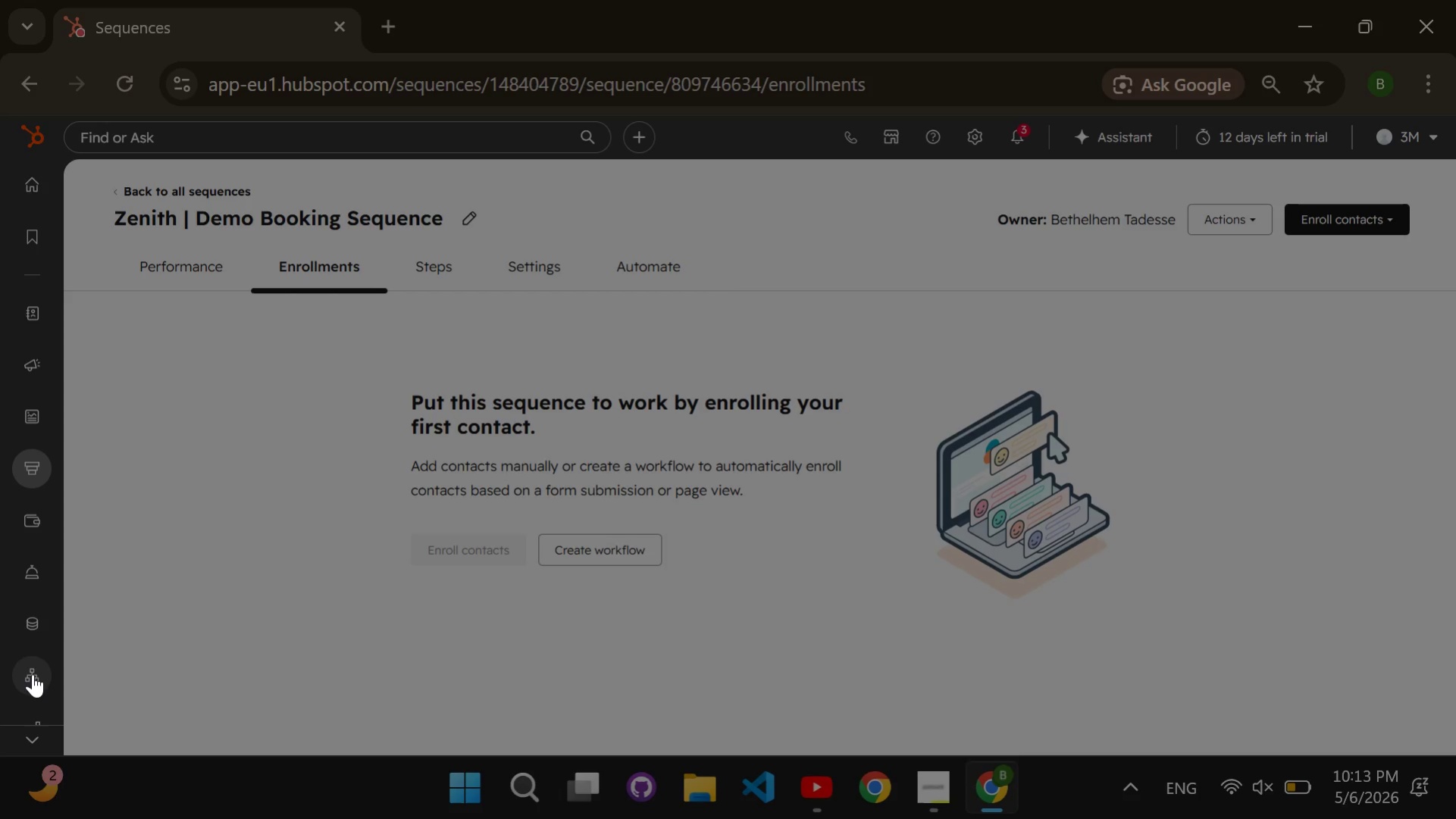 
left_click([33, 674])
 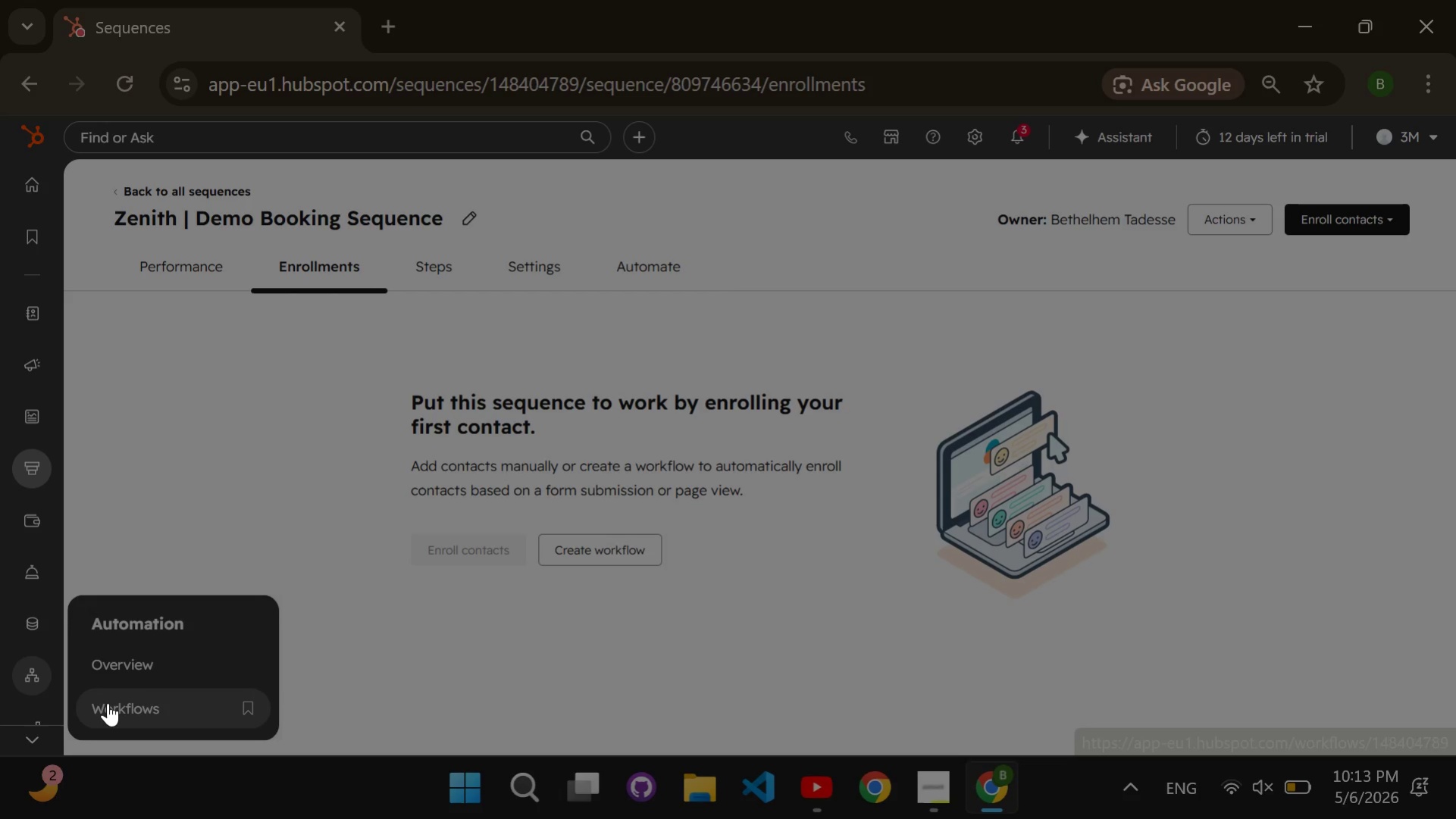 
left_click([108, 702])
 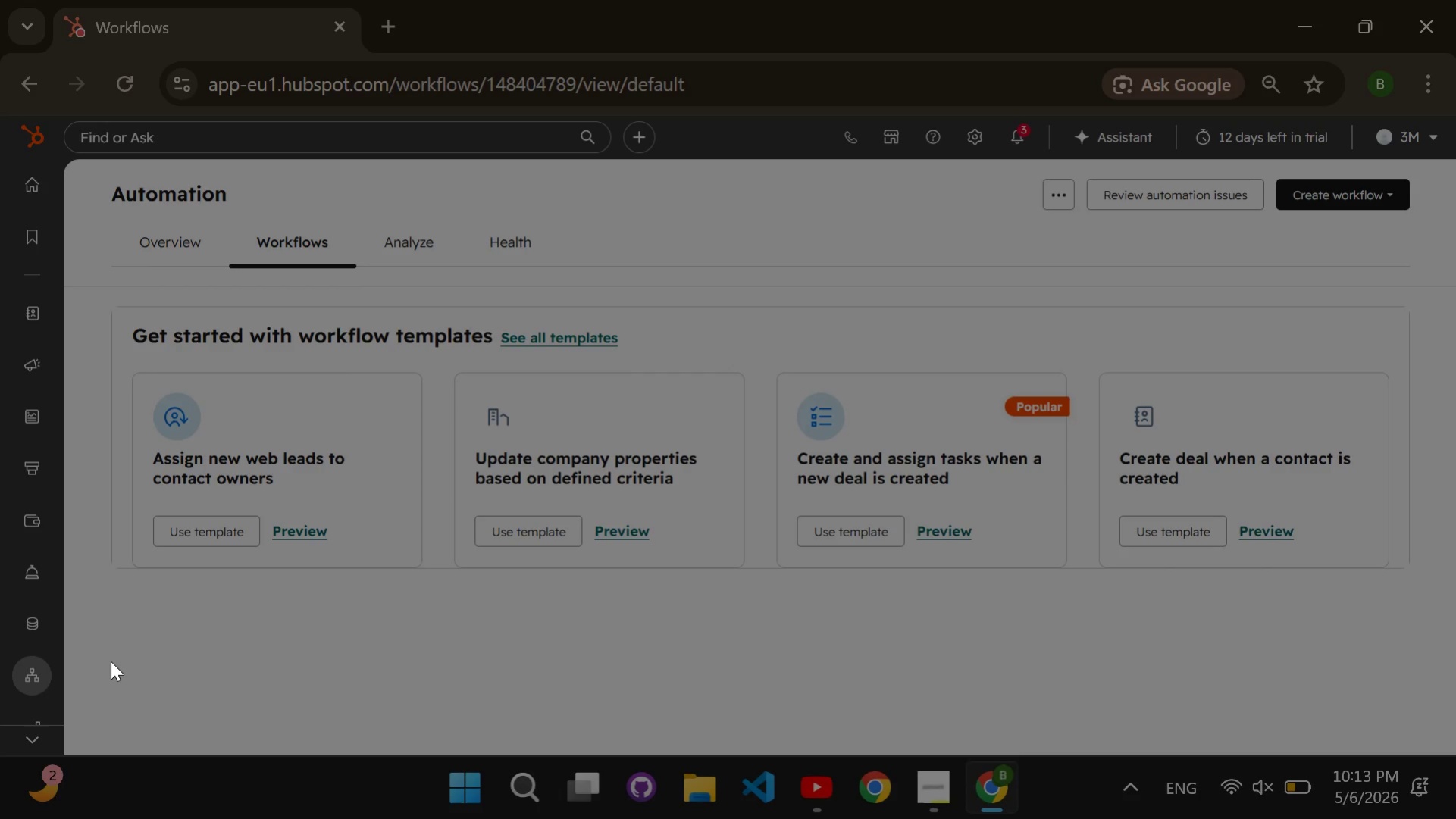 
wait(11.8)
 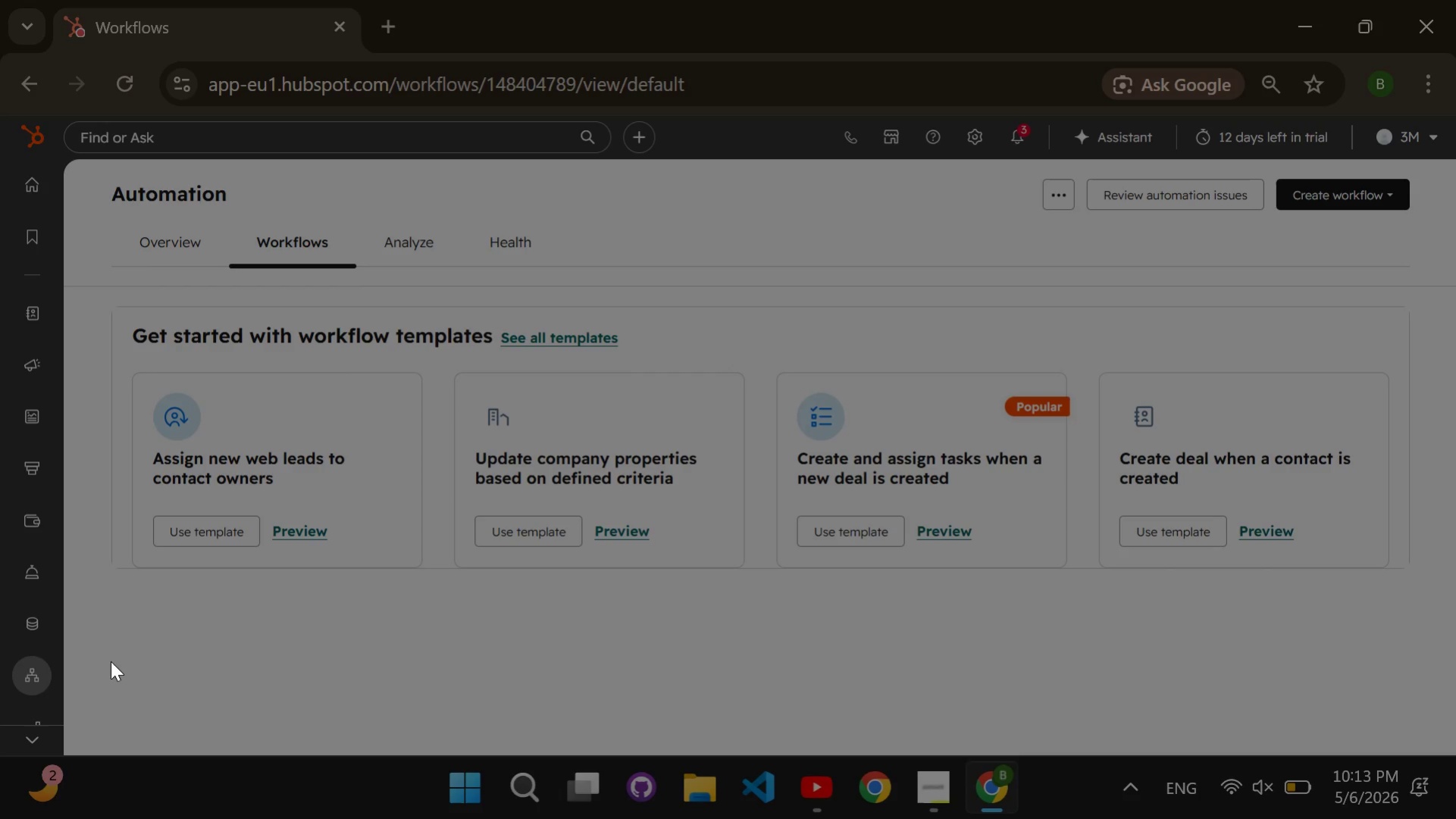 
left_click([1335, 201])
 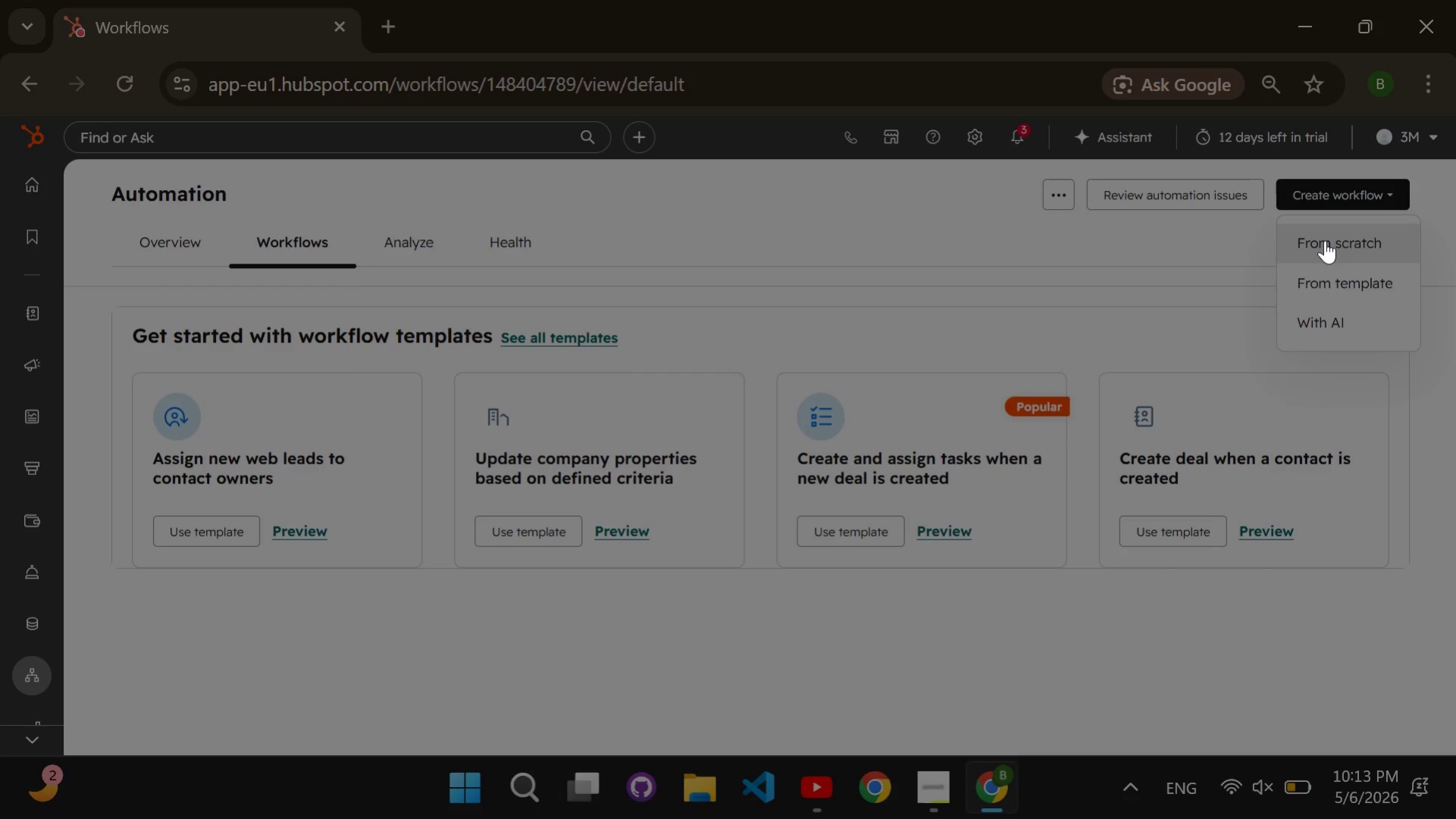 
left_click([1324, 240])
 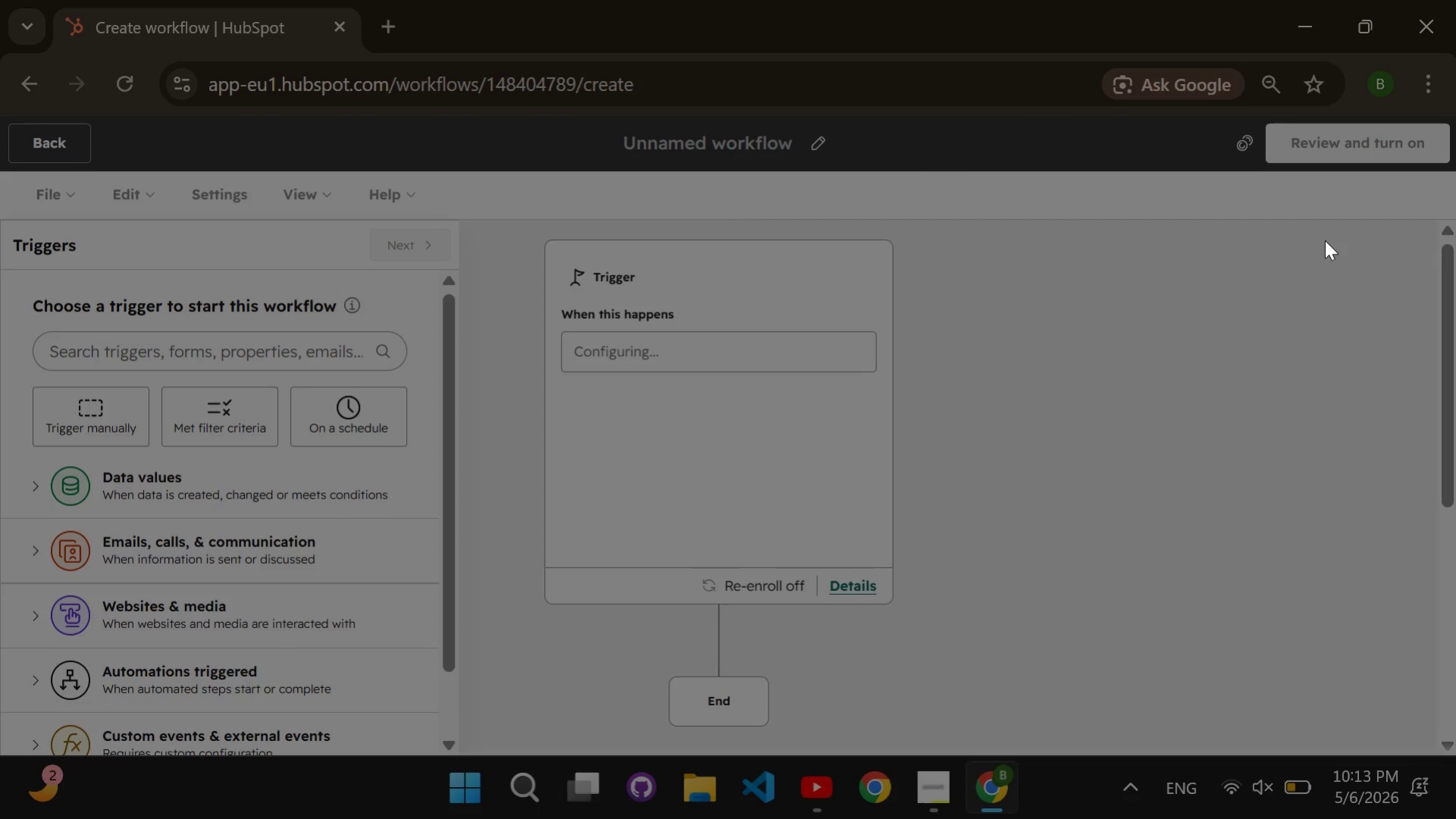 
wait(14.62)
 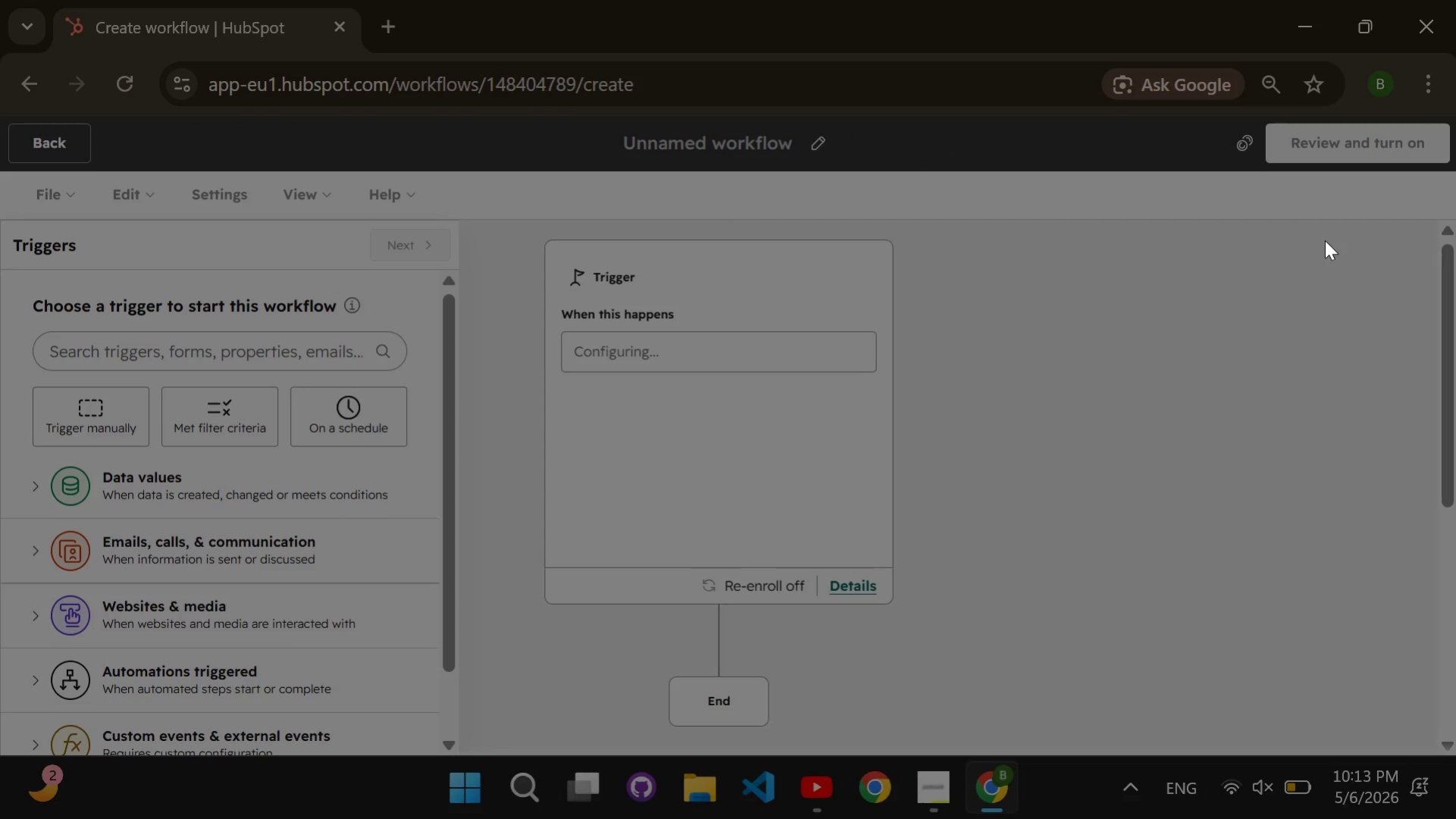 
left_click([787, 136])
 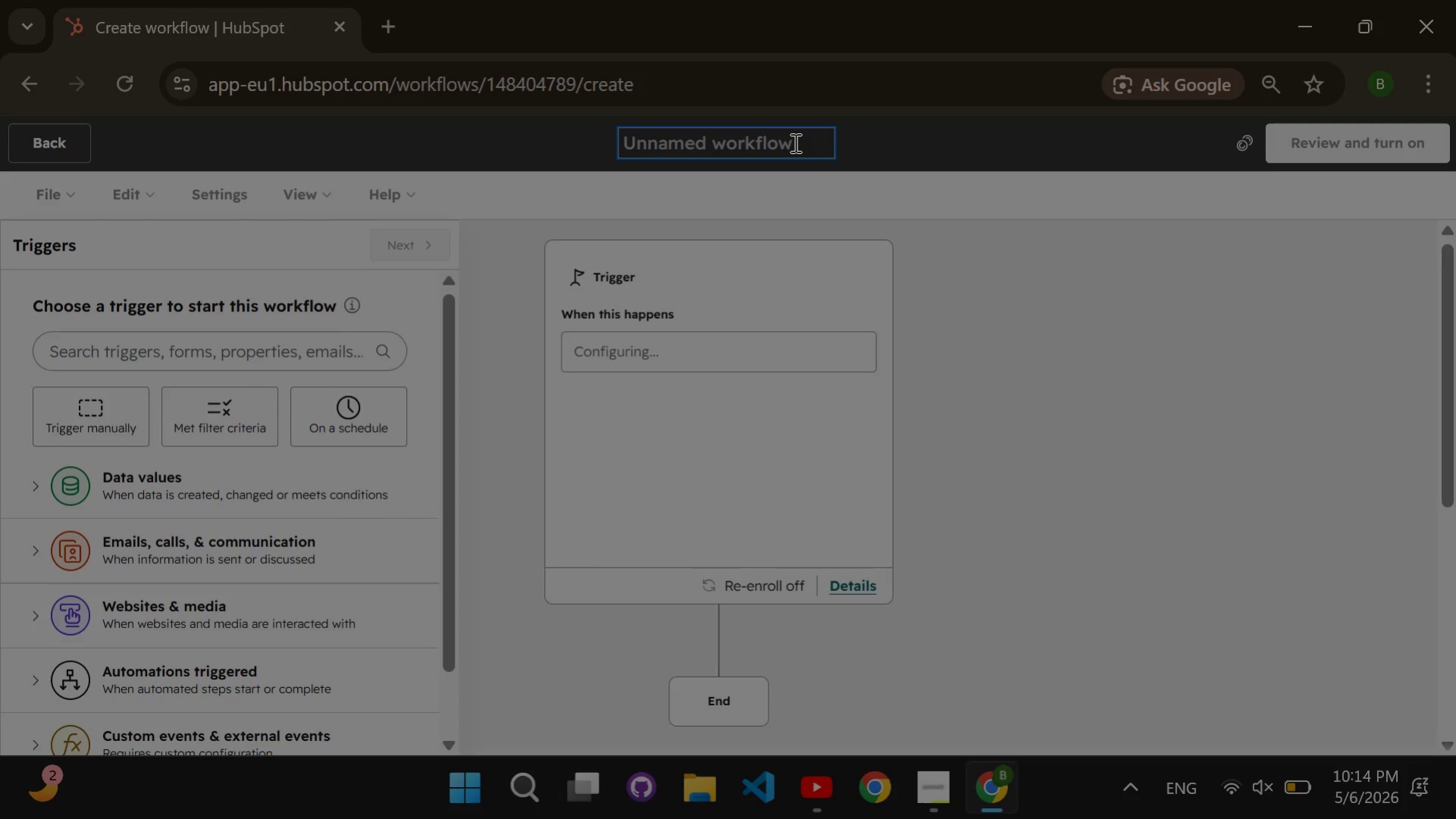 
type(Zenith | Engagement T )
key(Backspace)
type(racking Workflow)
 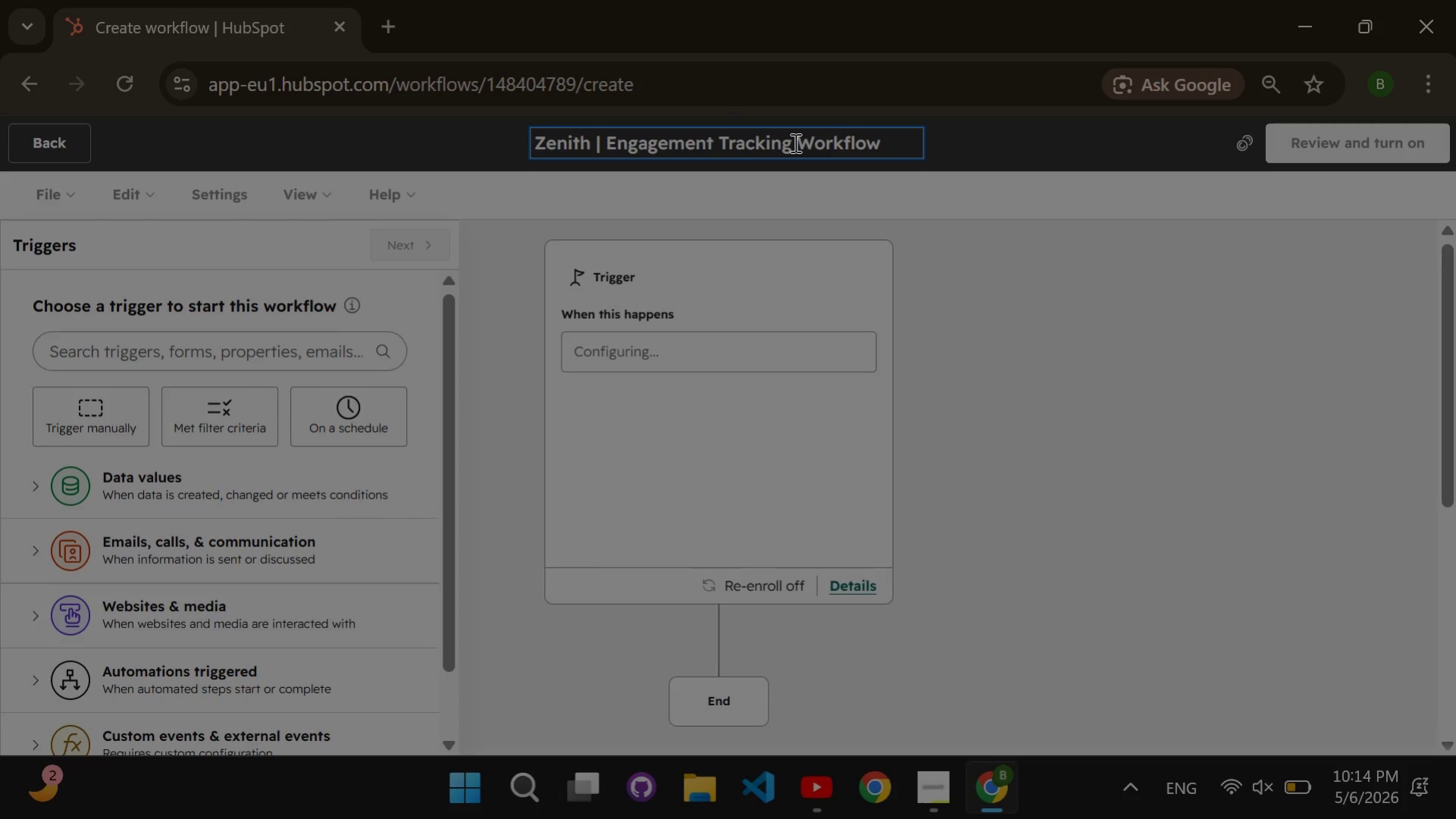 
wait(7.73)
 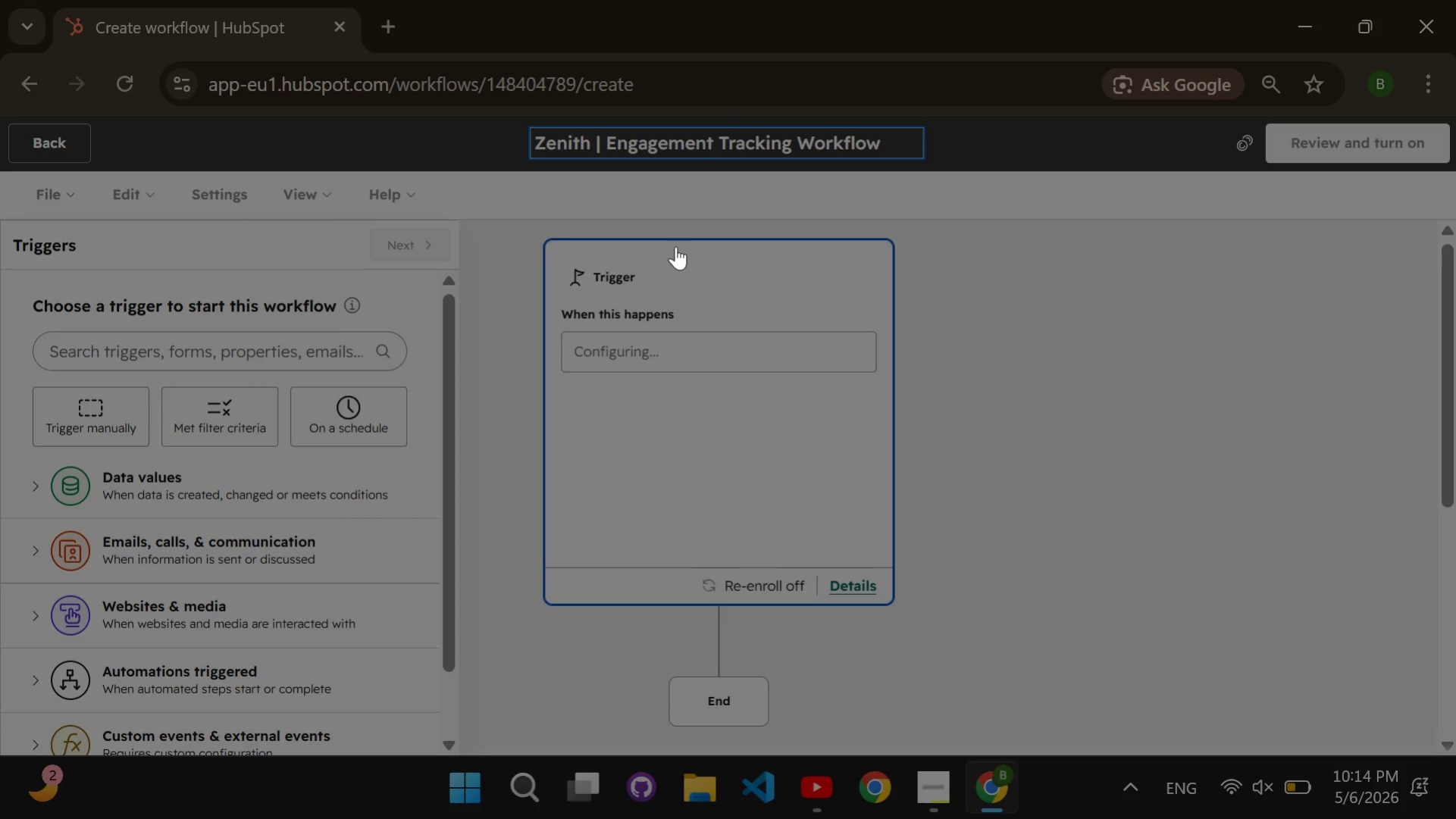 
scroll: coordinate [384, 427], scroll_direction: down, amount: 1.0
 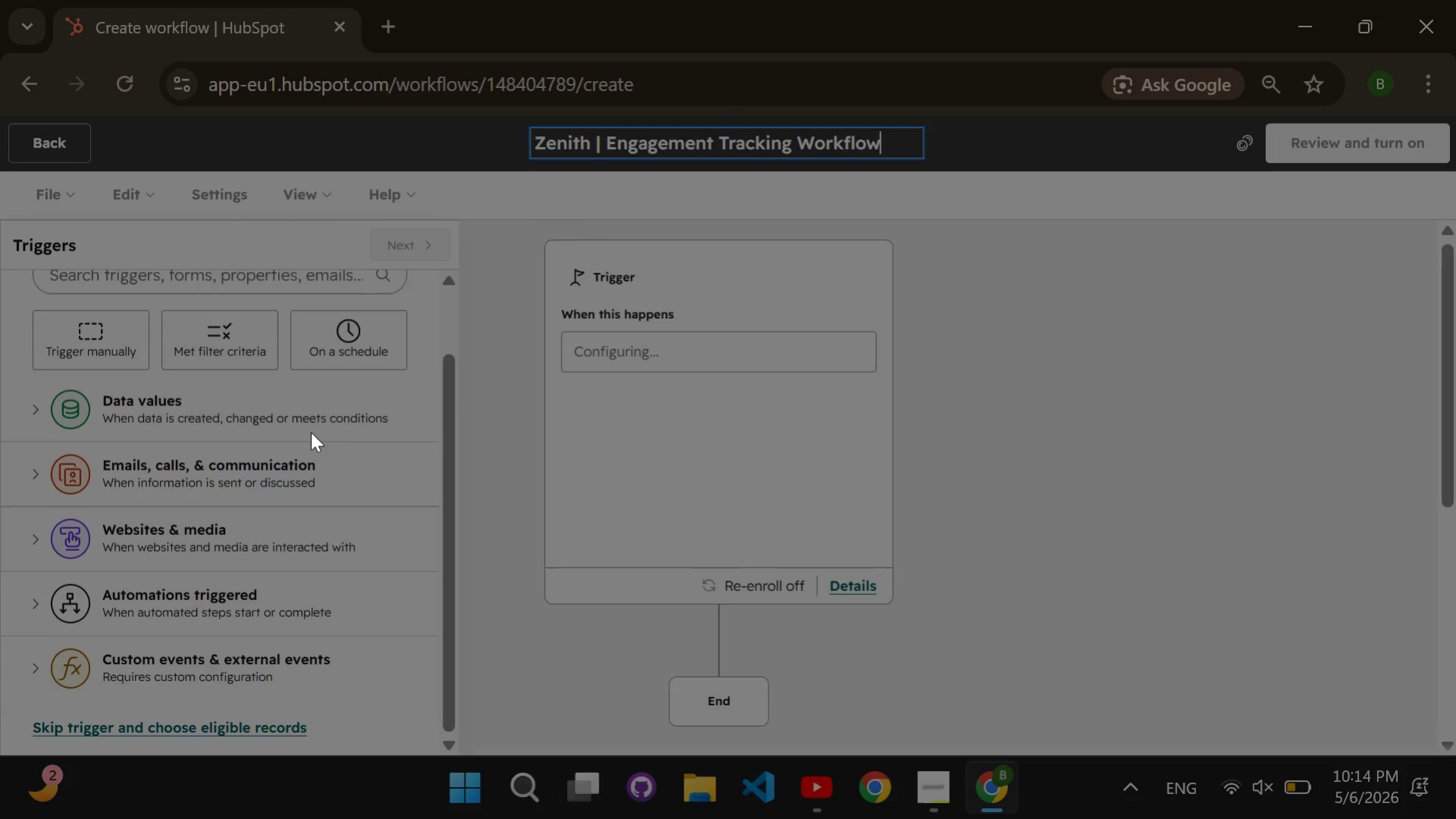 
scroll: coordinate [311, 432], scroll_direction: none, amount: 0.0
 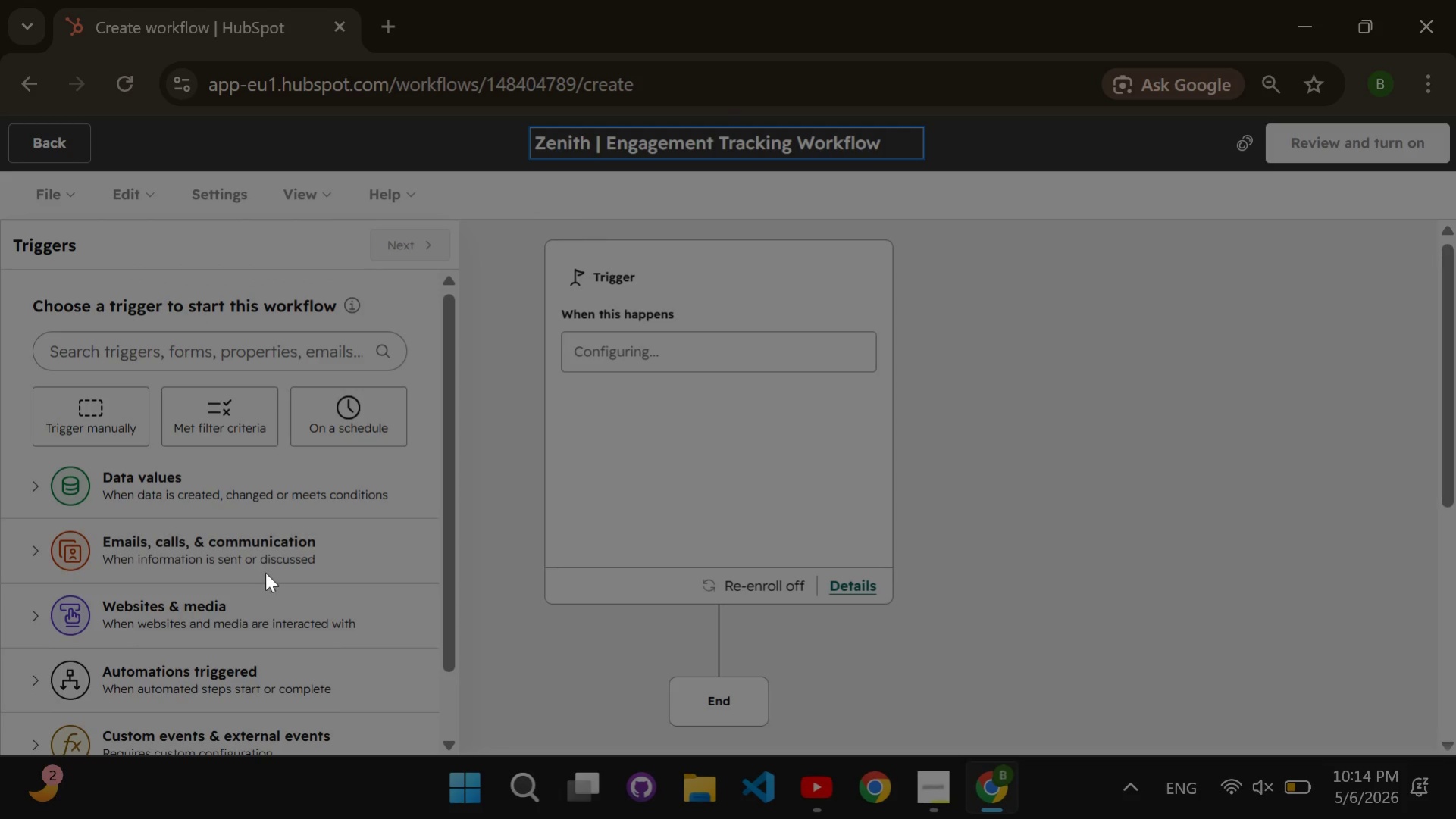 
left_click([253, 657])
 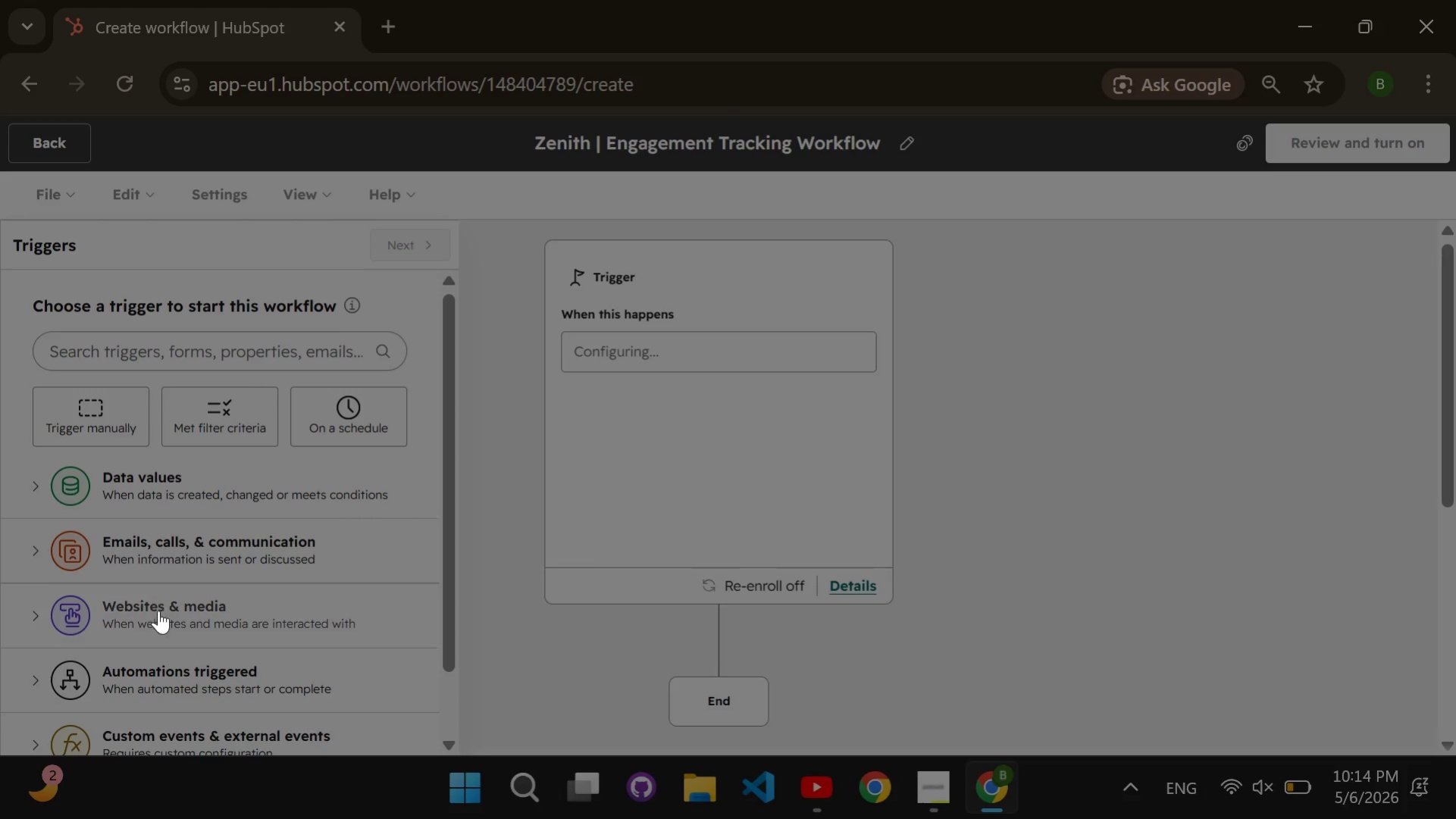 
left_click([174, 674])
 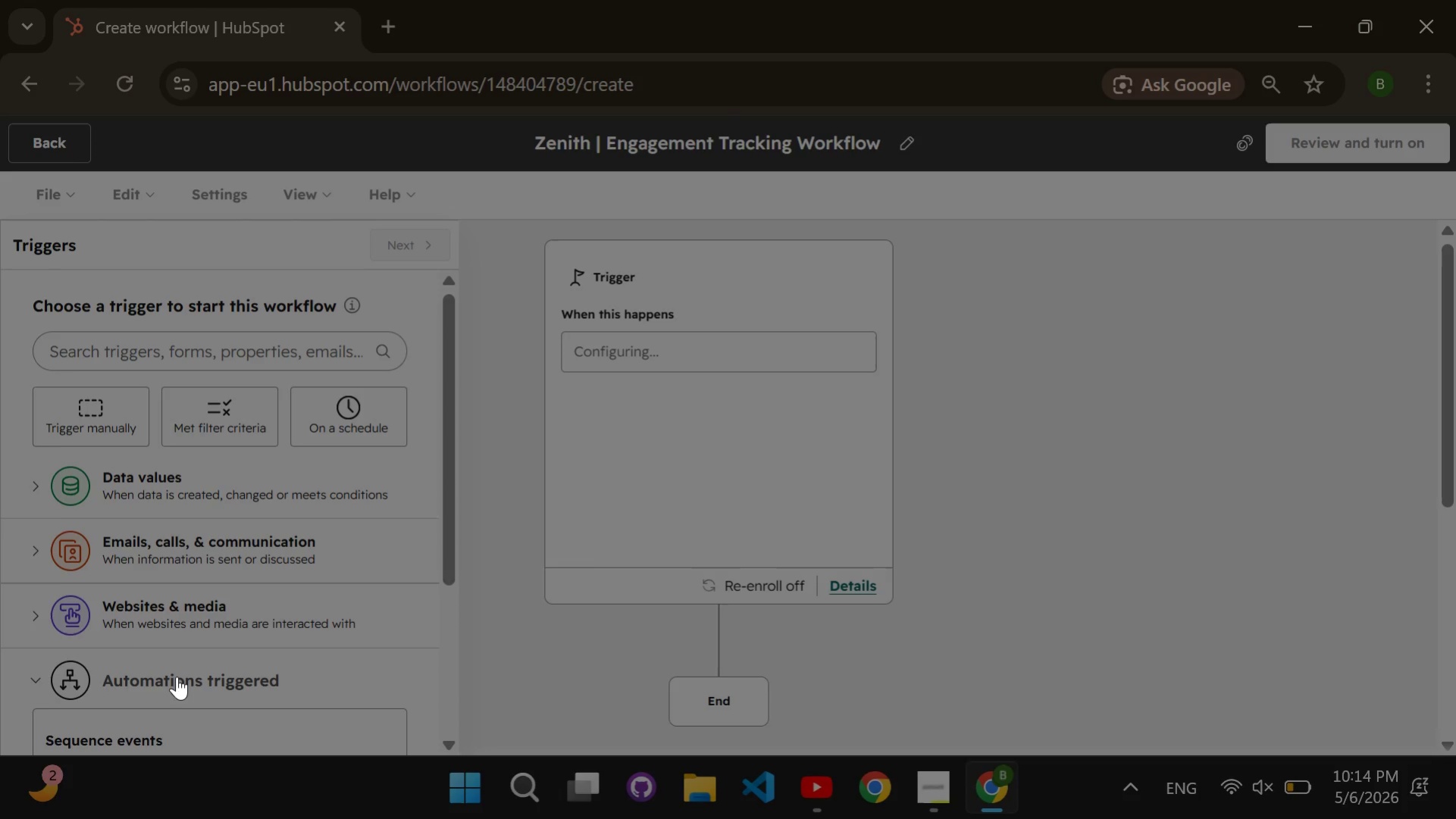 
scroll: coordinate [177, 676], scroll_direction: none, amount: 0.0
 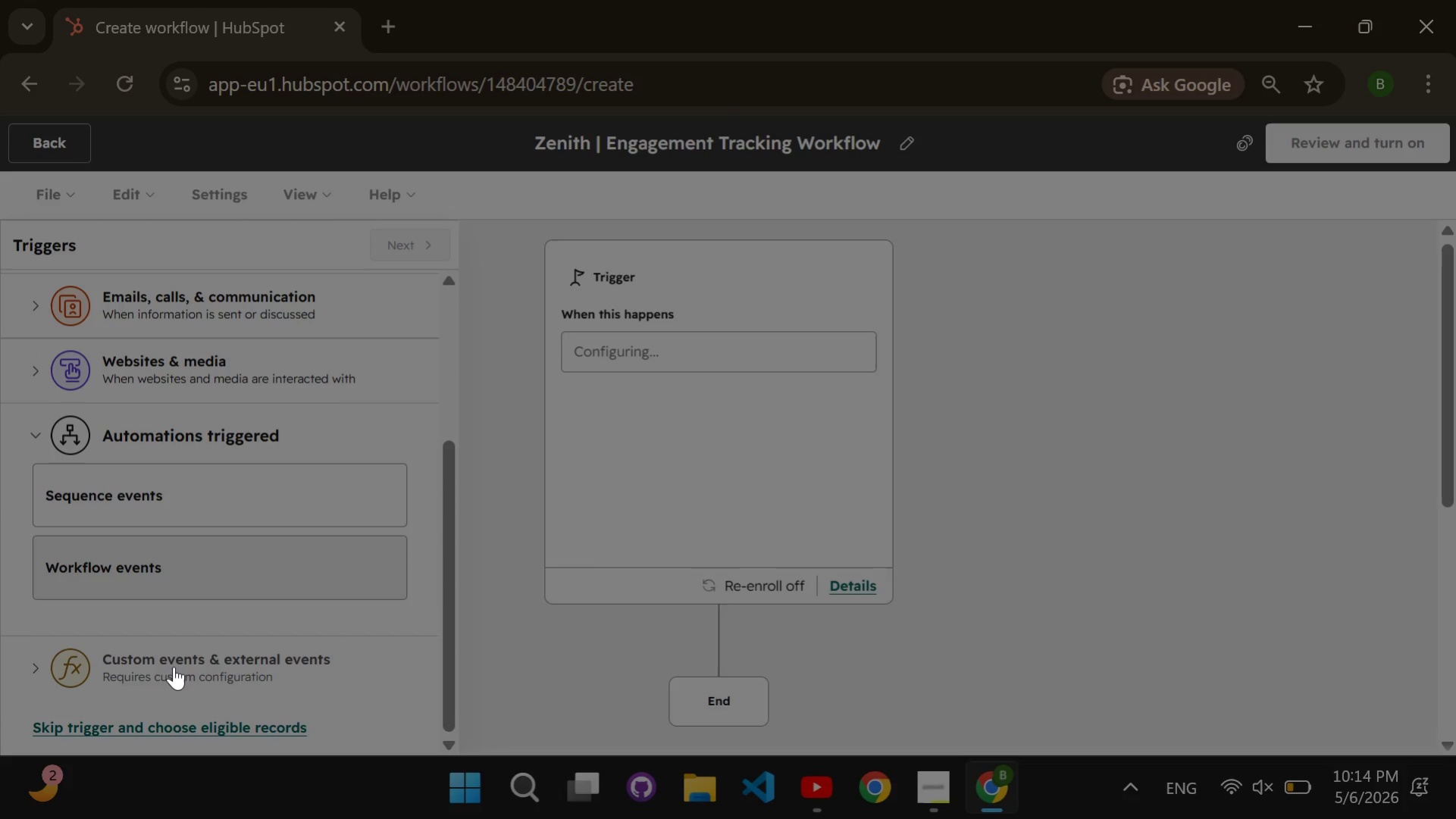 
scroll: coordinate [174, 666], scroll_direction: down, amount: 1.0
 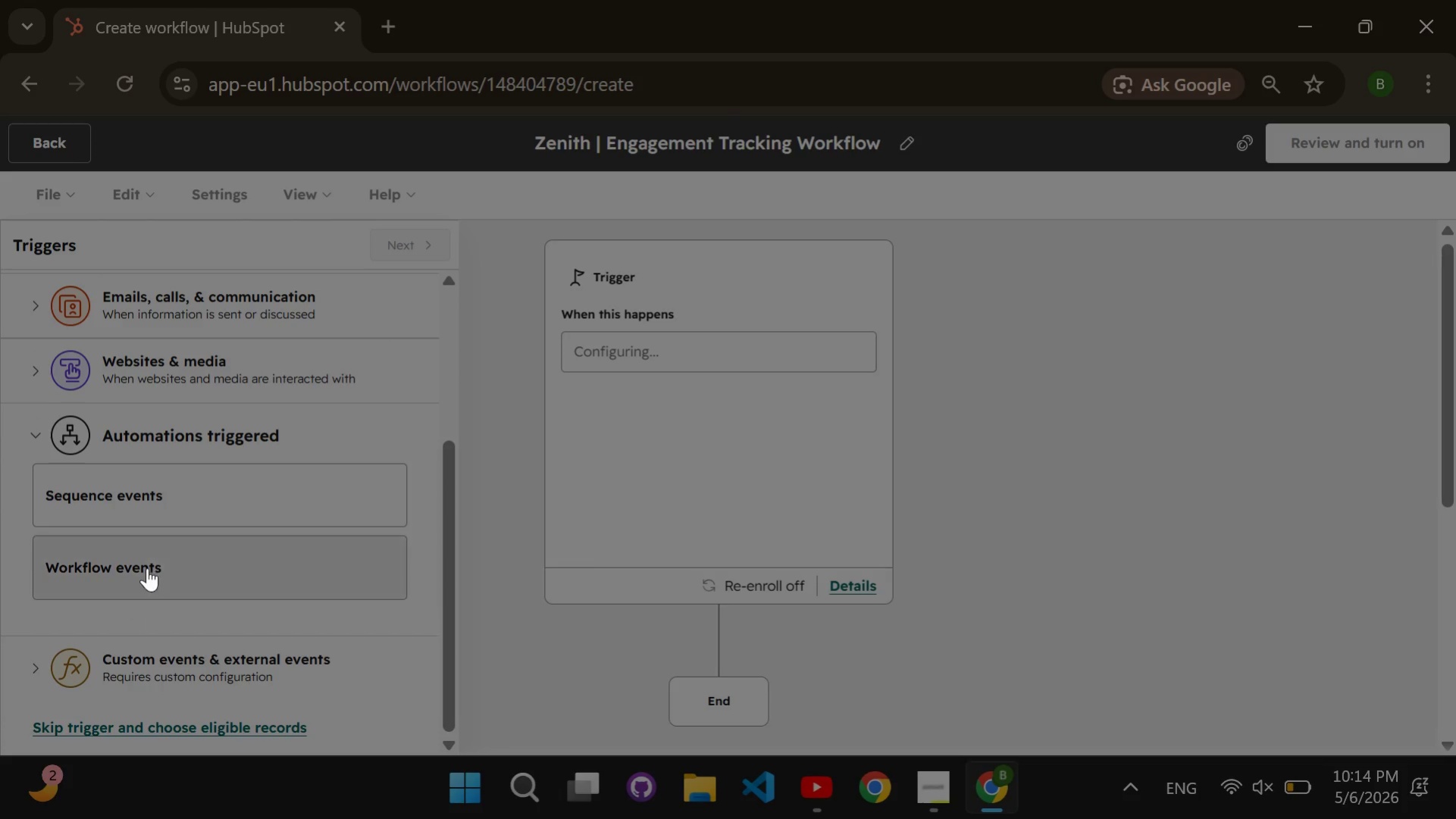 
left_click([171, 499])
 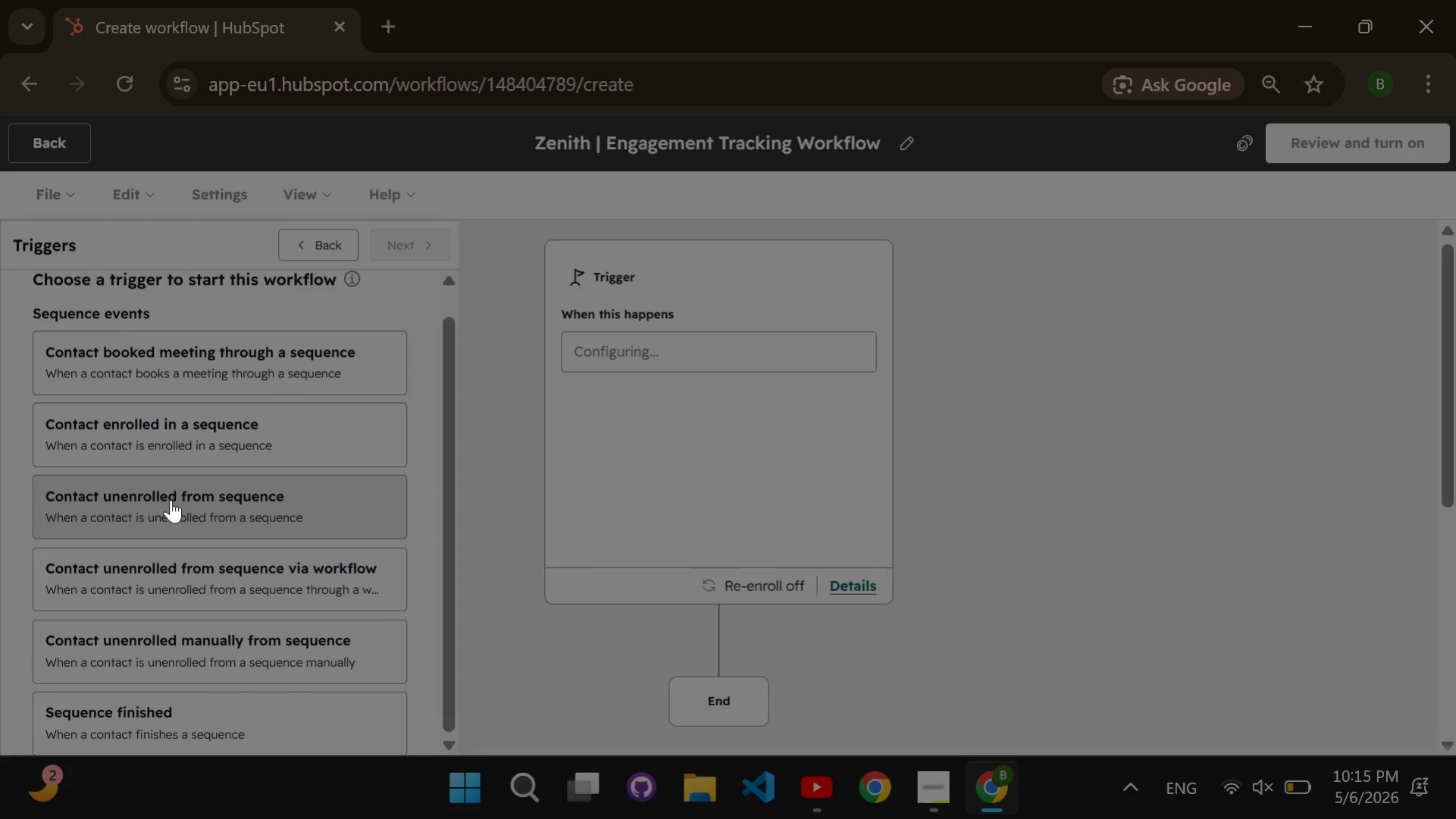 
wait(5.53)
 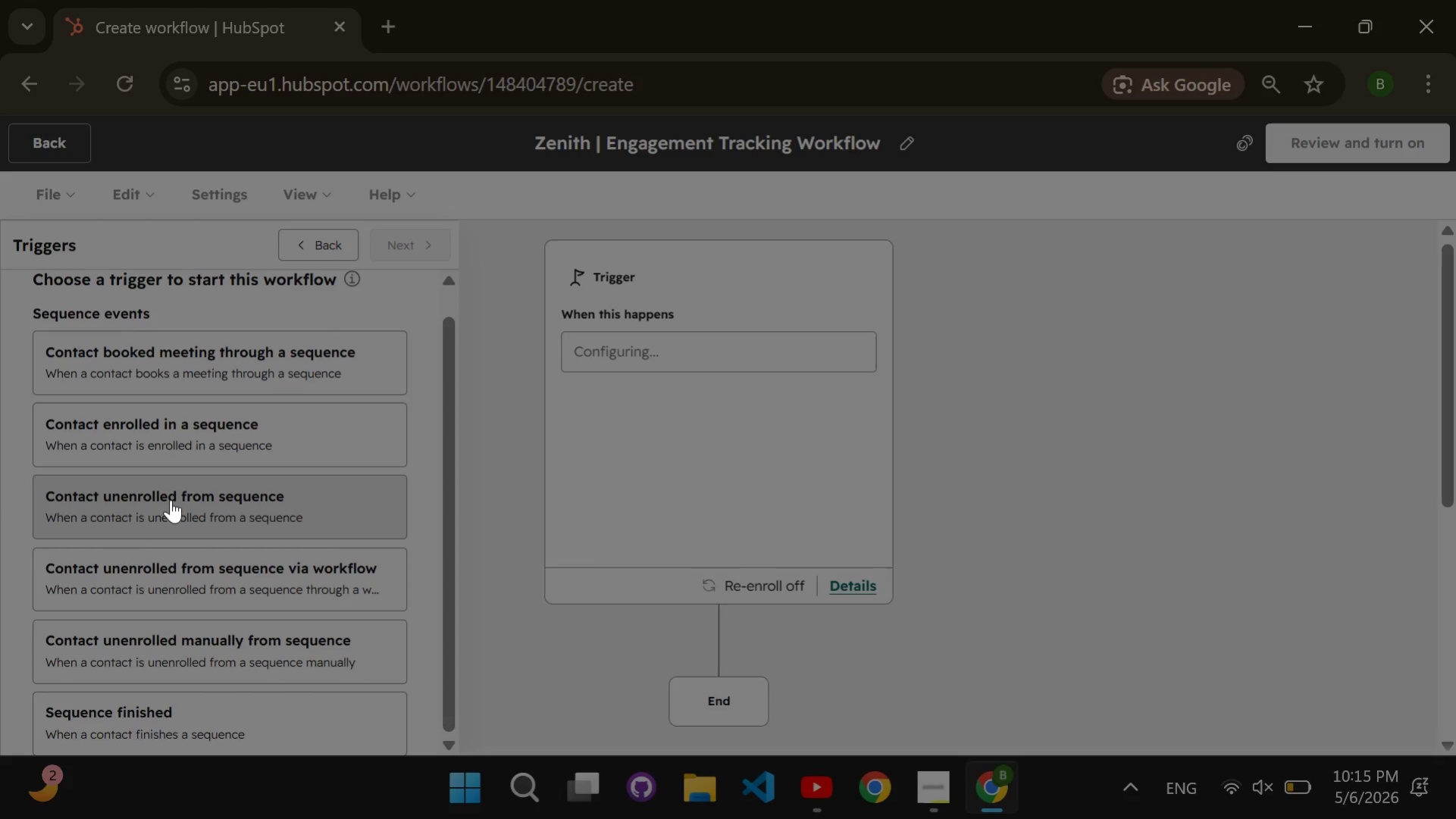 
left_click([171, 499])
 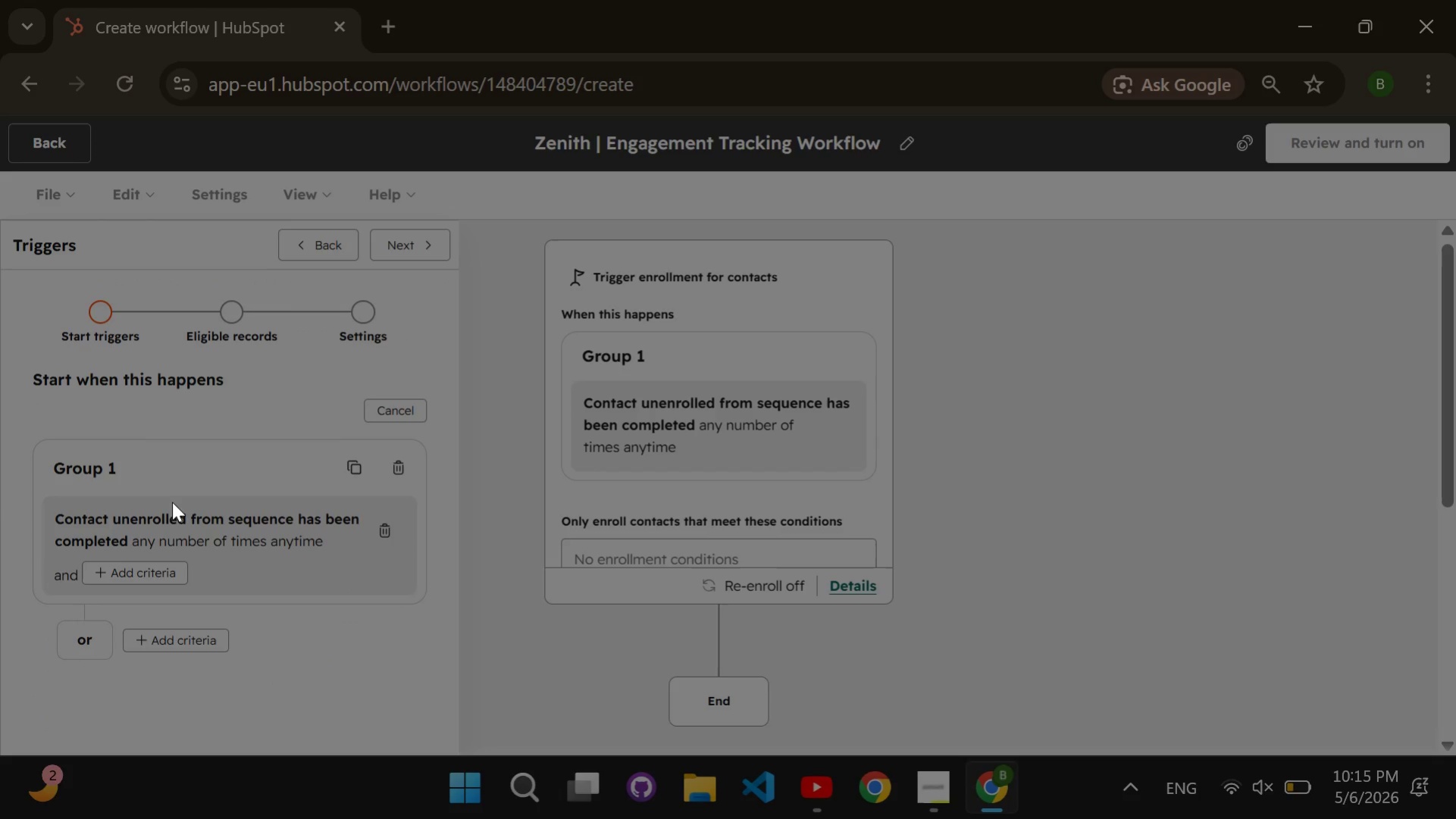 
left_click([169, 570])
 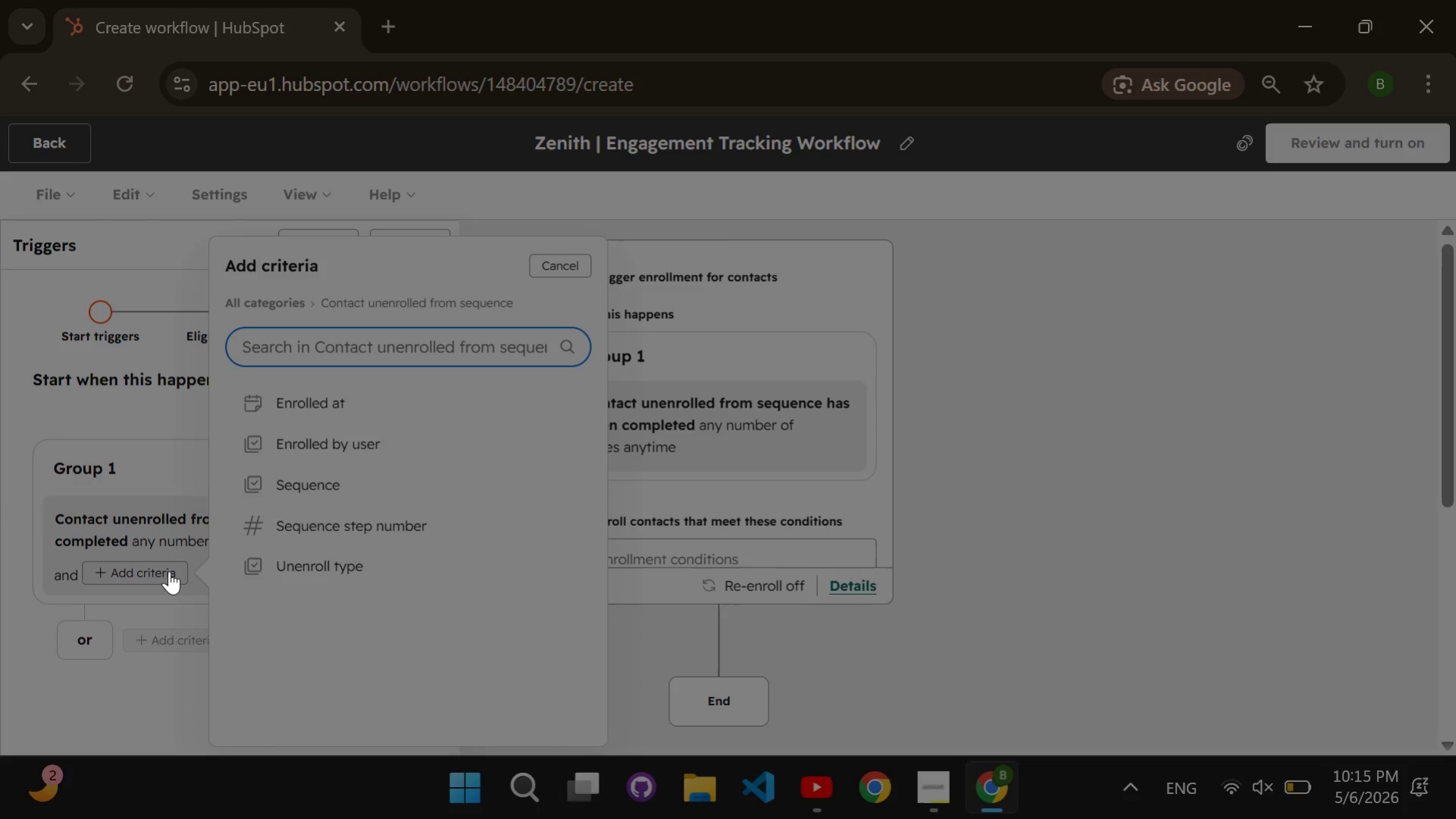 
wait(8.42)
 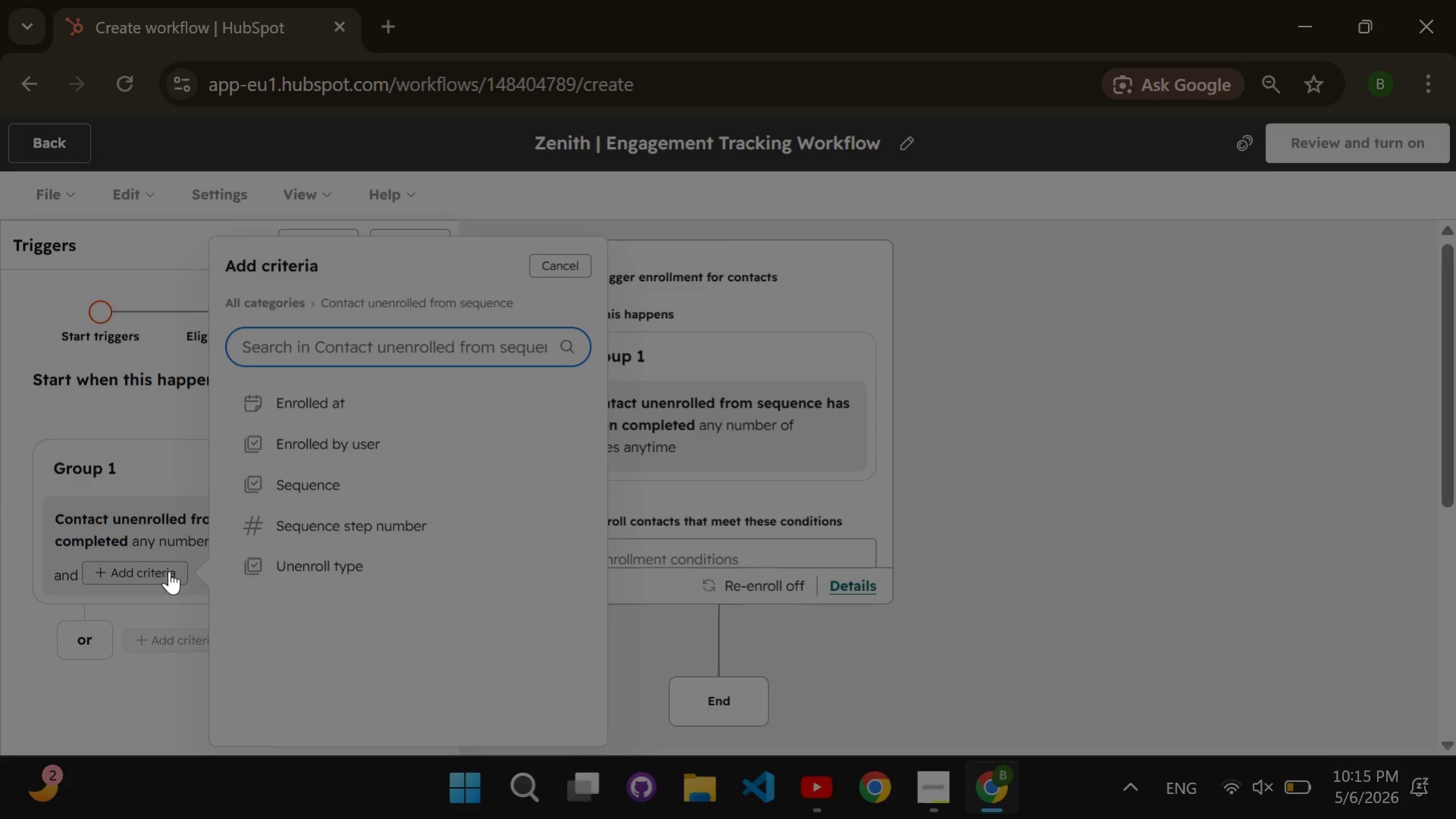 
type(sequence)
 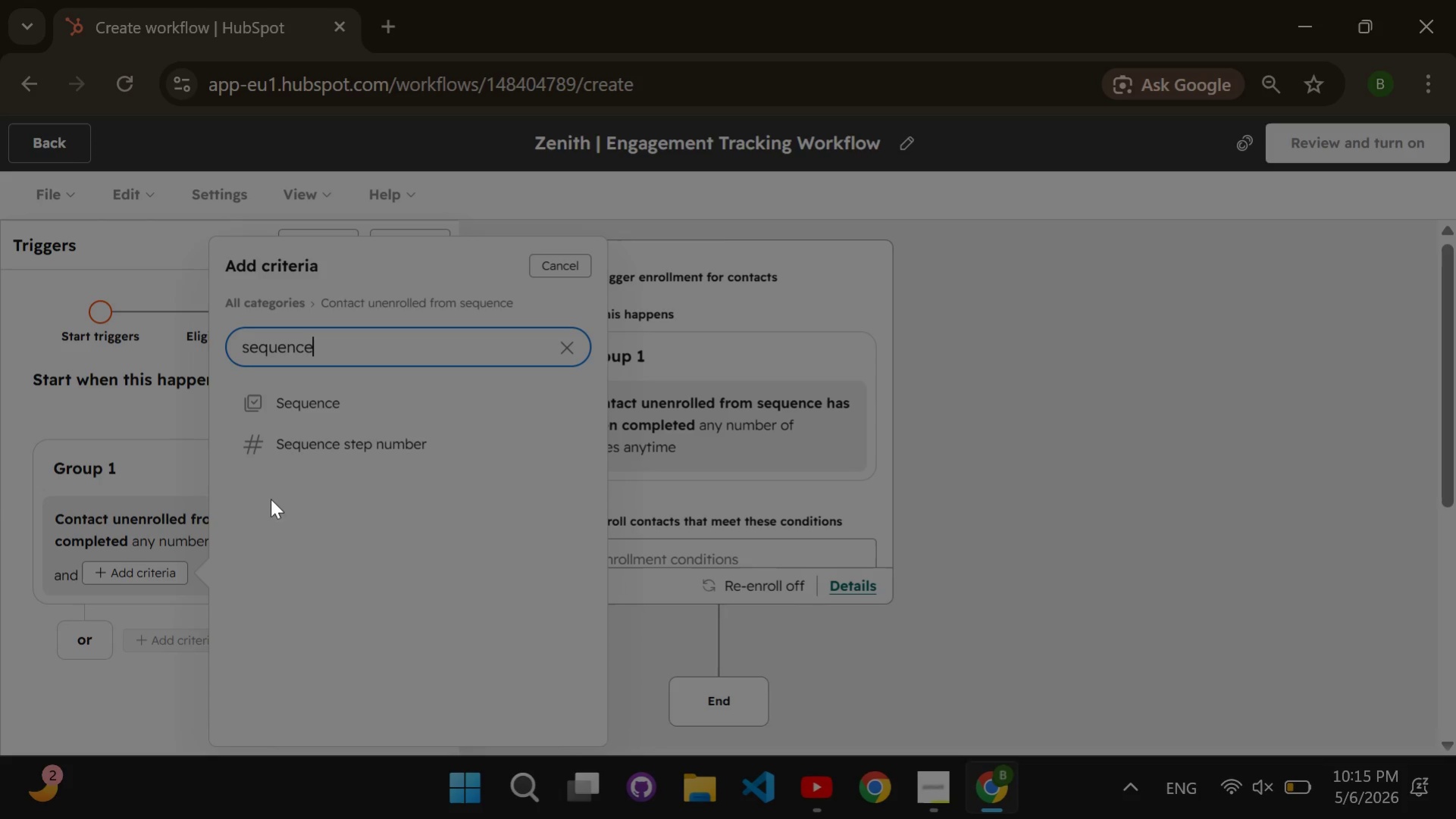 
left_click([281, 411])
 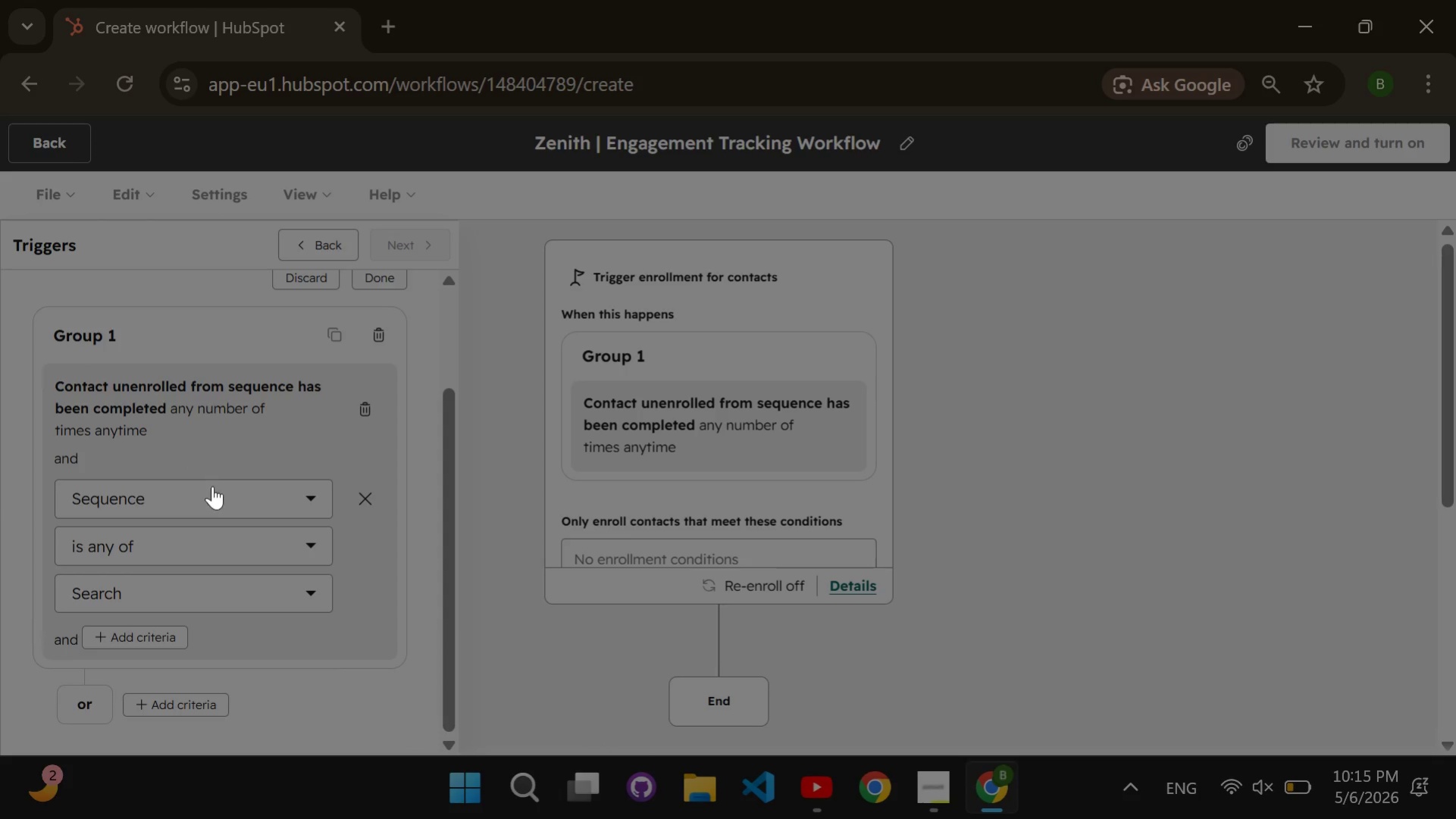 
left_click([255, 583])
 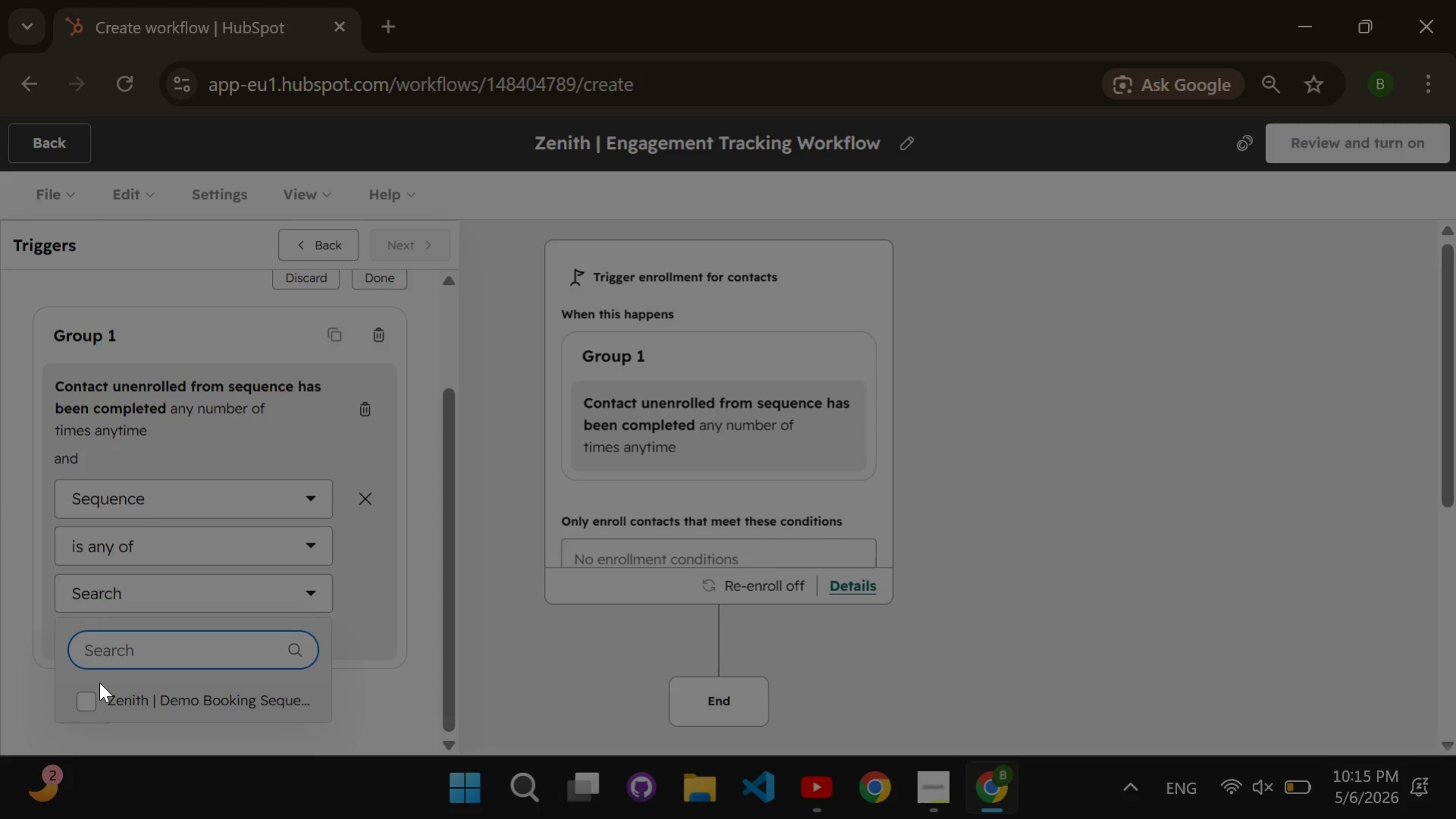 
left_click([97, 695])
 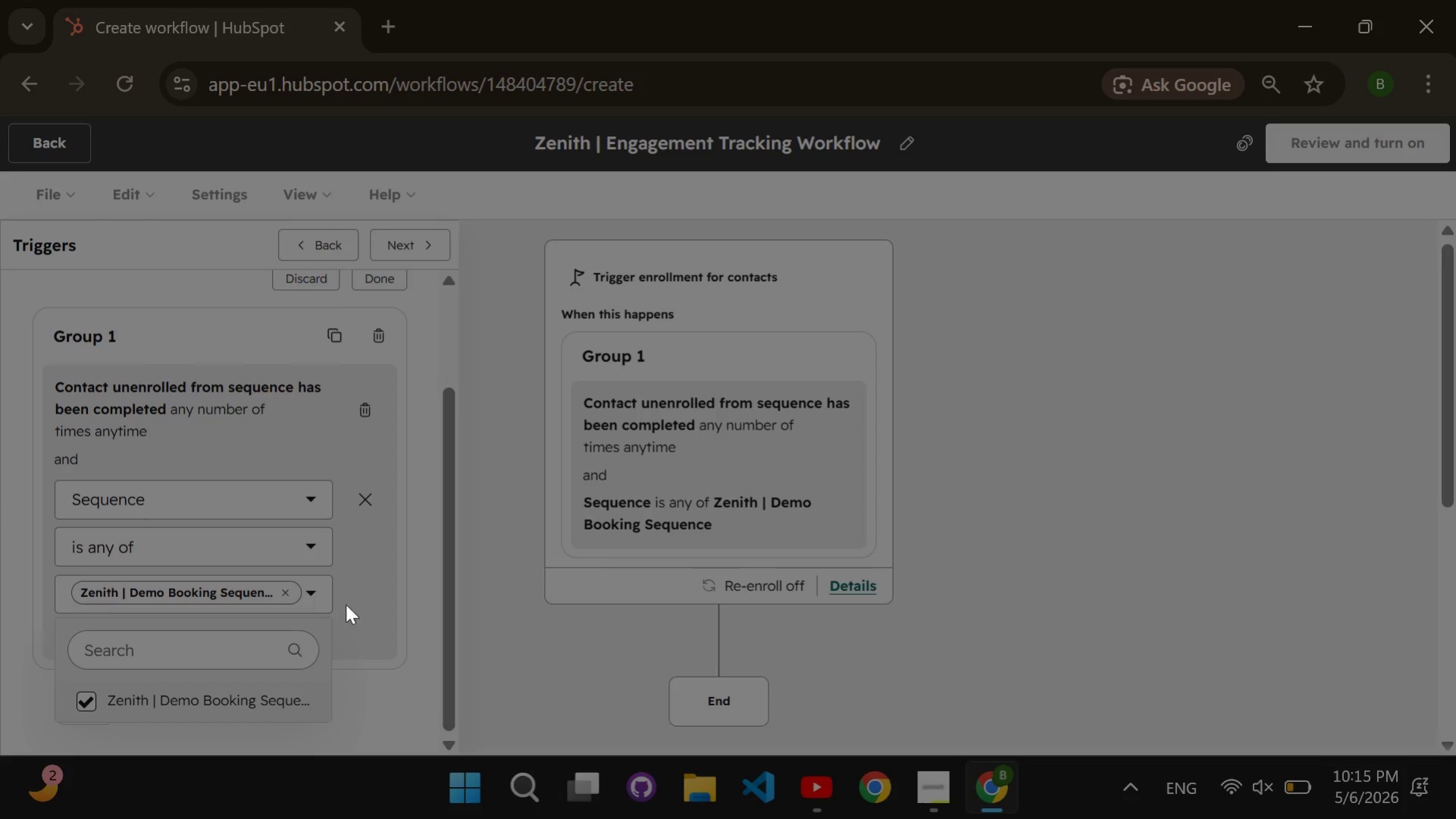 
left_click([374, 595])
 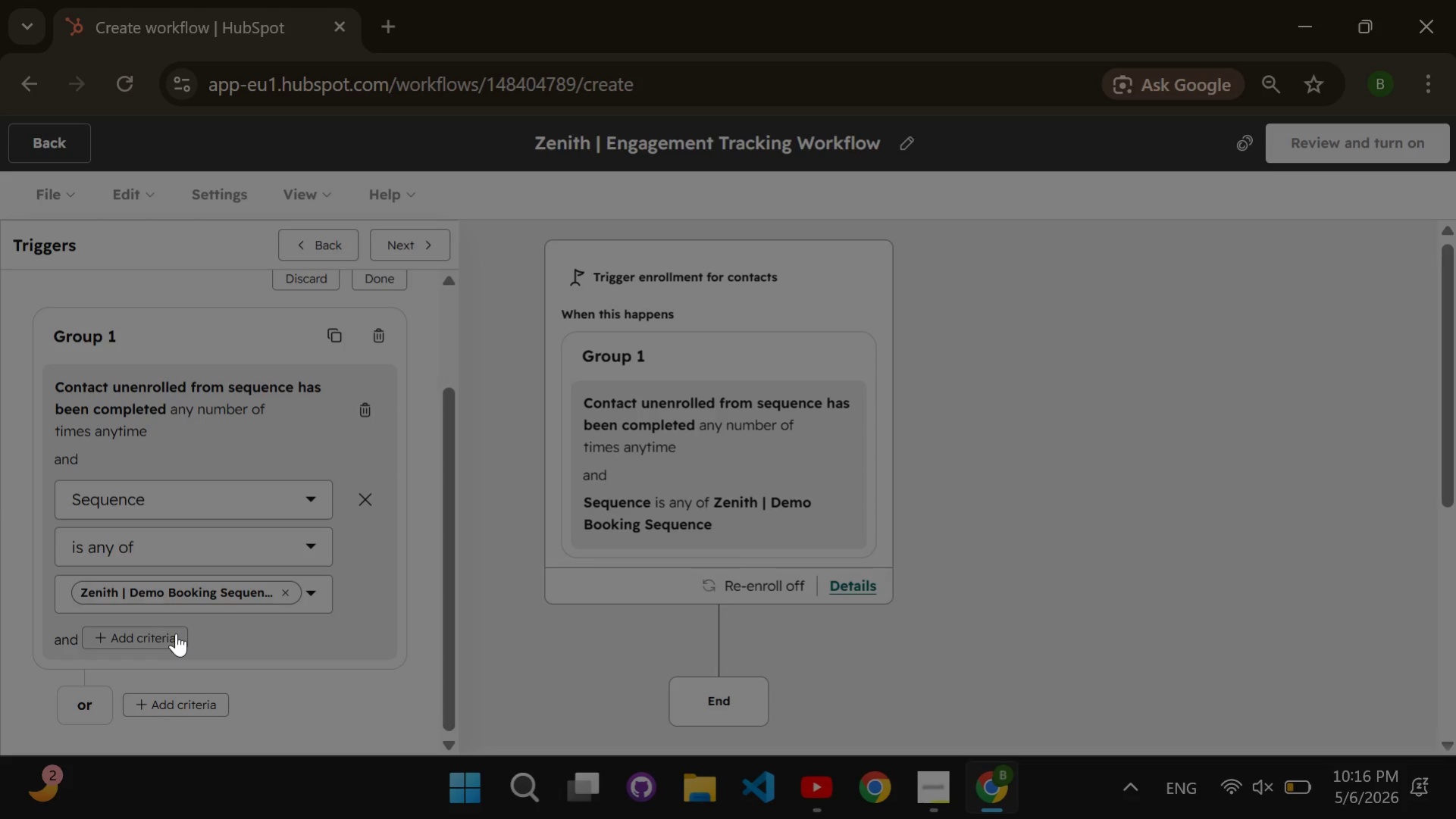 
wait(33.09)
 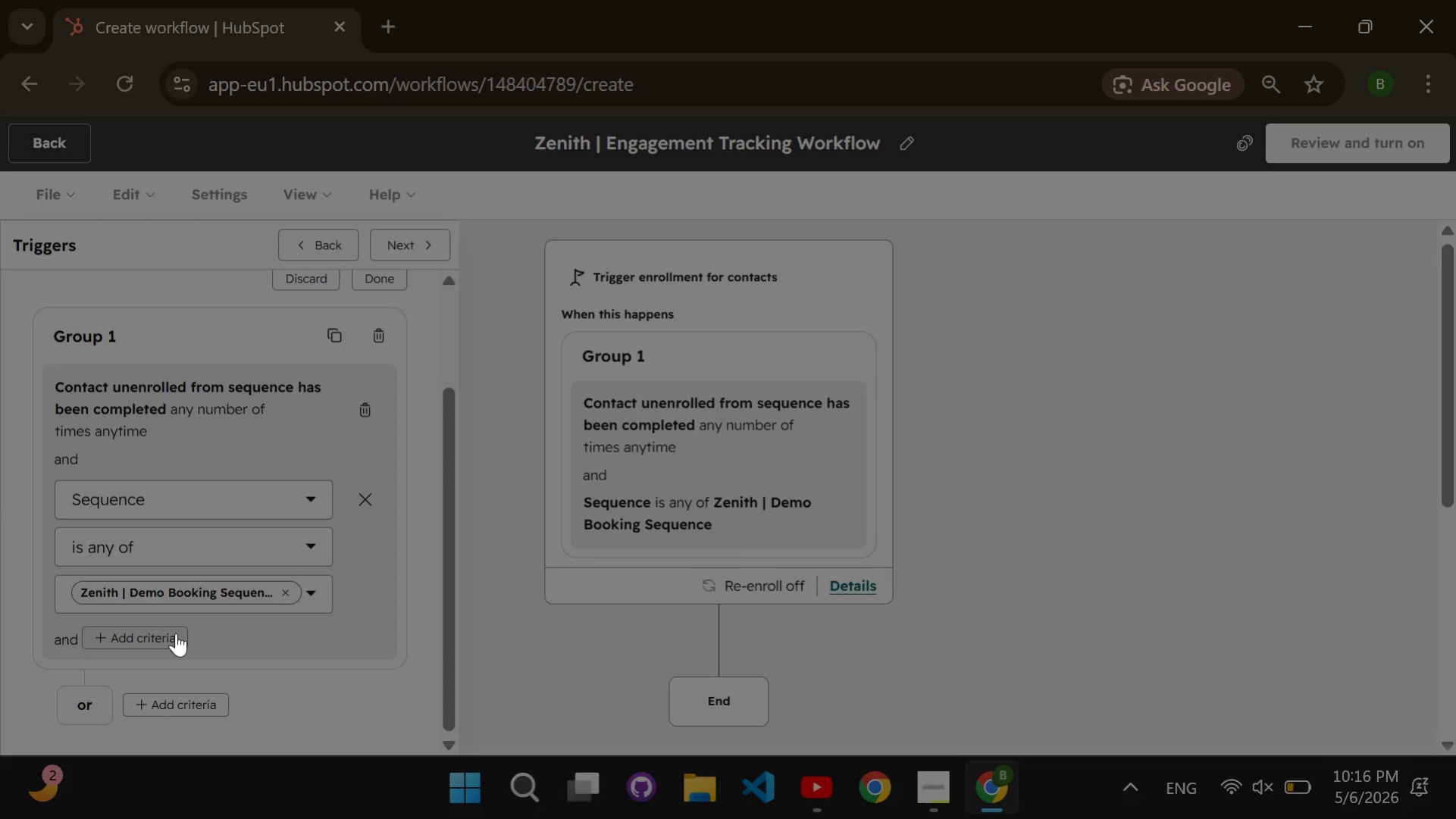 
left_click([176, 633])
 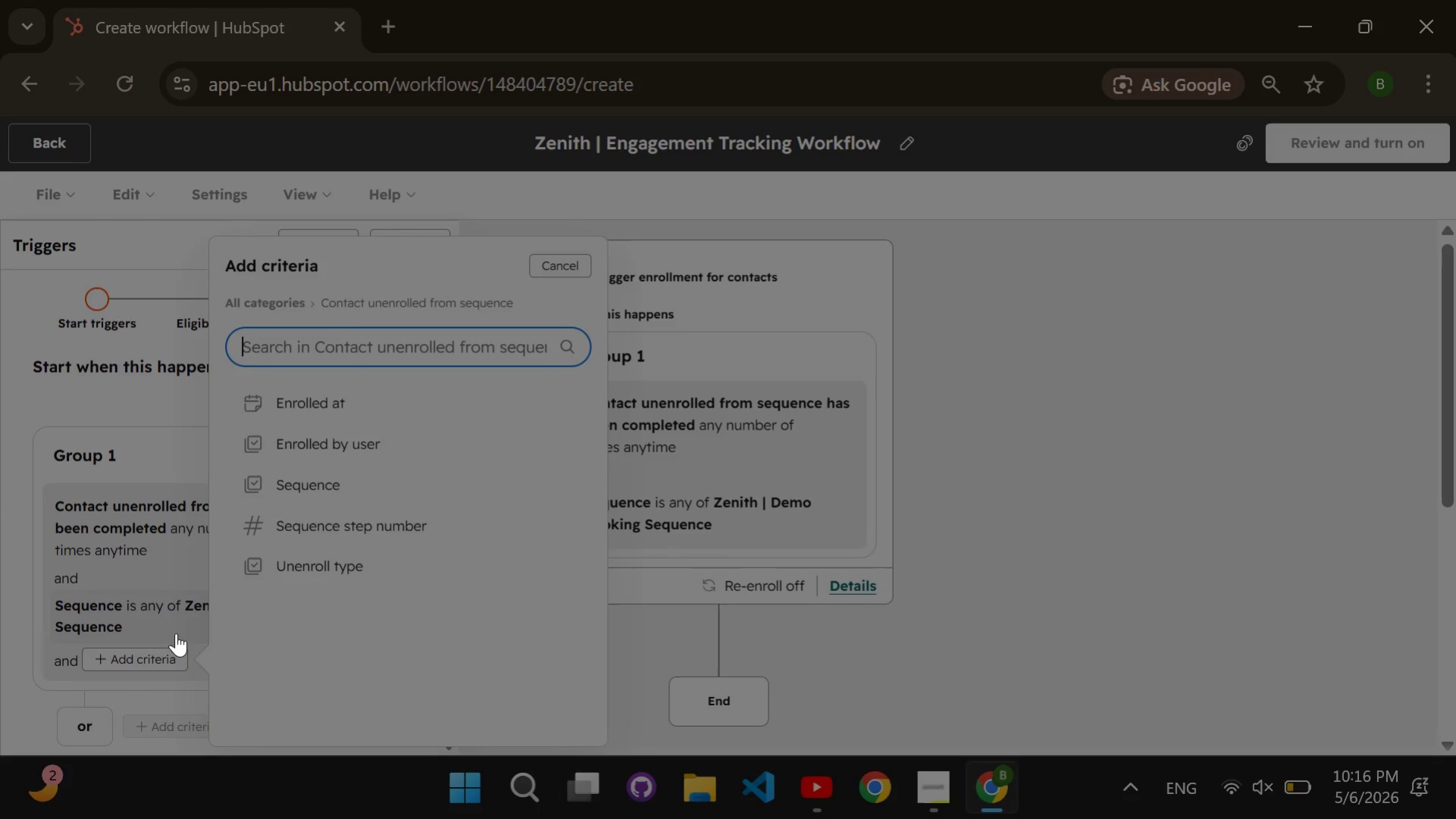 
wait(8.66)
 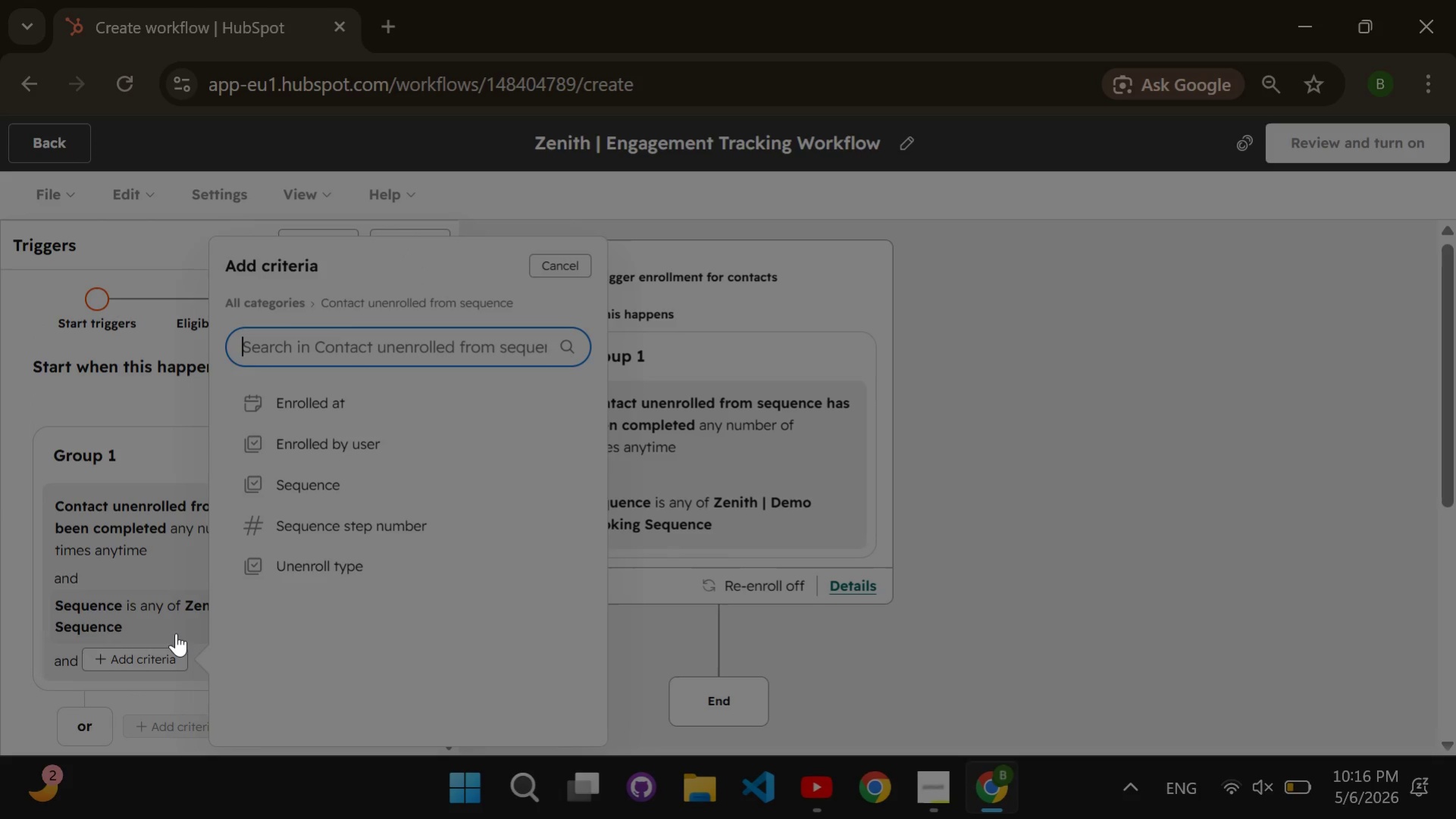 
type(unenri)
key(Backspace)
type(oll ty)
 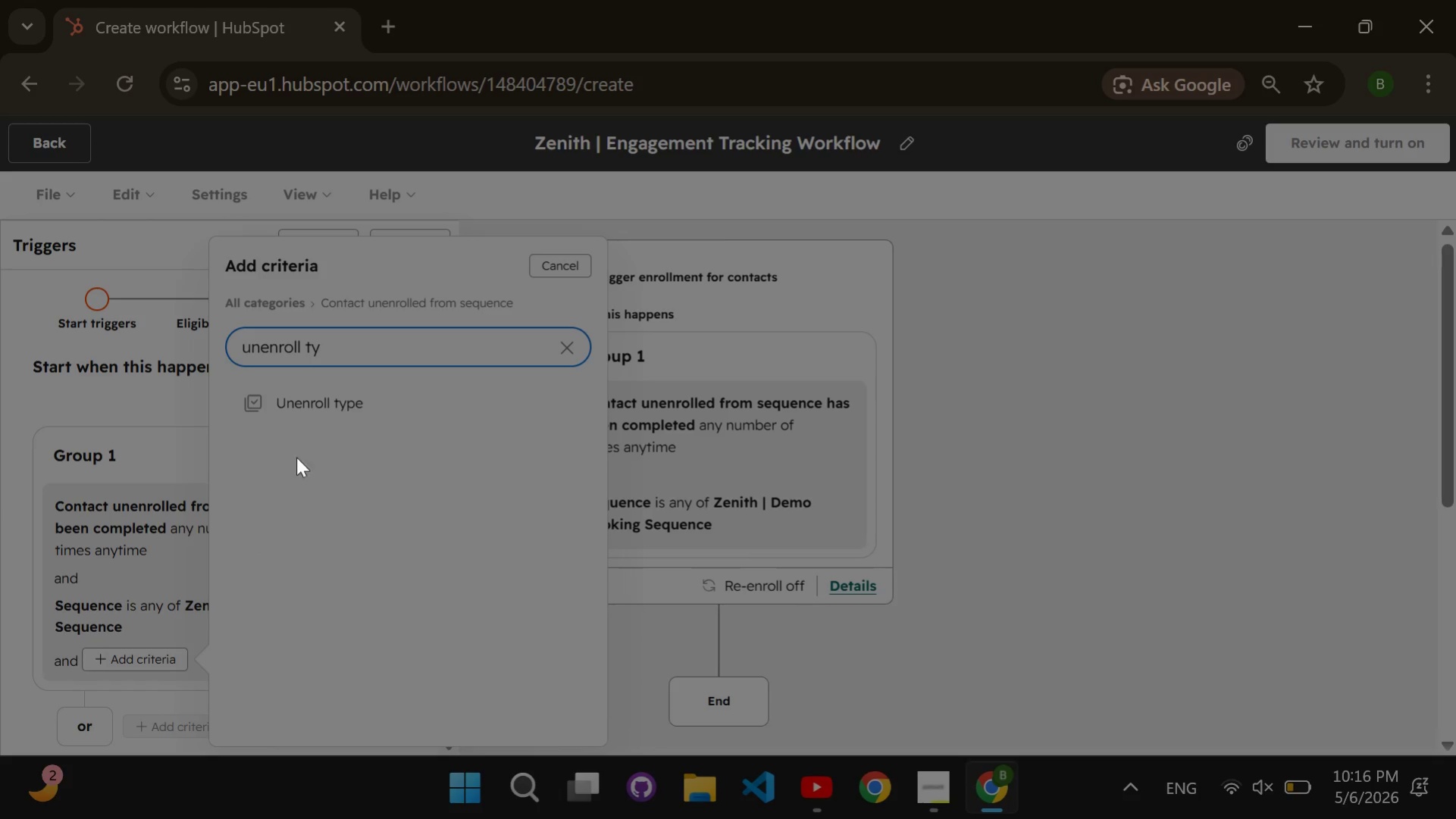 
left_click([300, 414])
 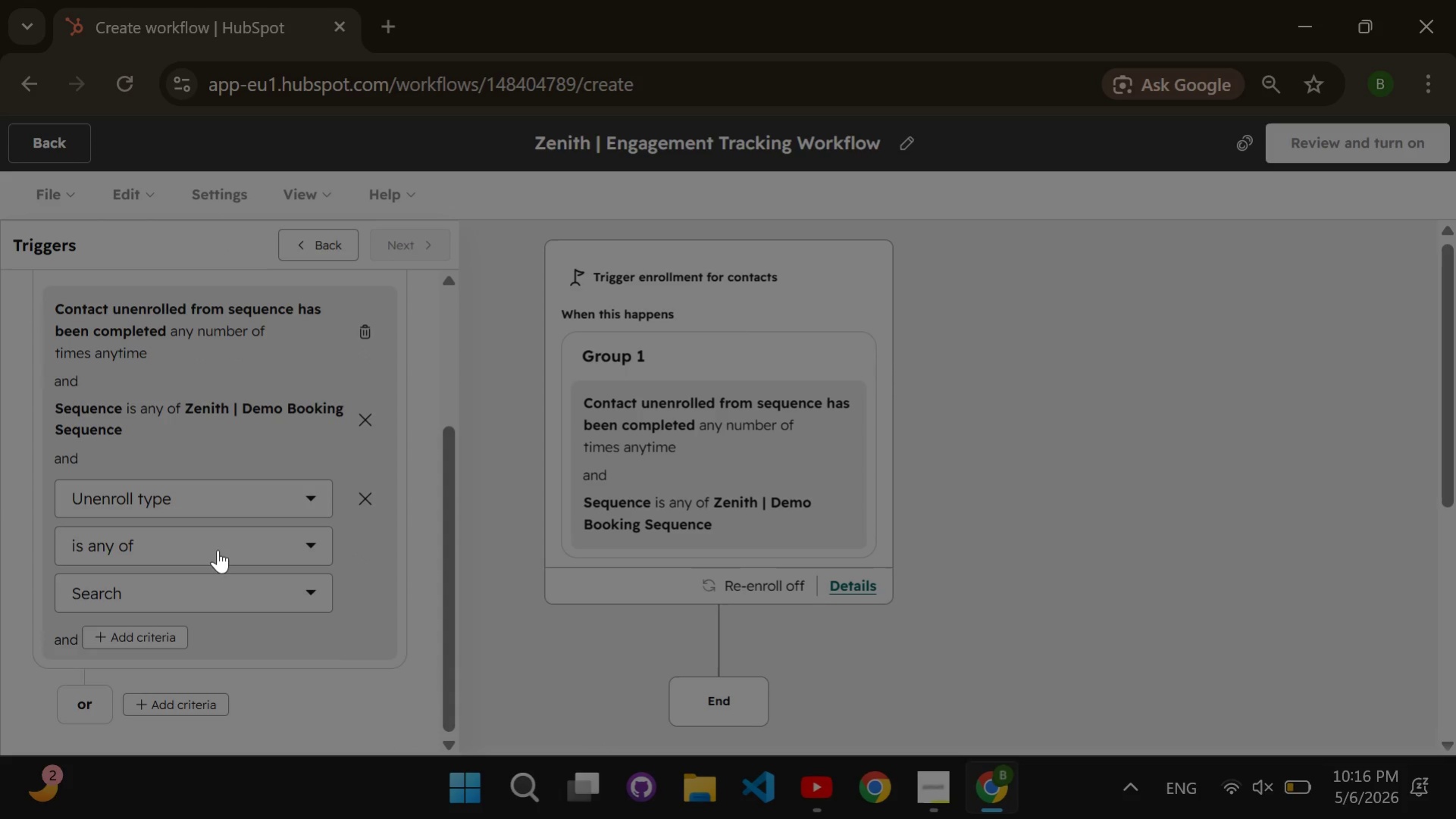 
left_click([236, 573])
 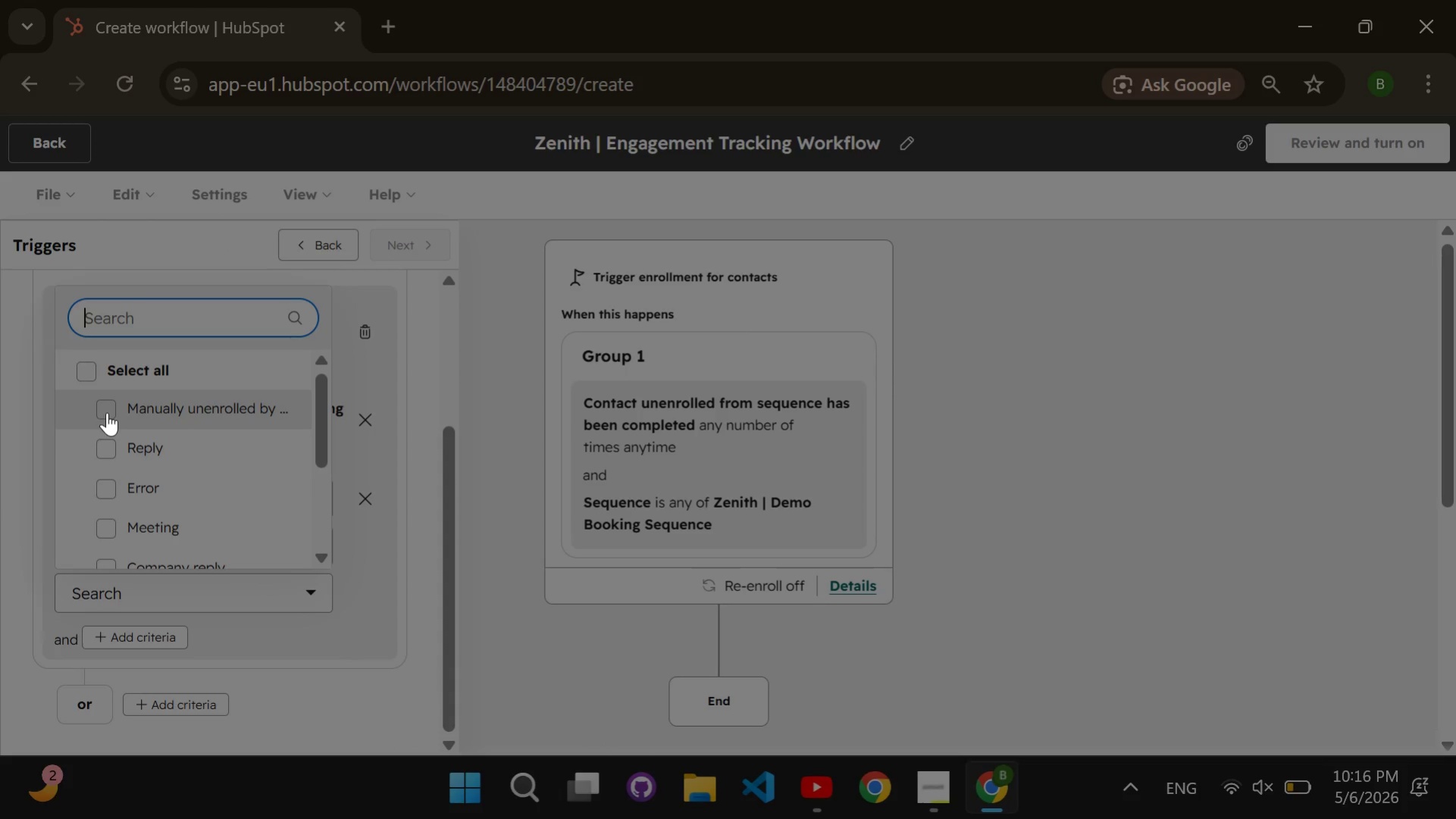 
left_click([107, 412])
 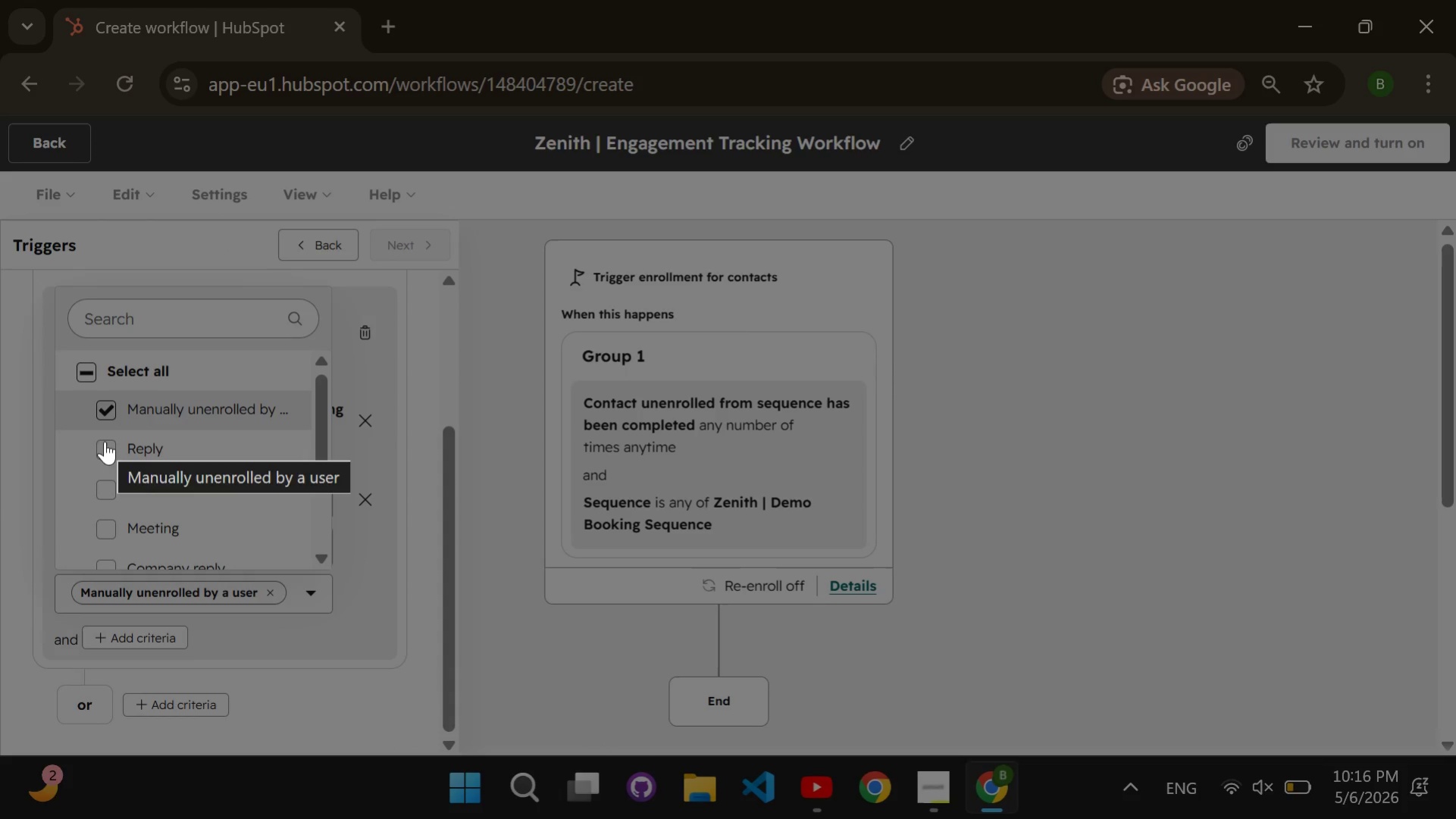 
left_click([105, 441])
 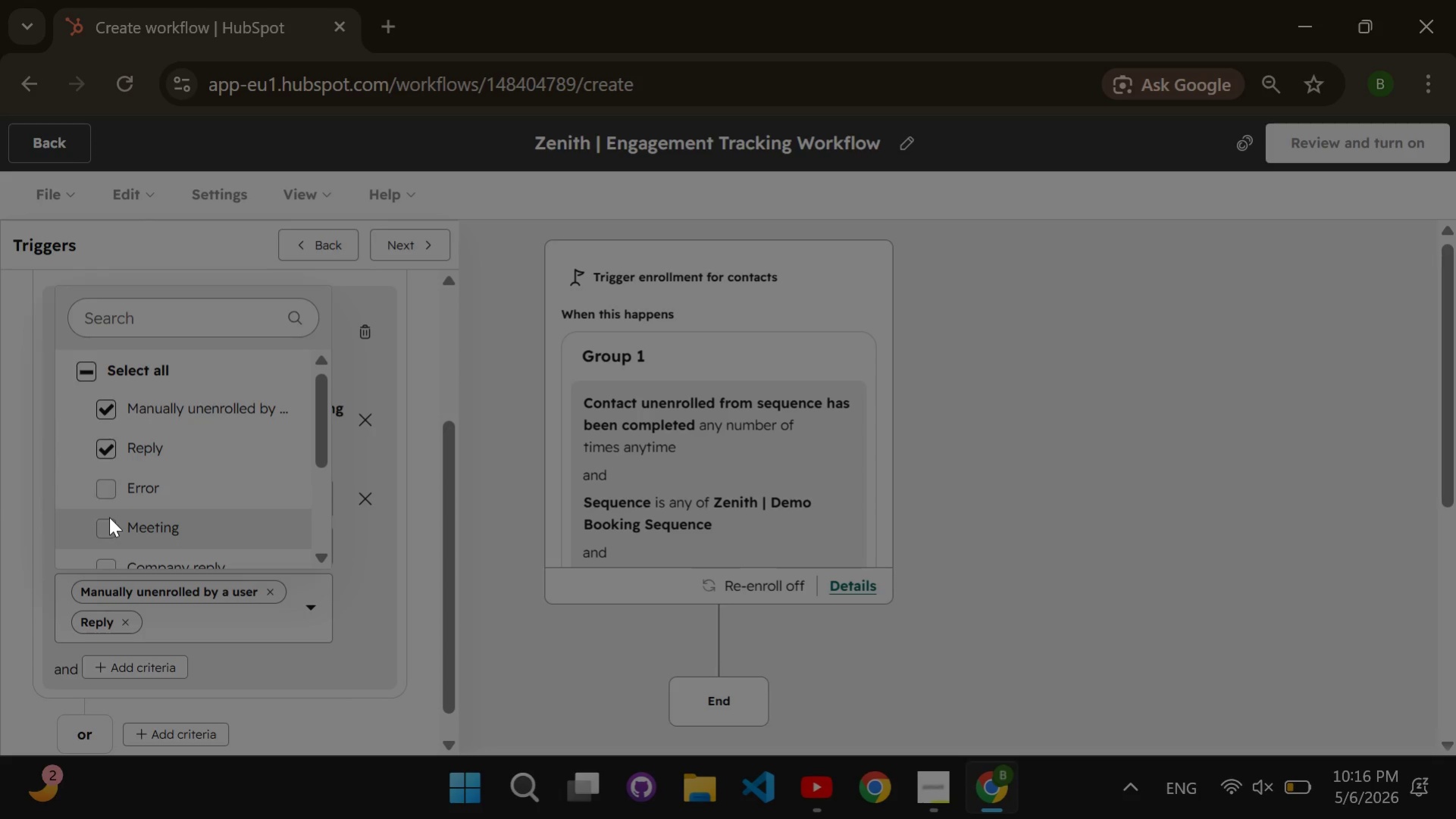 
left_click([109, 517])
 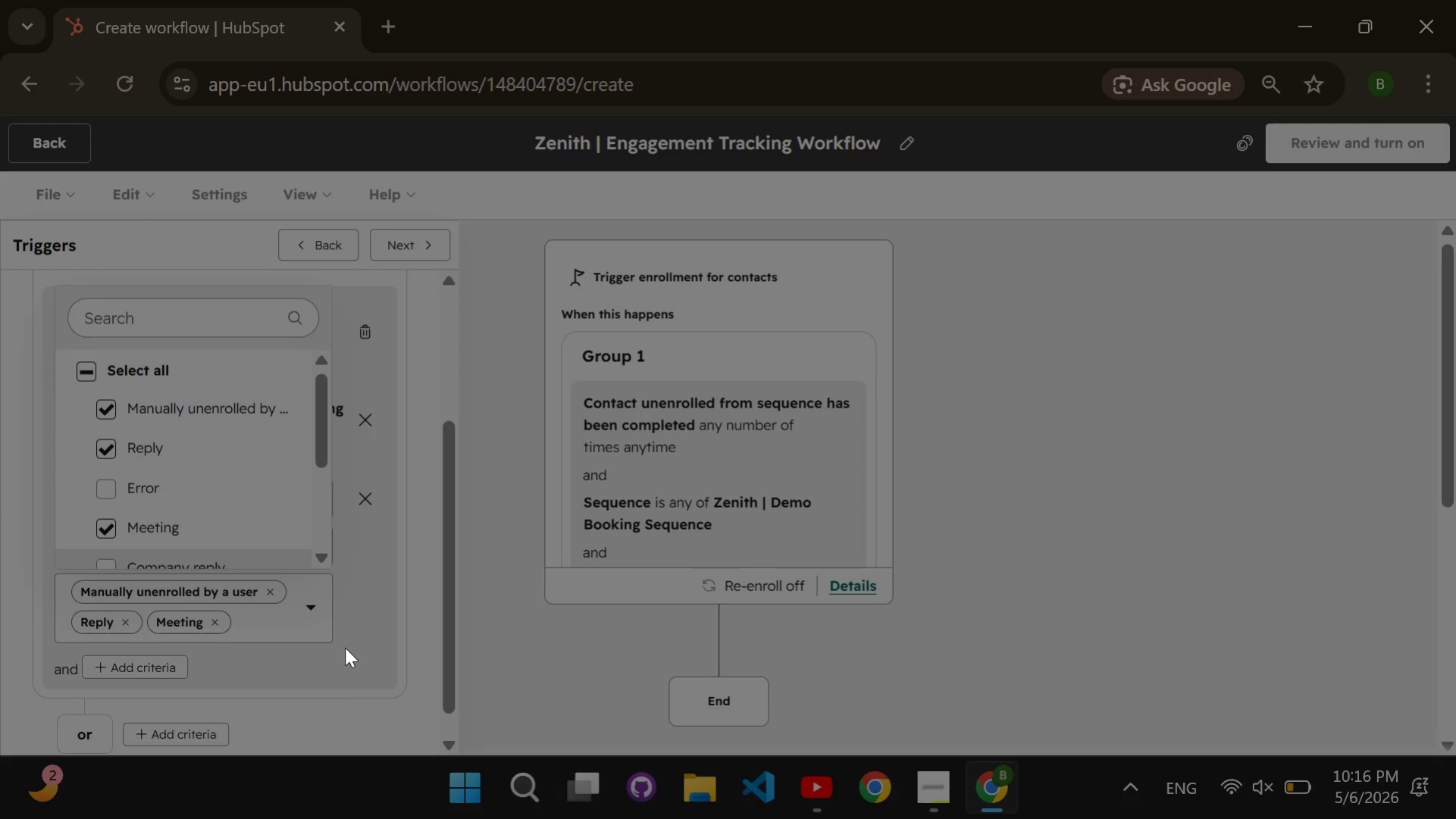 
left_click([345, 647])
 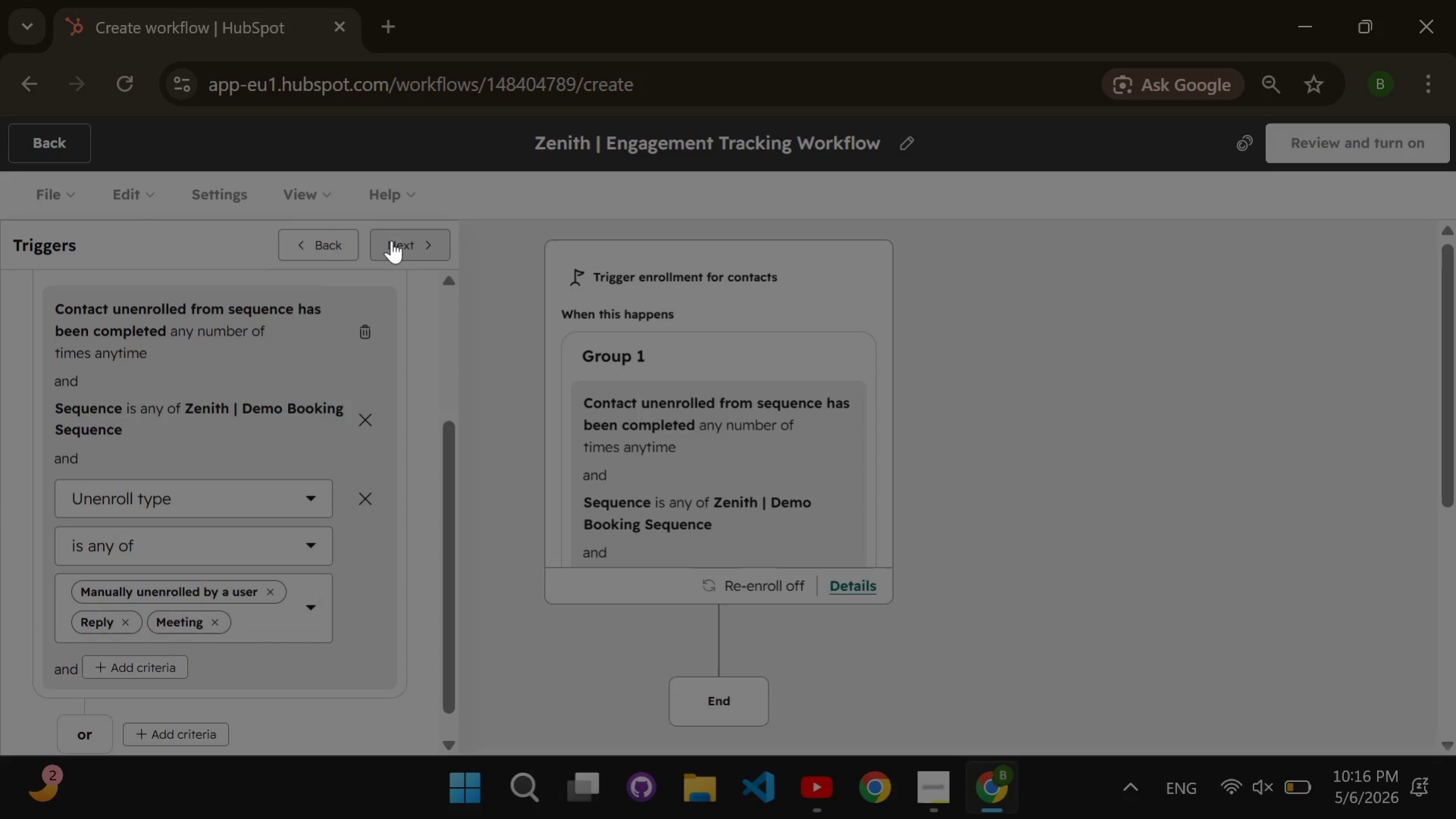 
left_click([391, 240])
 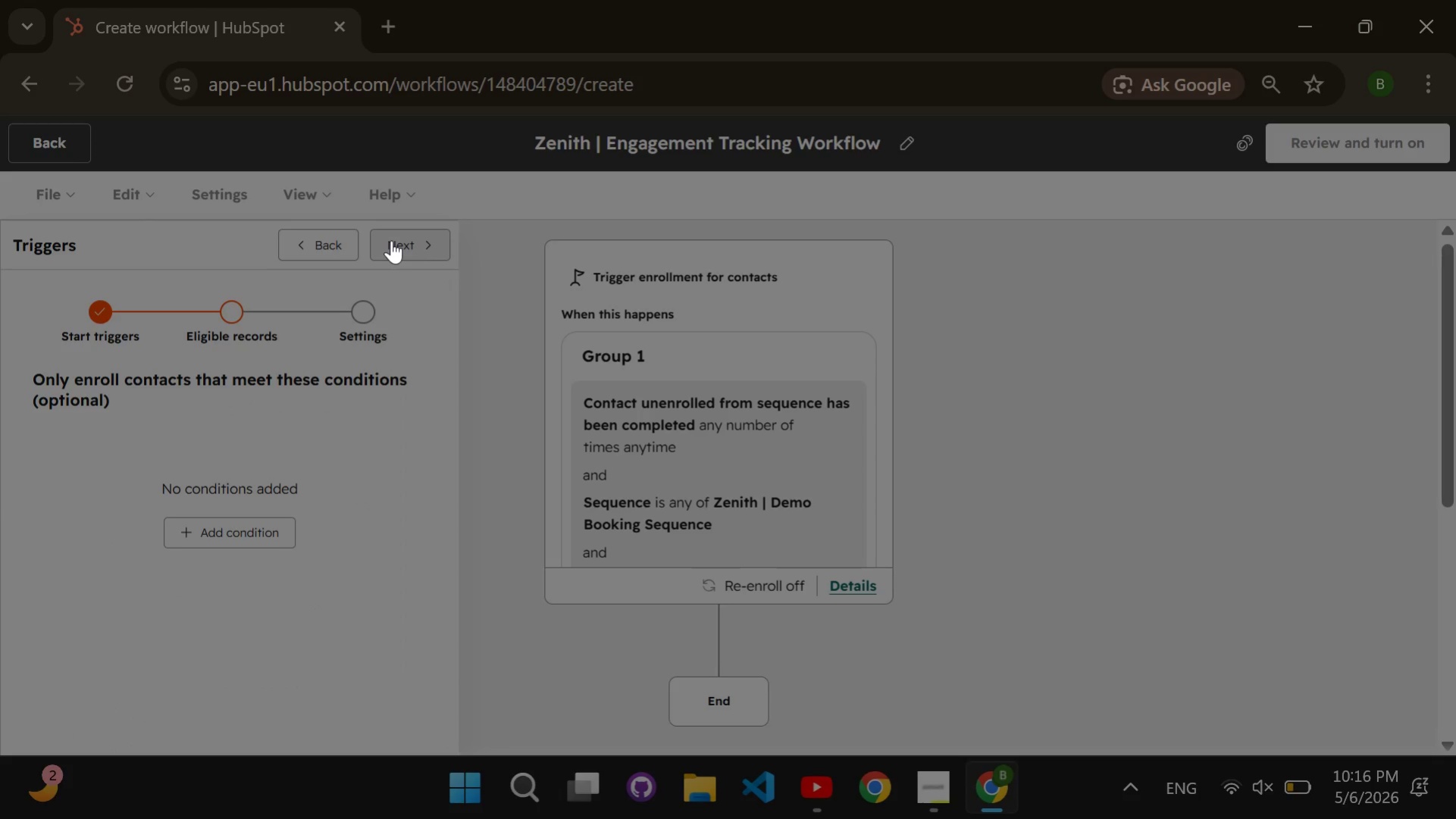 
left_click([391, 240])
 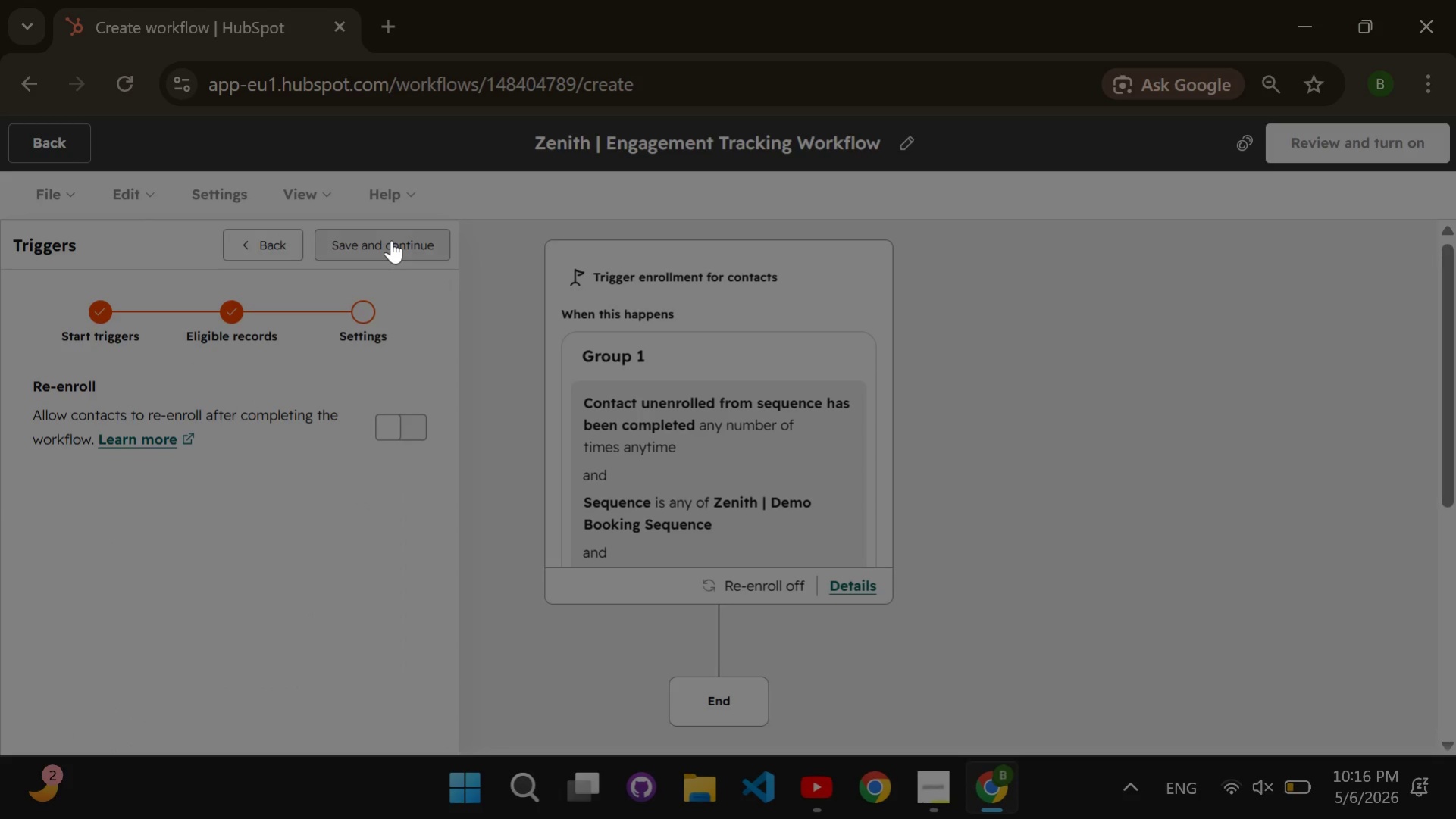 
left_click([391, 240])
 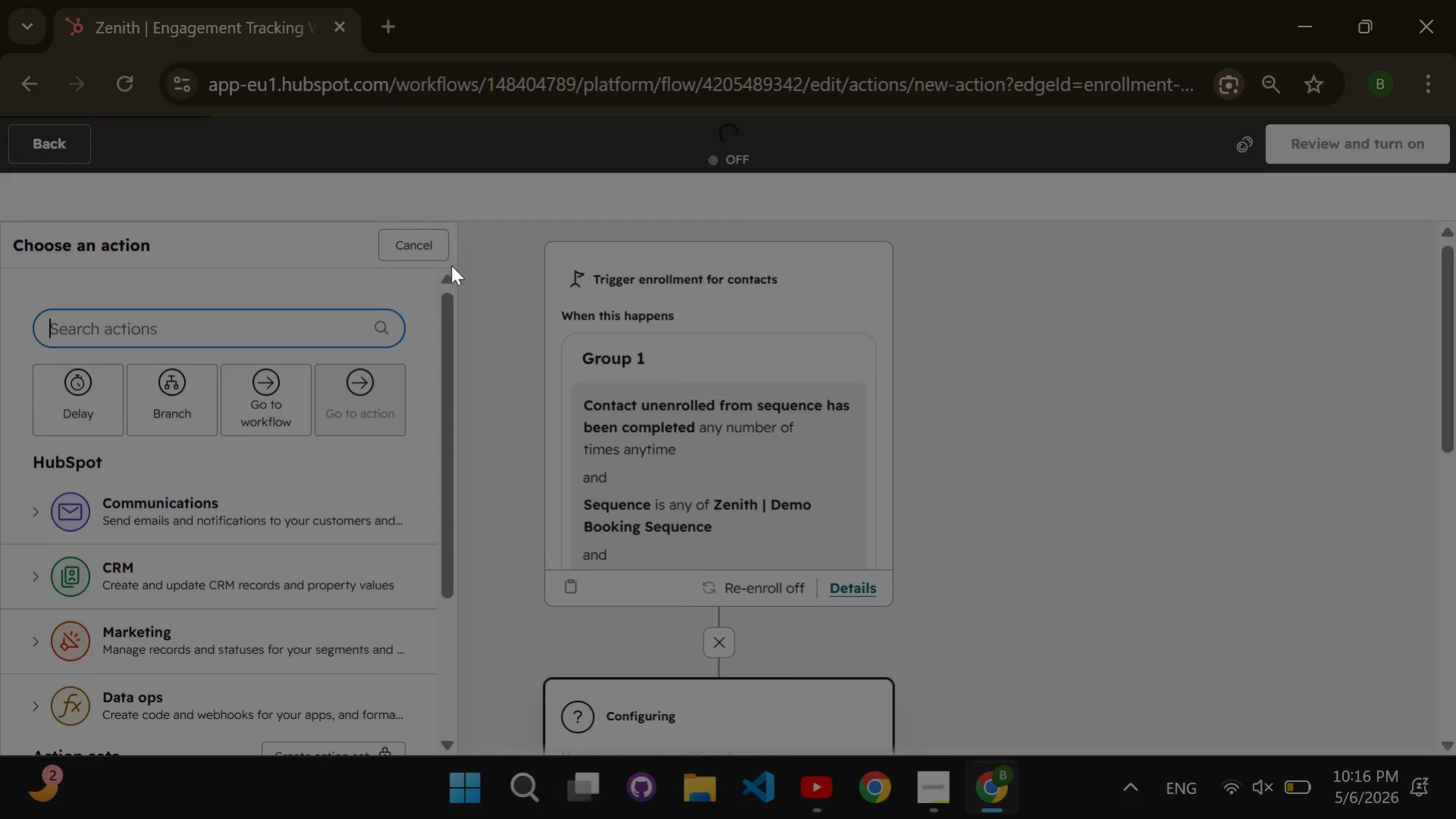 
scroll: coordinate [478, 264], scroll_direction: down, amount: 2.0
 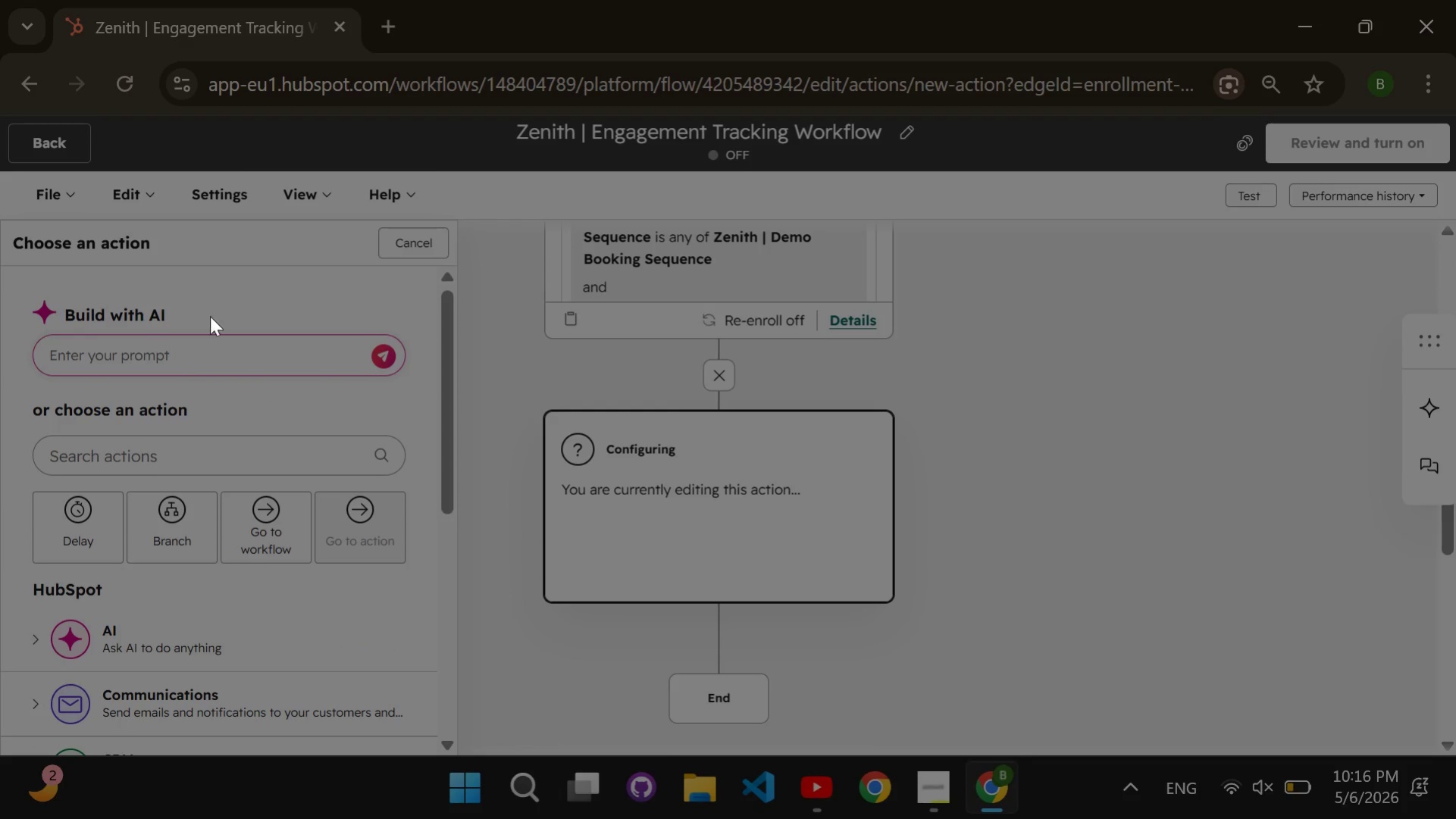 
left_click([179, 448])
 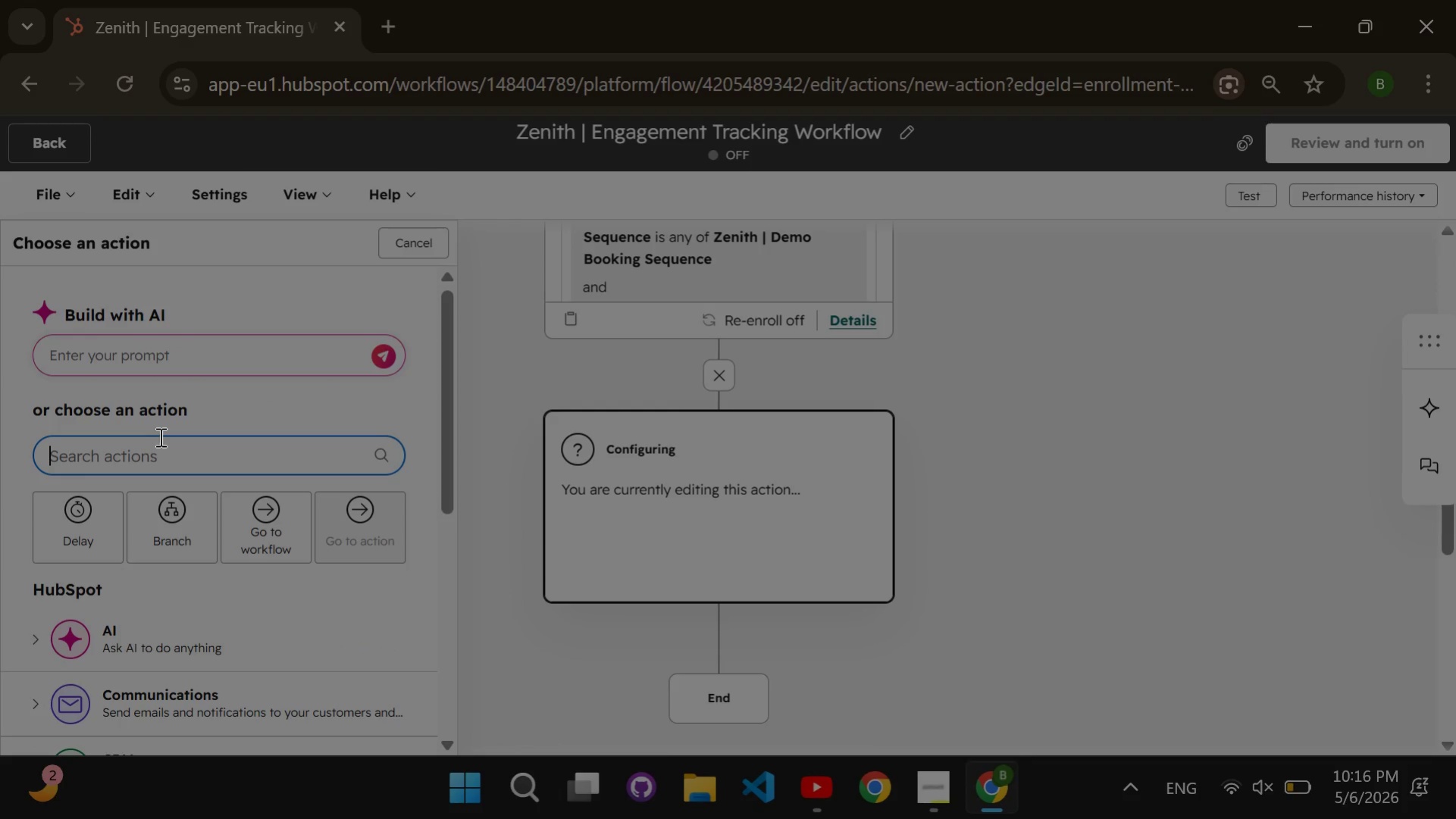 
type(branch)
 